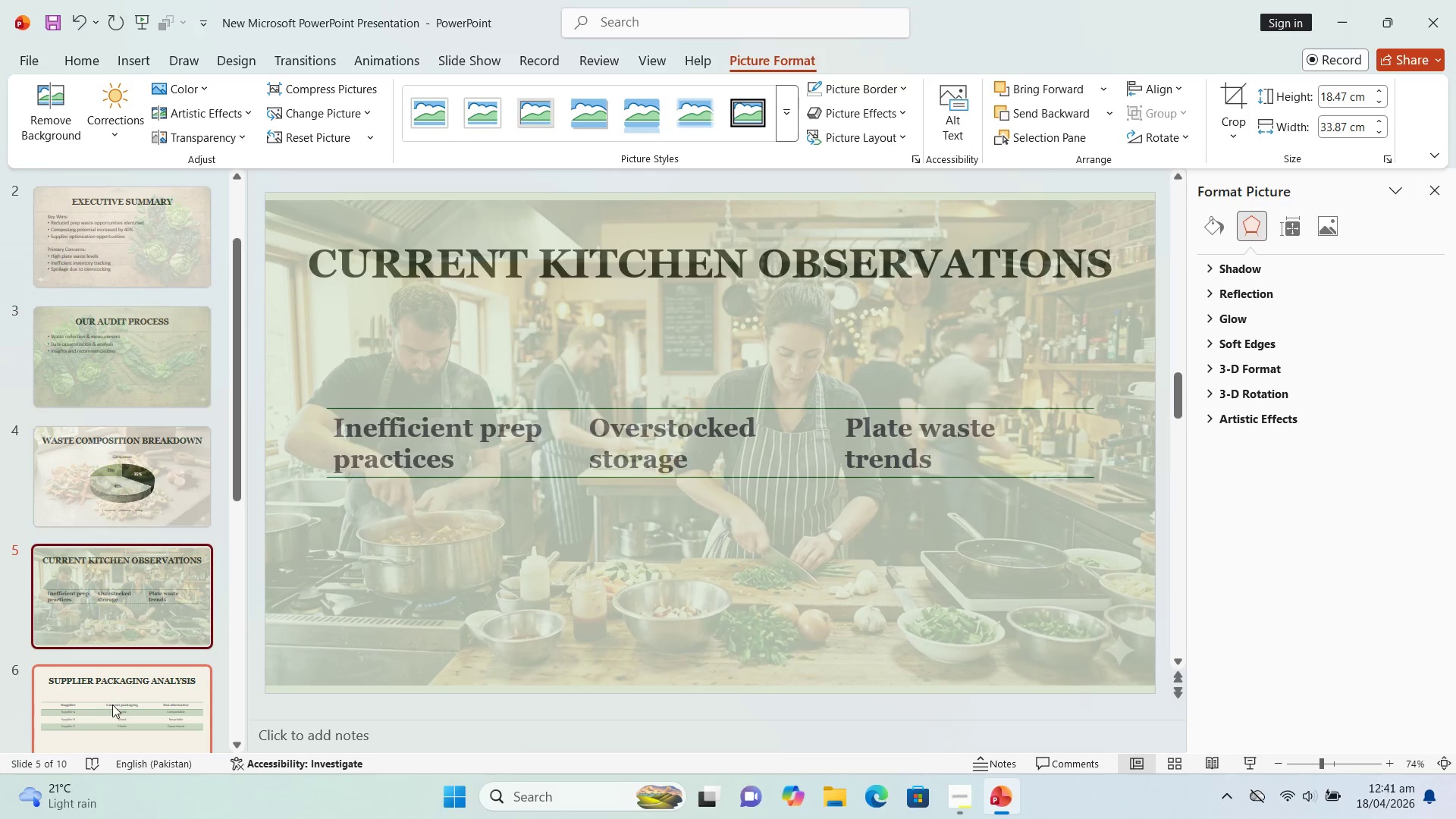 
left_click([115, 704])
 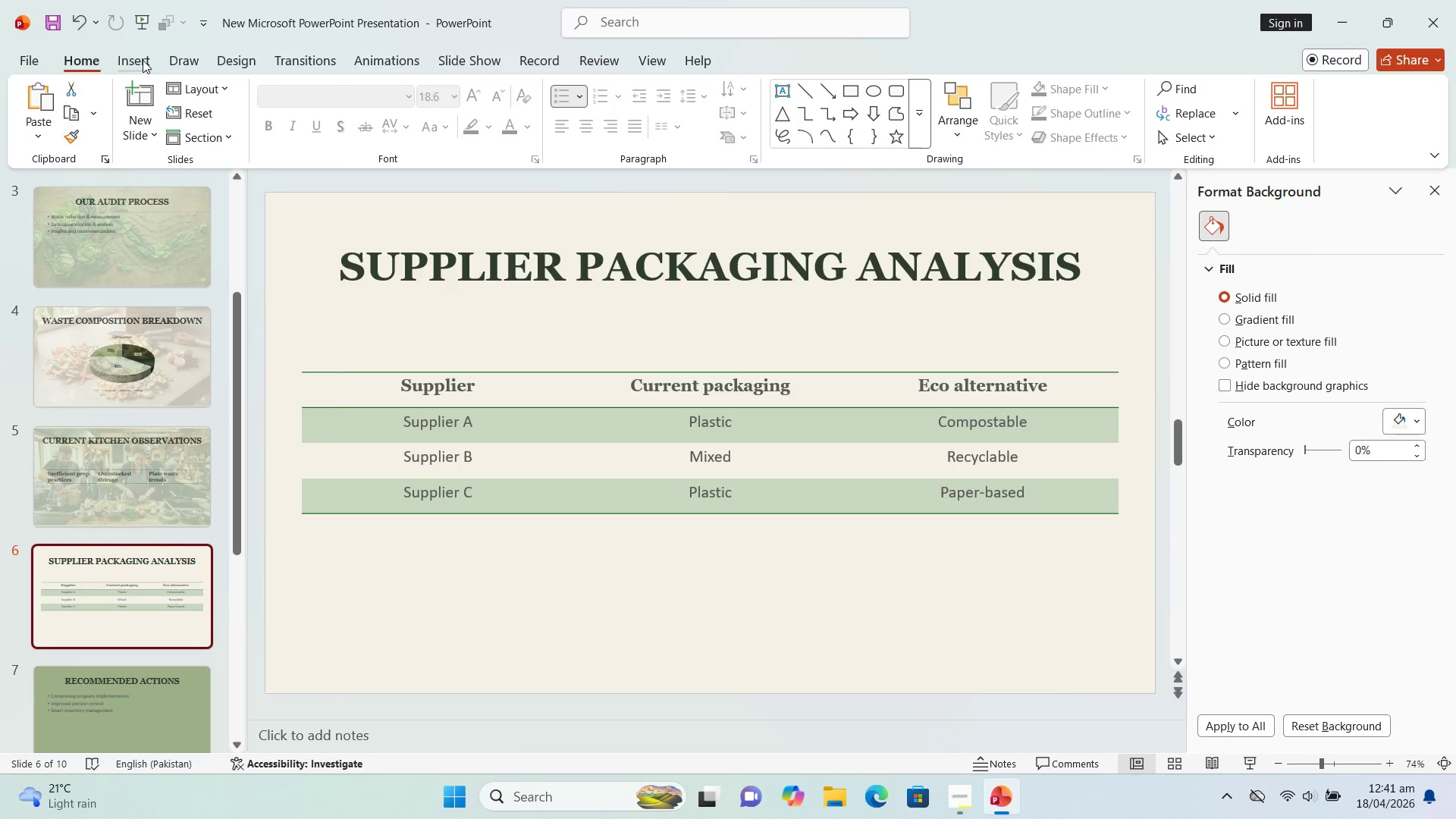 
wait(5.05)
 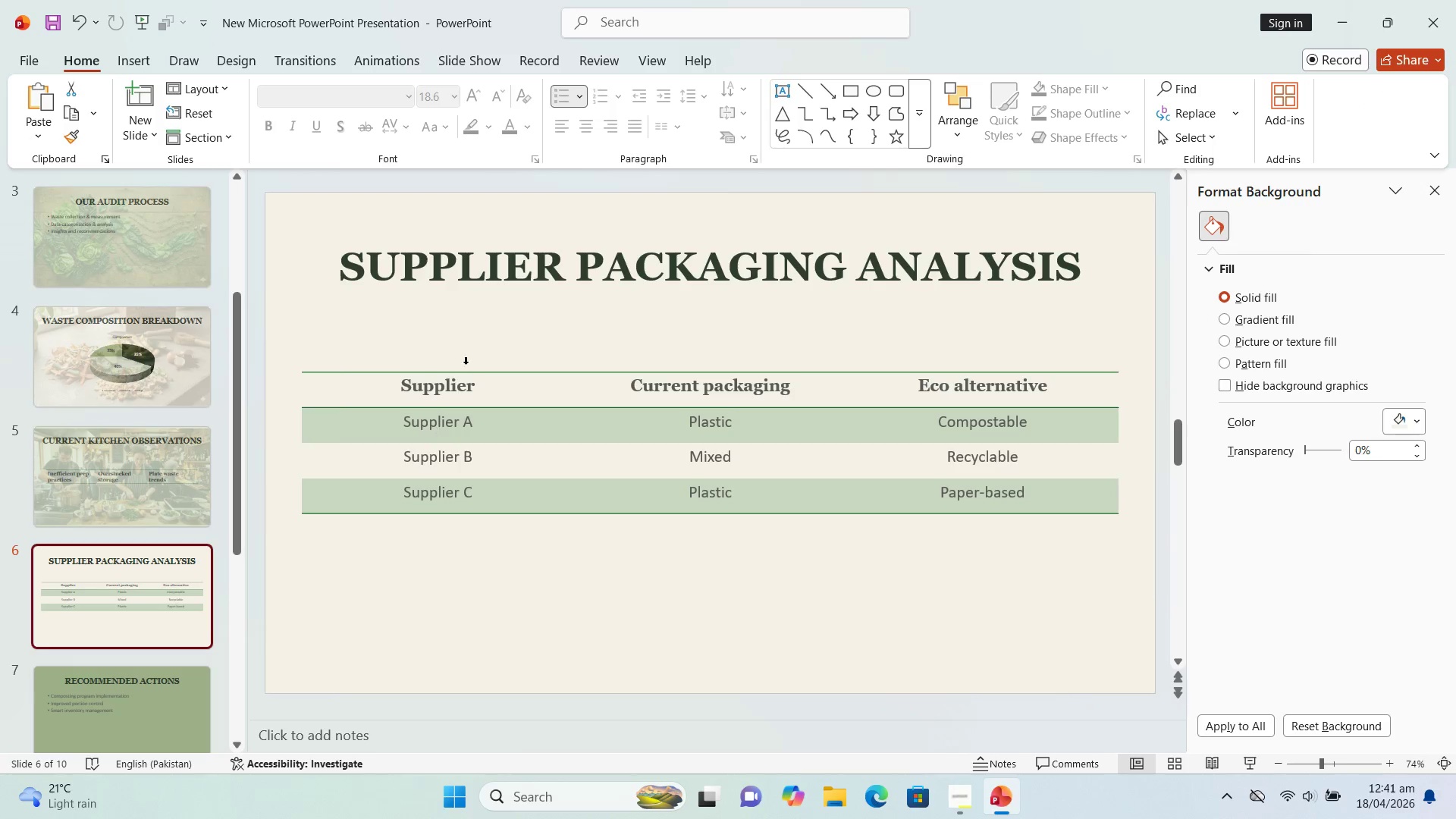 
left_click([136, 466])
 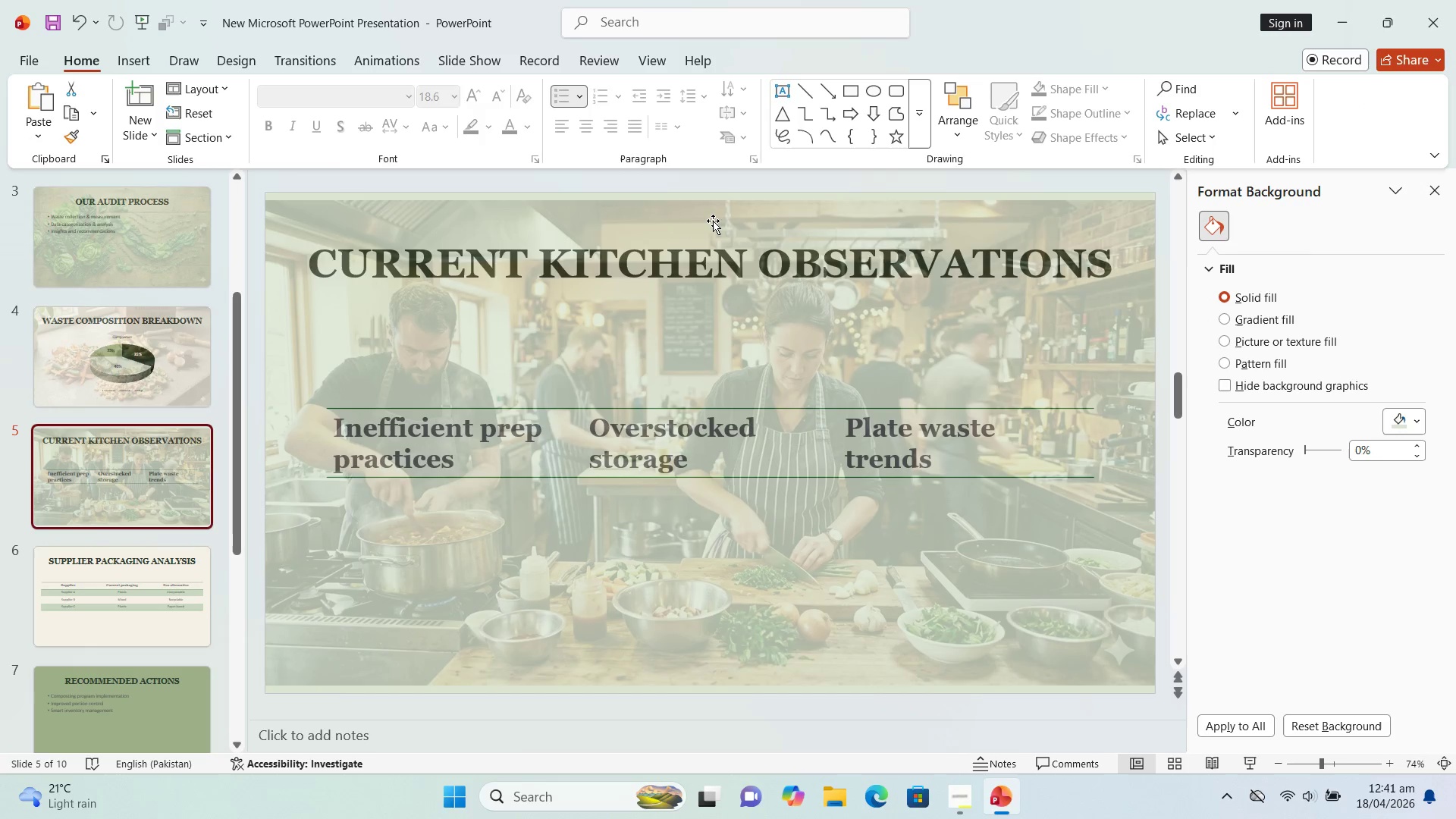 
left_click([713, 220])
 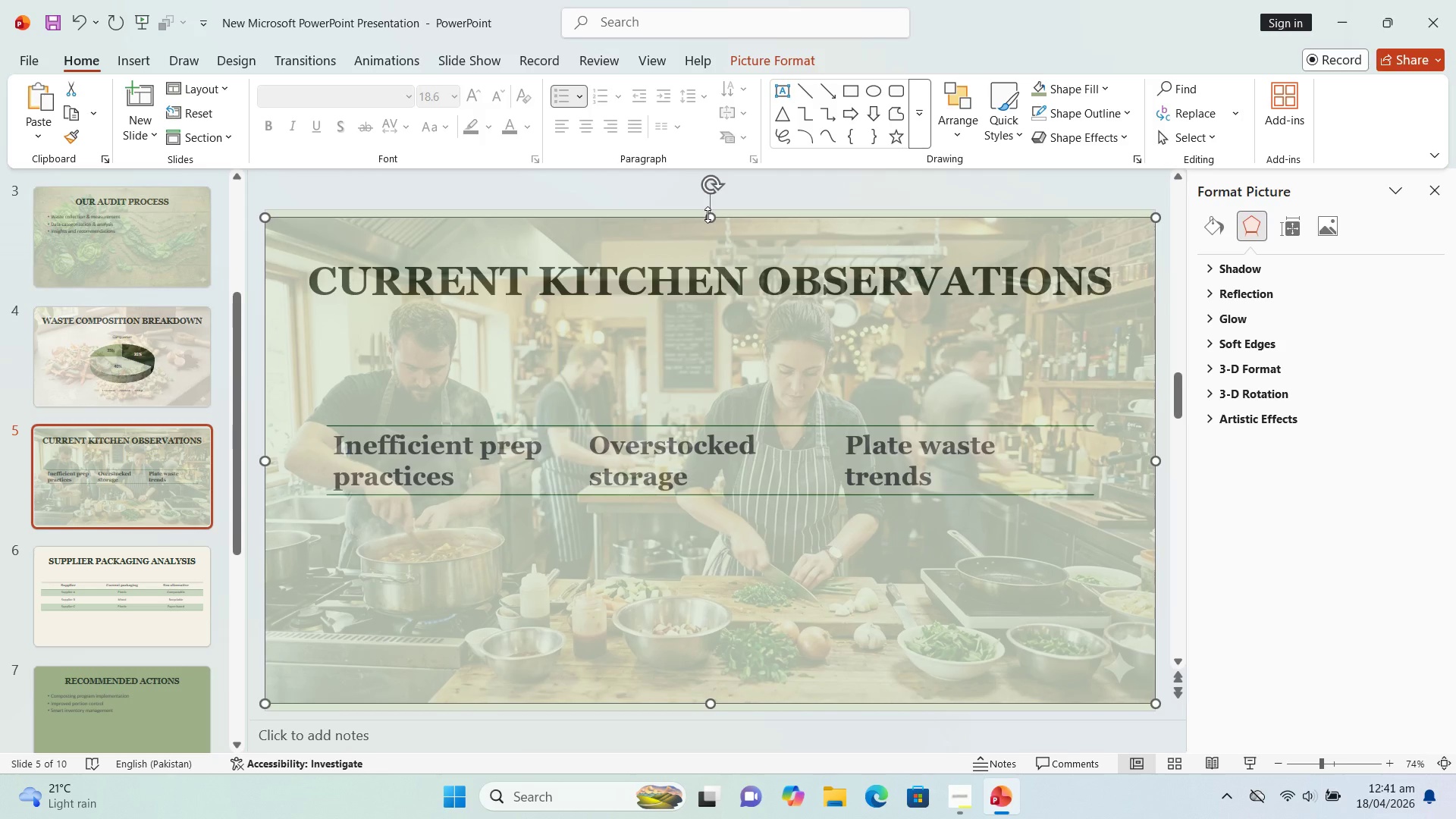 
left_click_drag(start_coordinate=[708, 215], to_coordinate=[708, 211])
 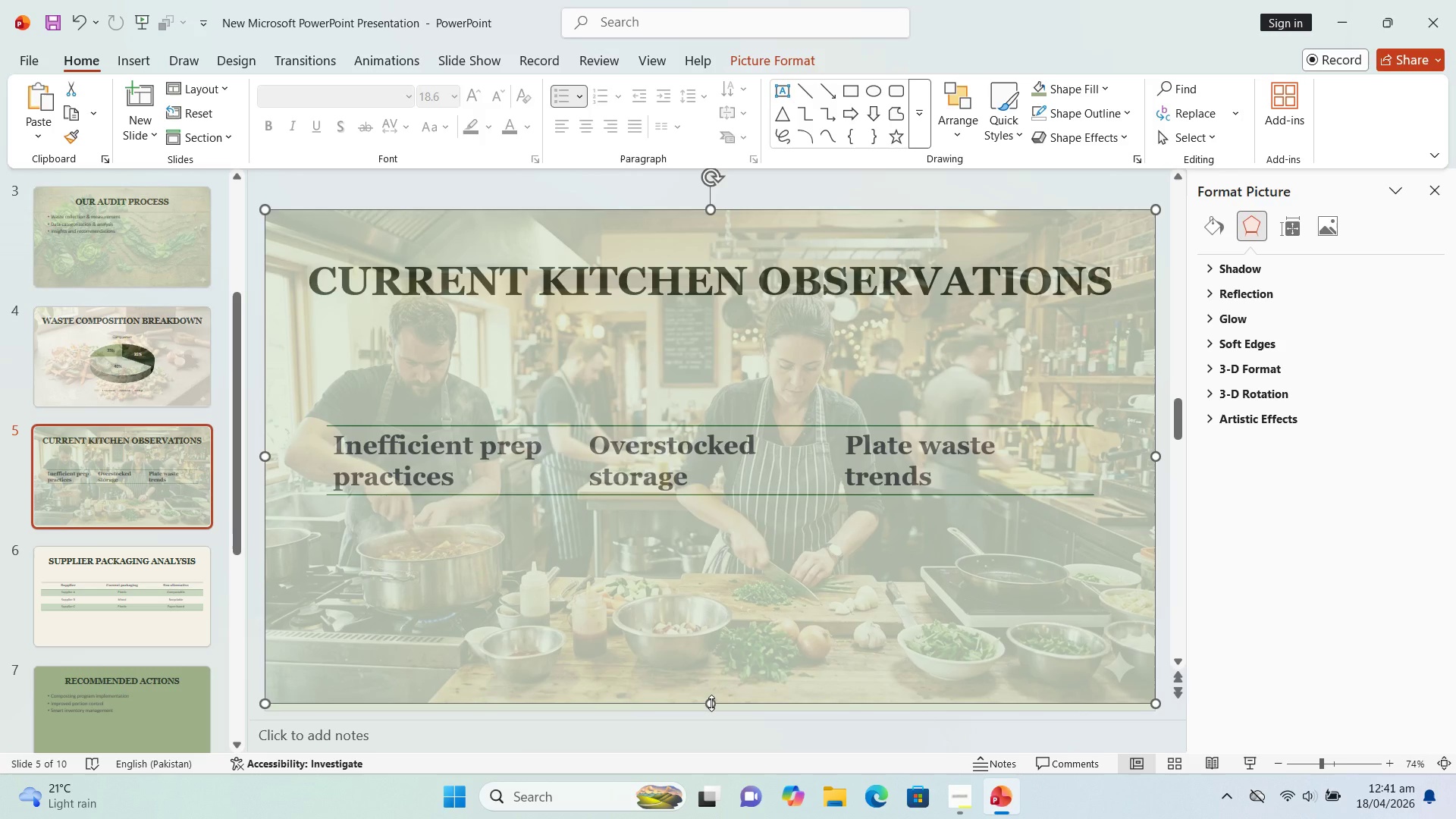 
left_click_drag(start_coordinate=[711, 703], to_coordinate=[710, 708])
 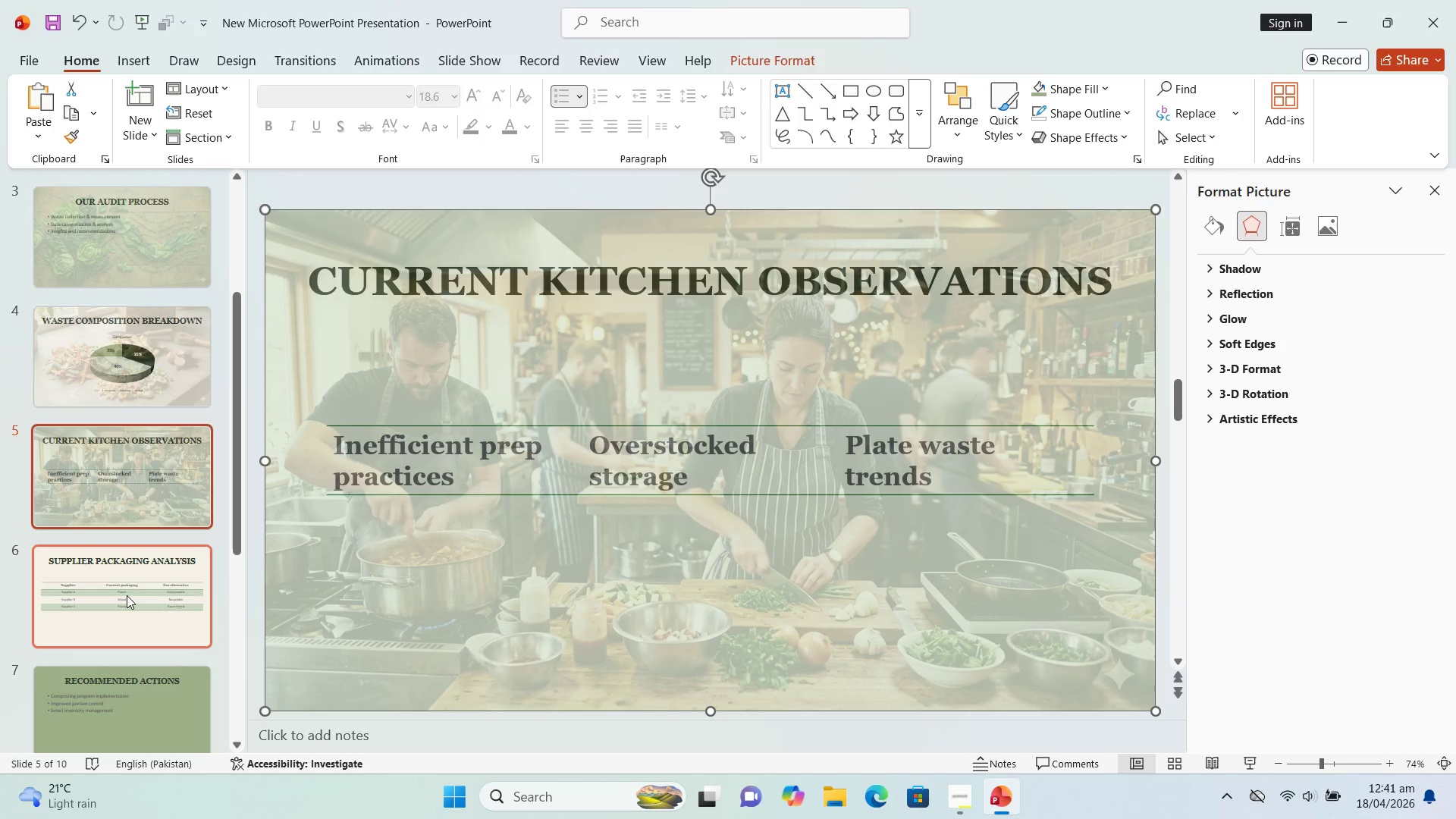 
left_click([127, 595])
 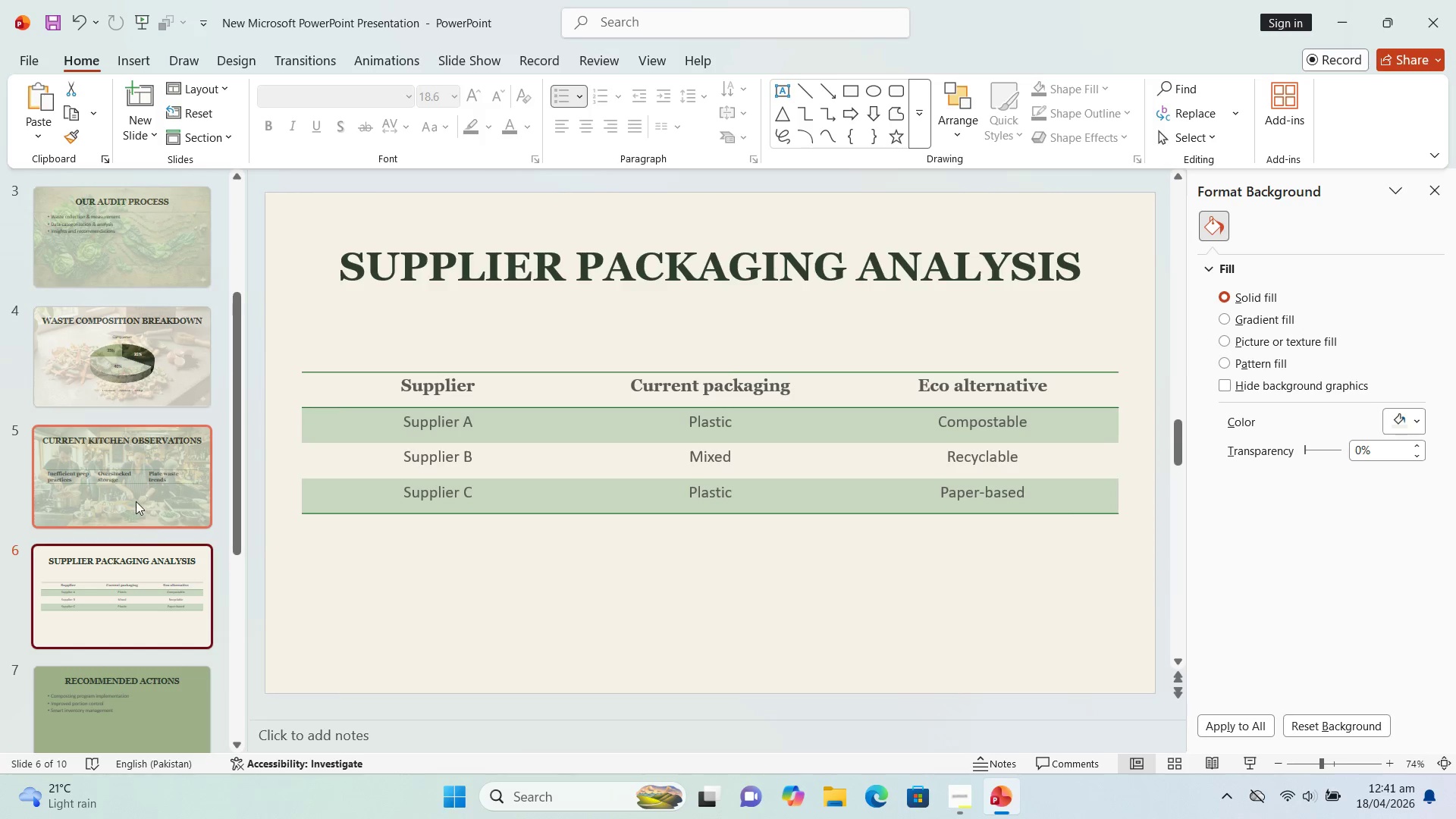 
left_click([136, 501])
 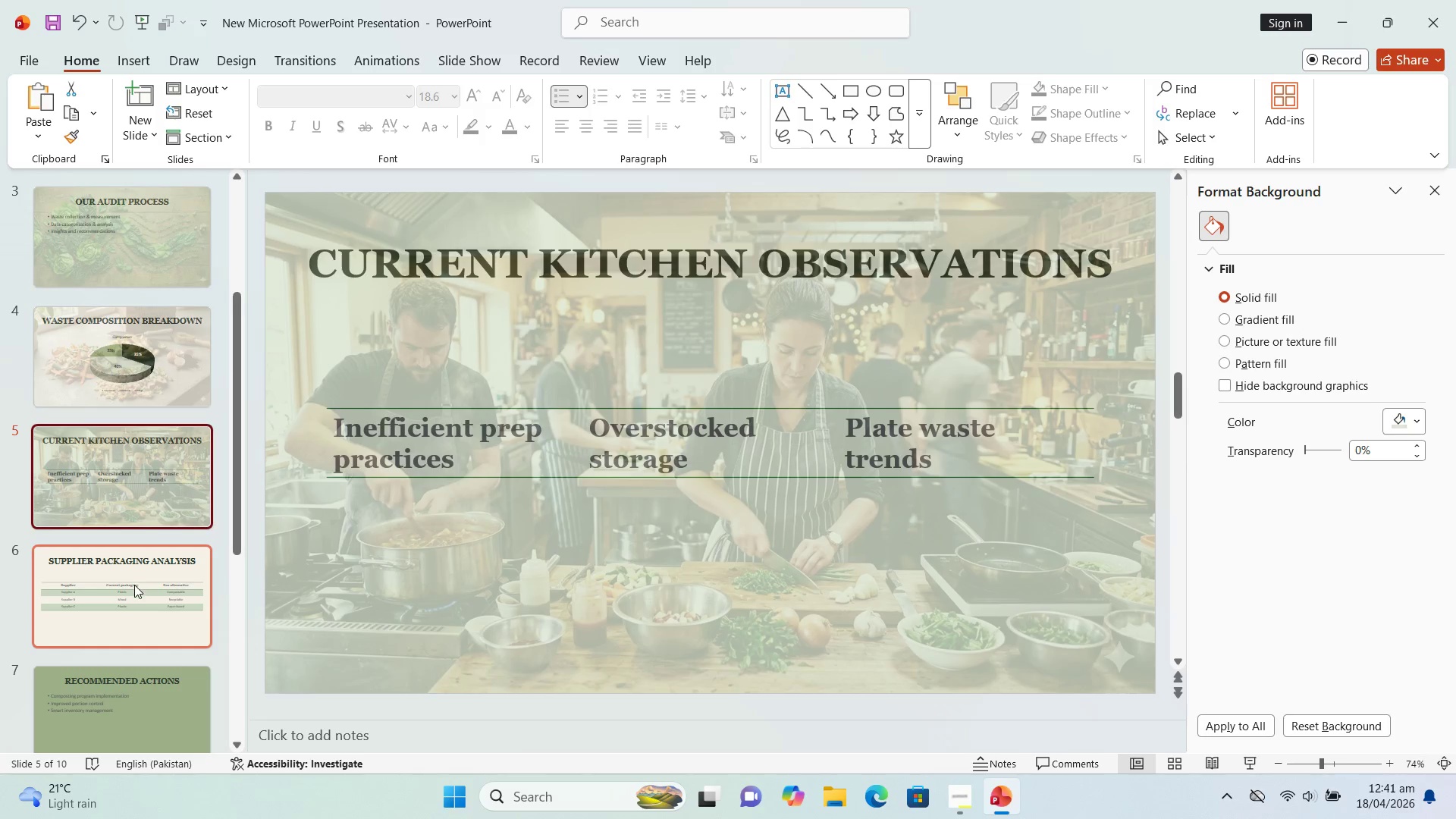 
left_click([134, 585])
 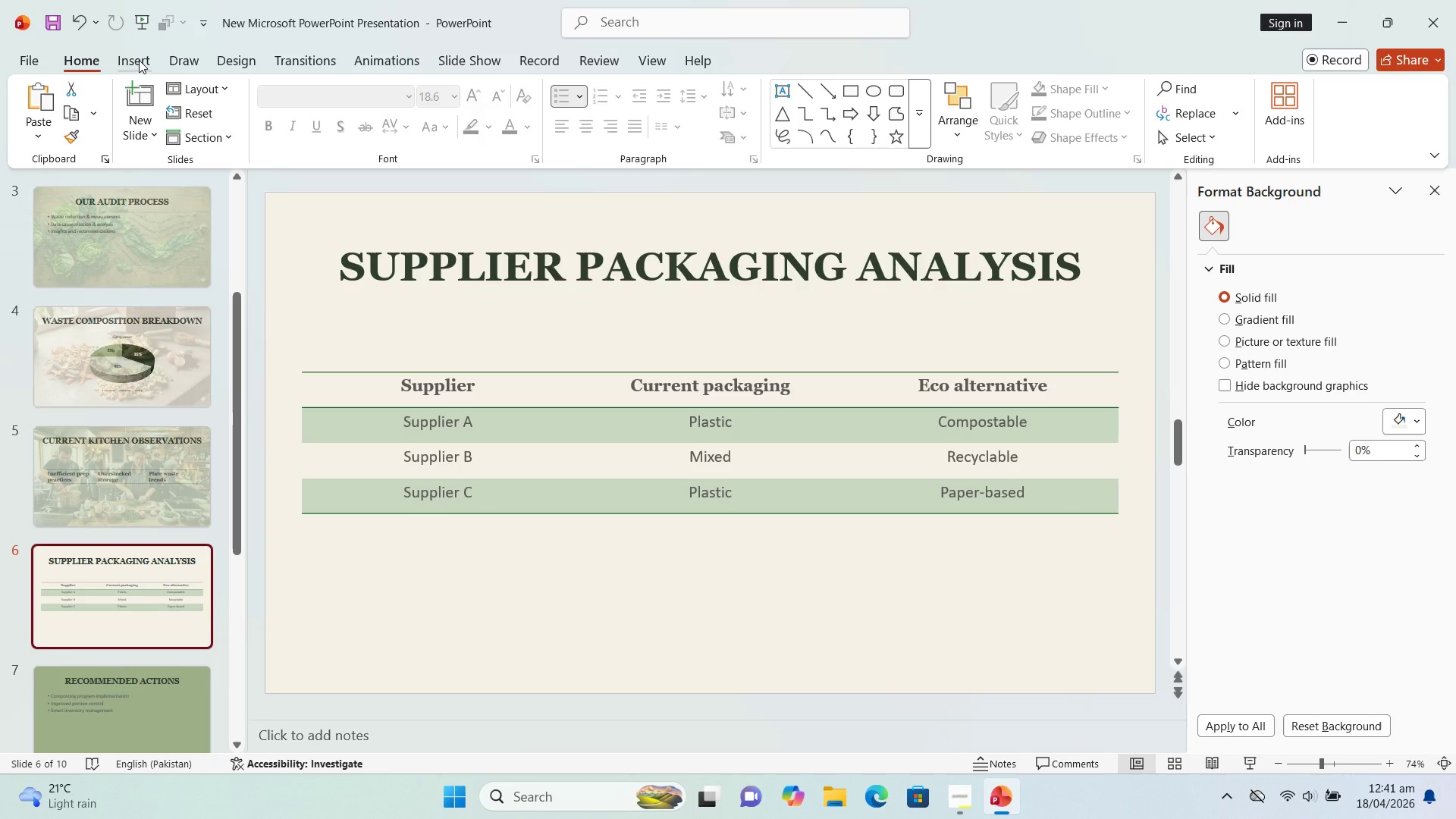 
wait(6.31)
 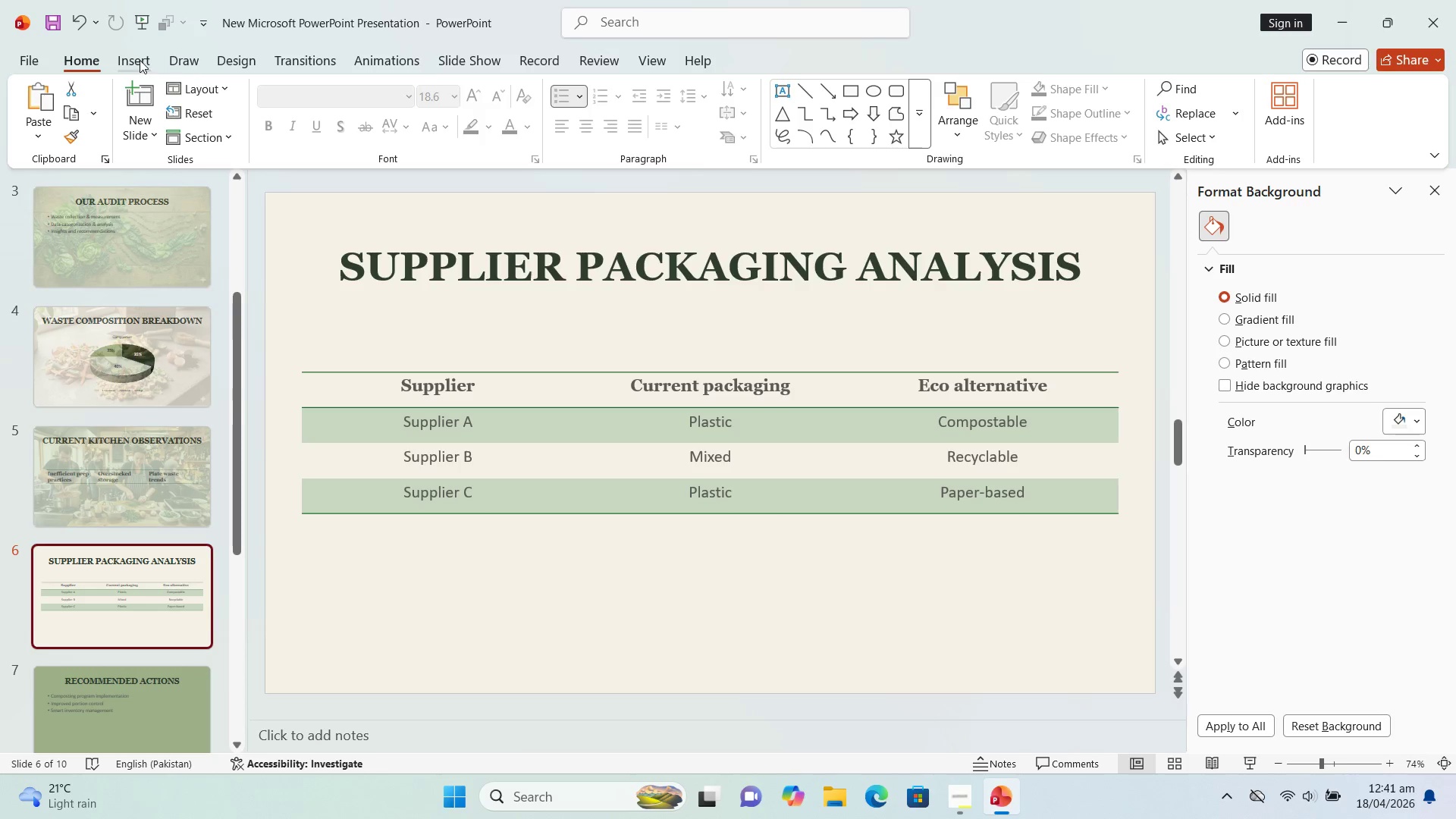 
left_click([139, 60])
 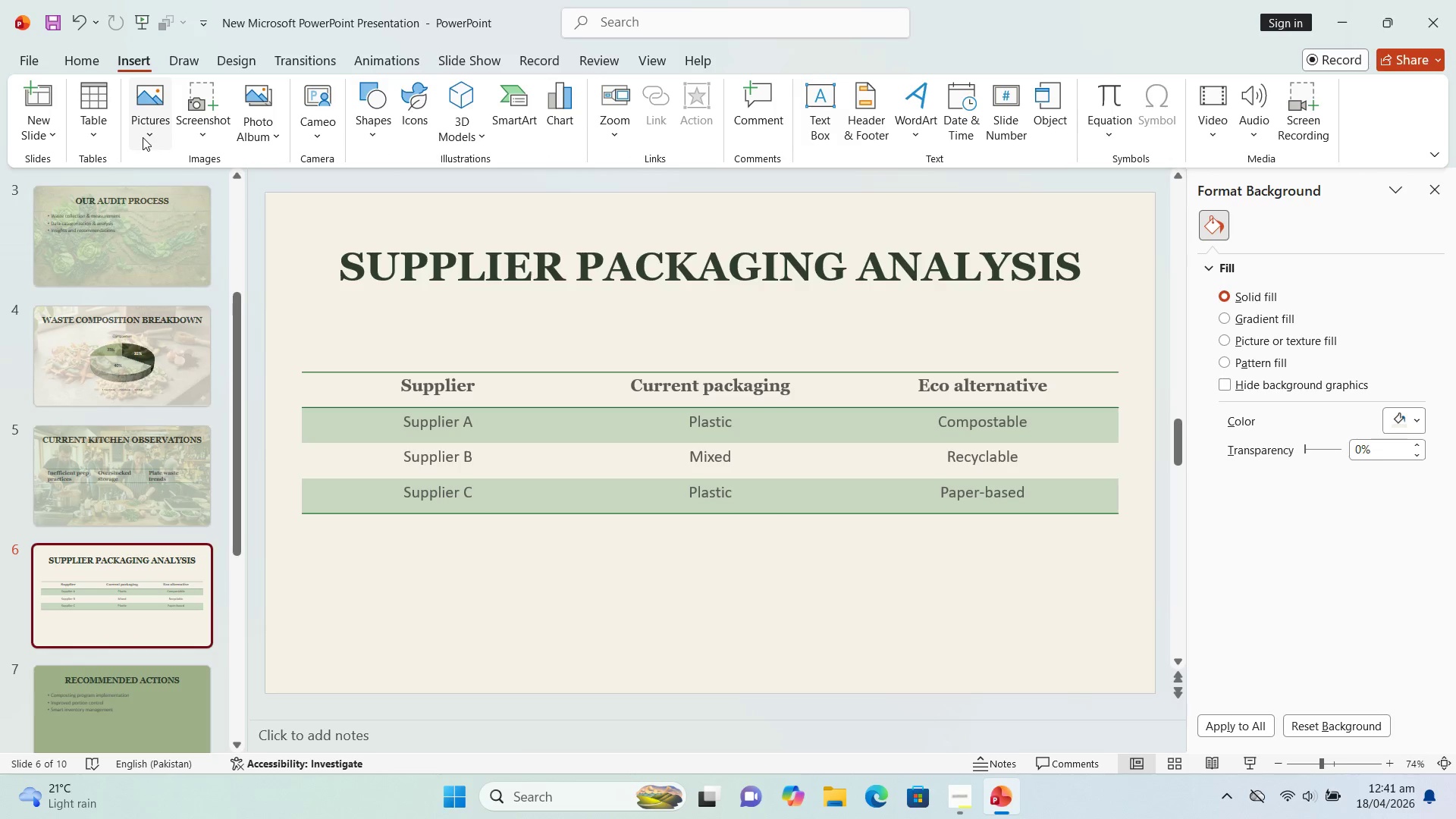 
left_click([143, 137])
 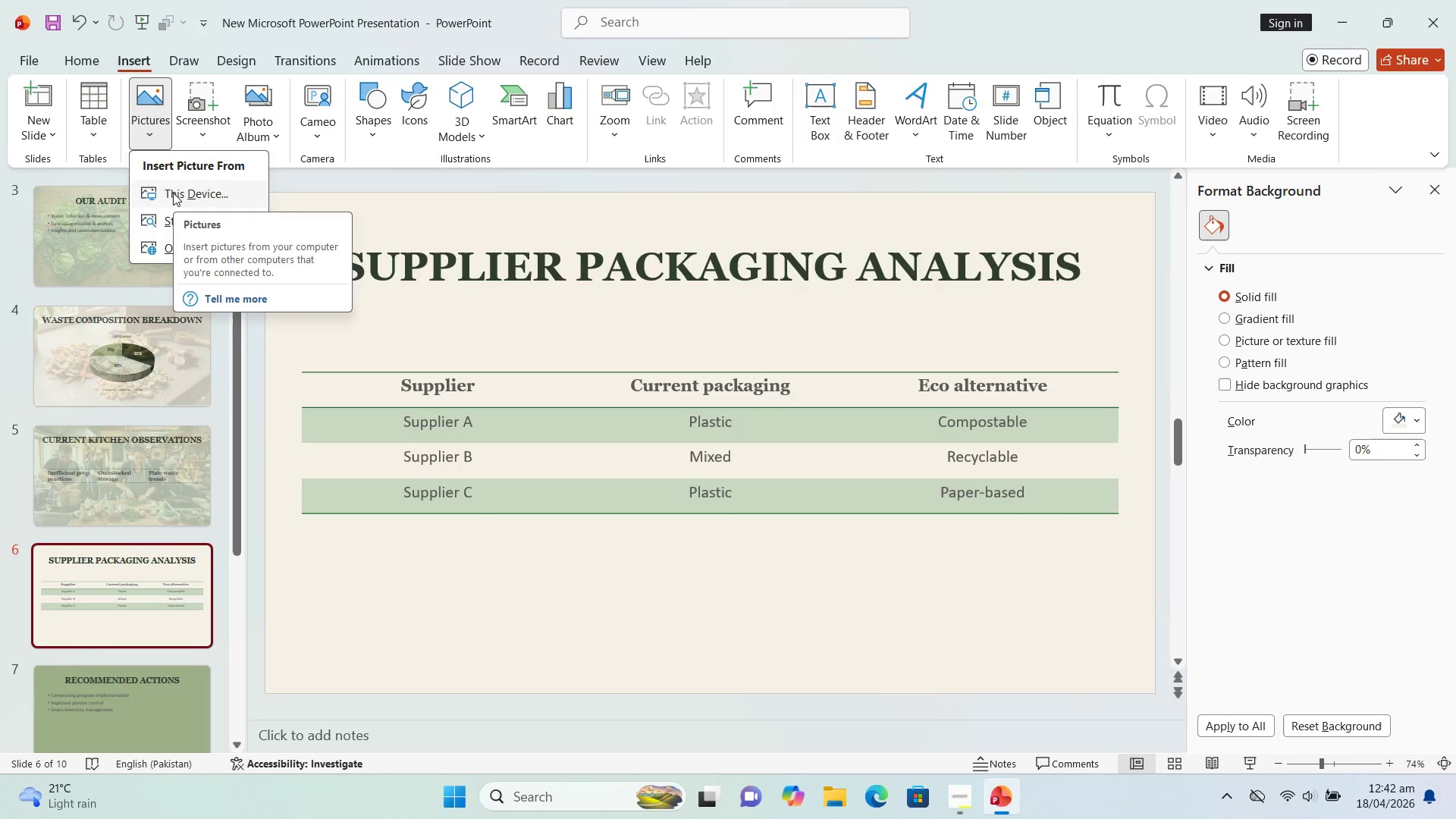 
left_click([173, 193])
 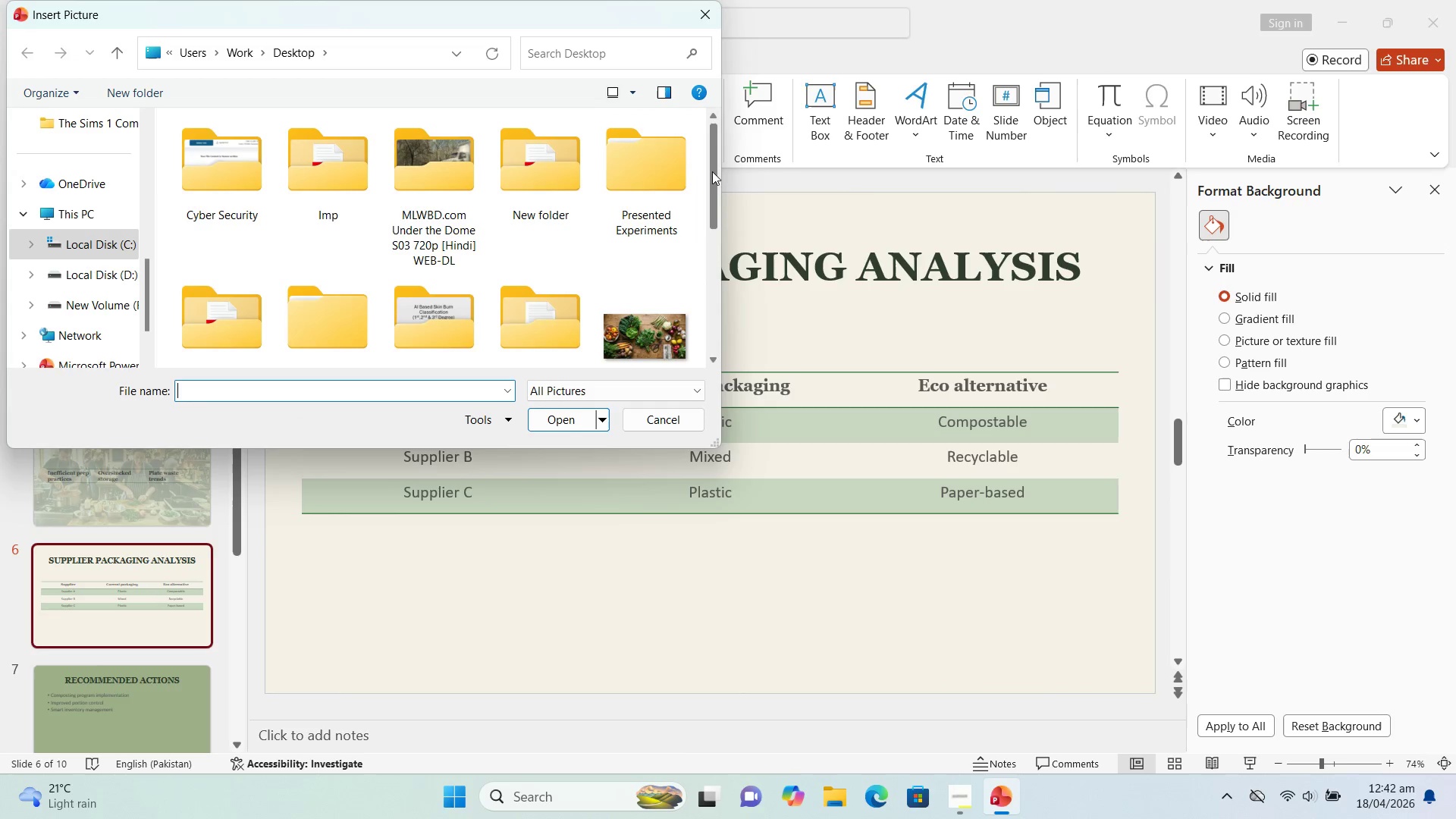 
left_click_drag(start_coordinate=[712, 171], to_coordinate=[712, 236])
 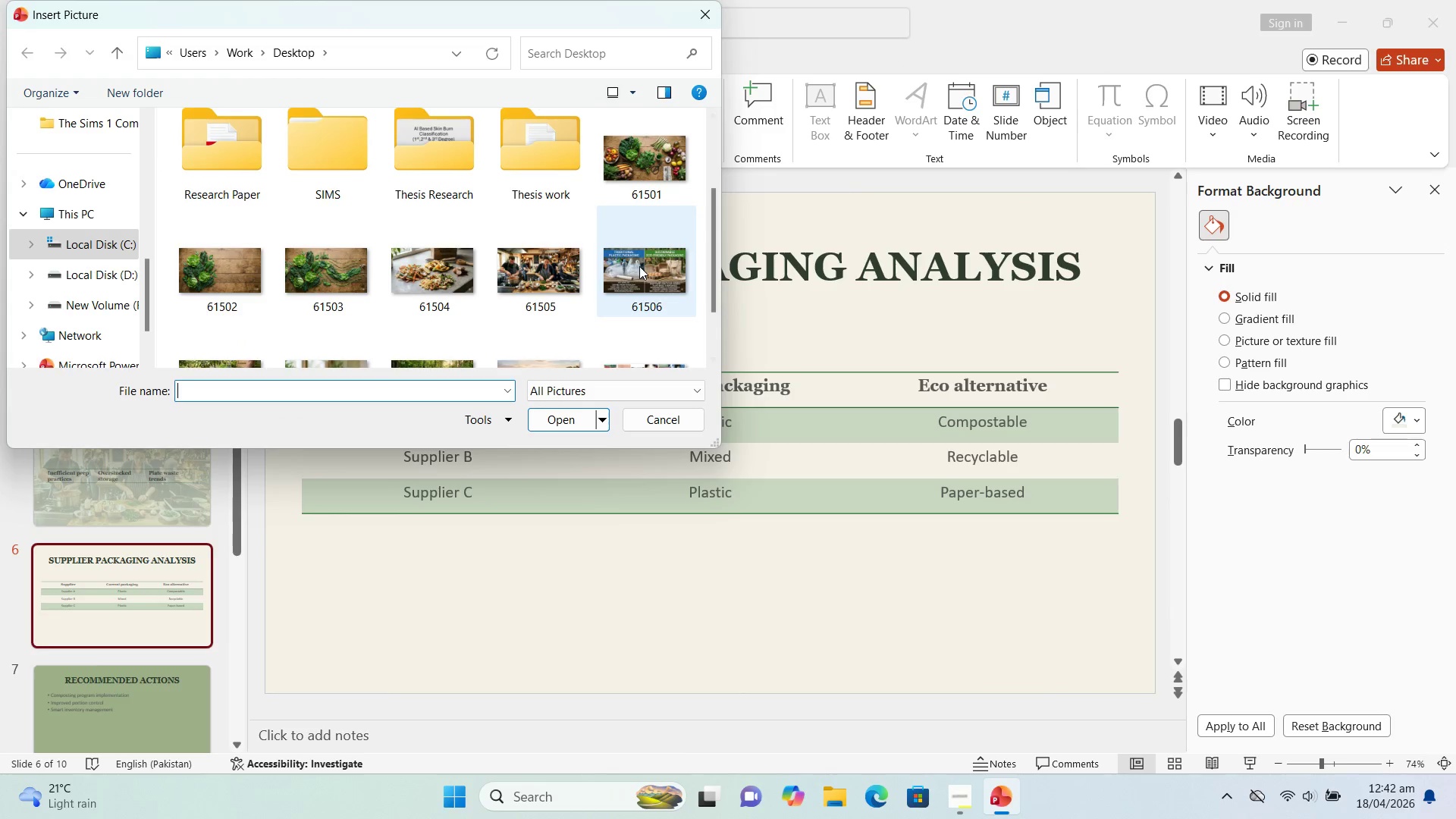 
left_click([639, 266])
 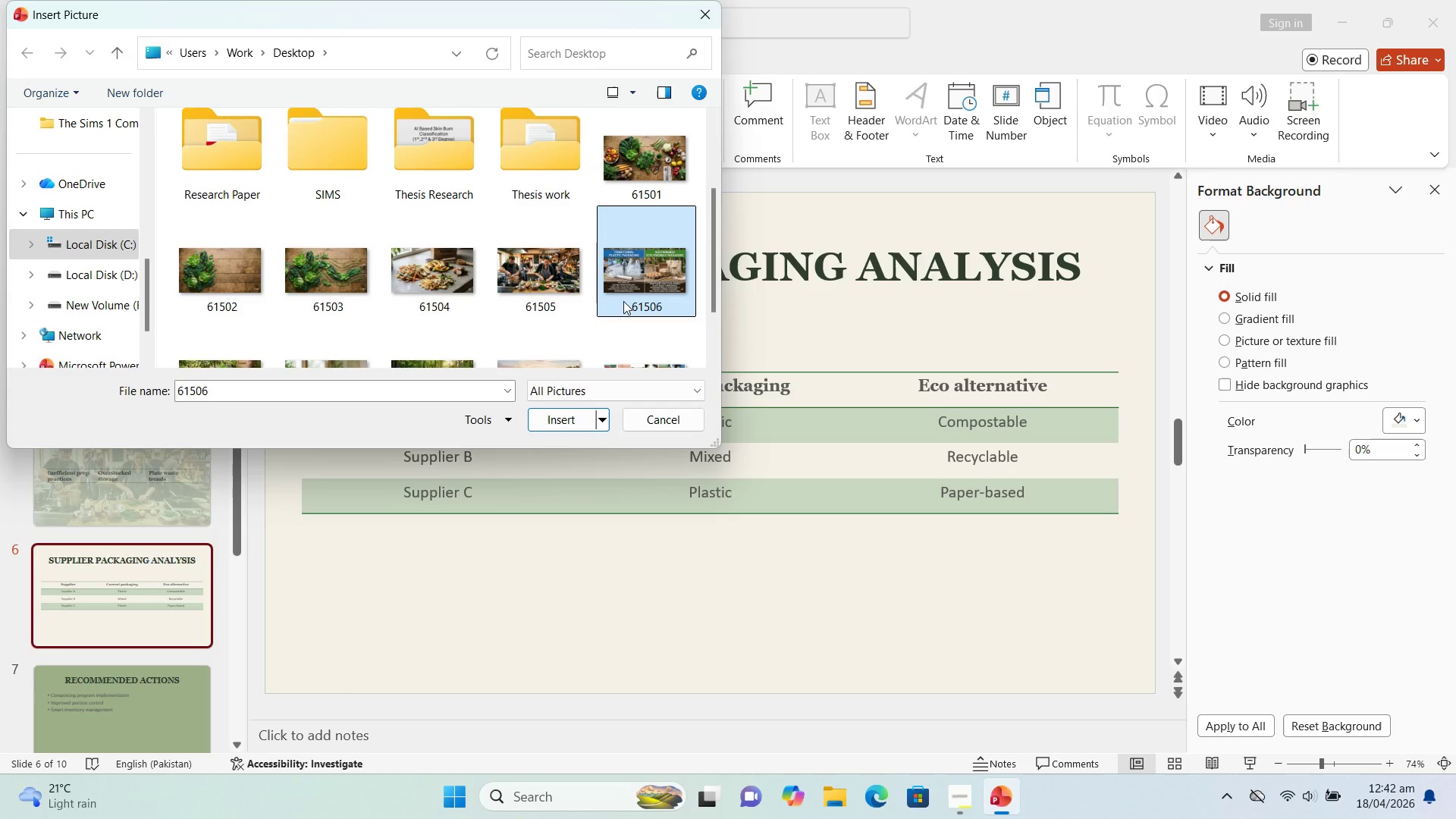 
left_click([564, 422])
 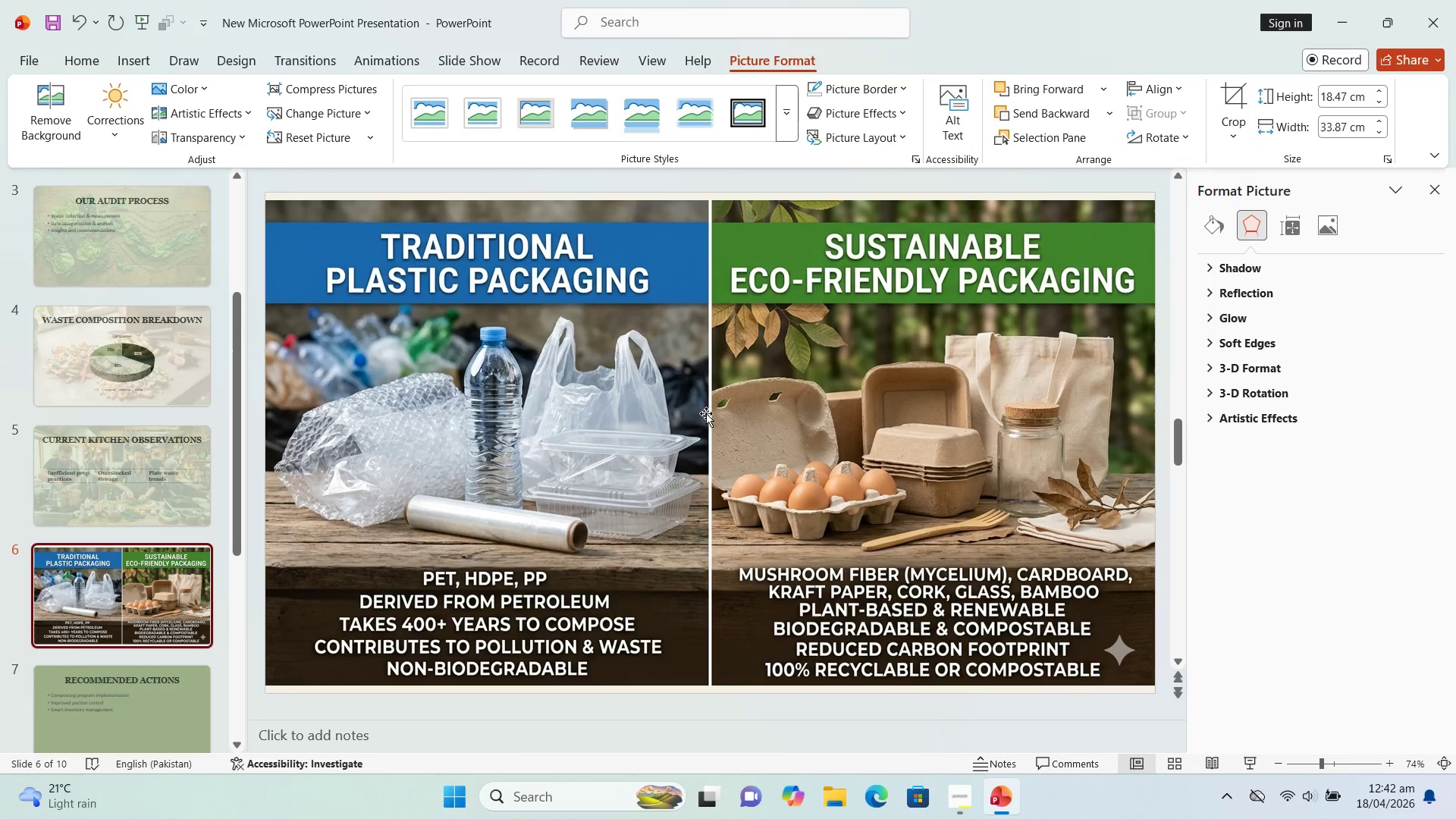 
wait(5.31)
 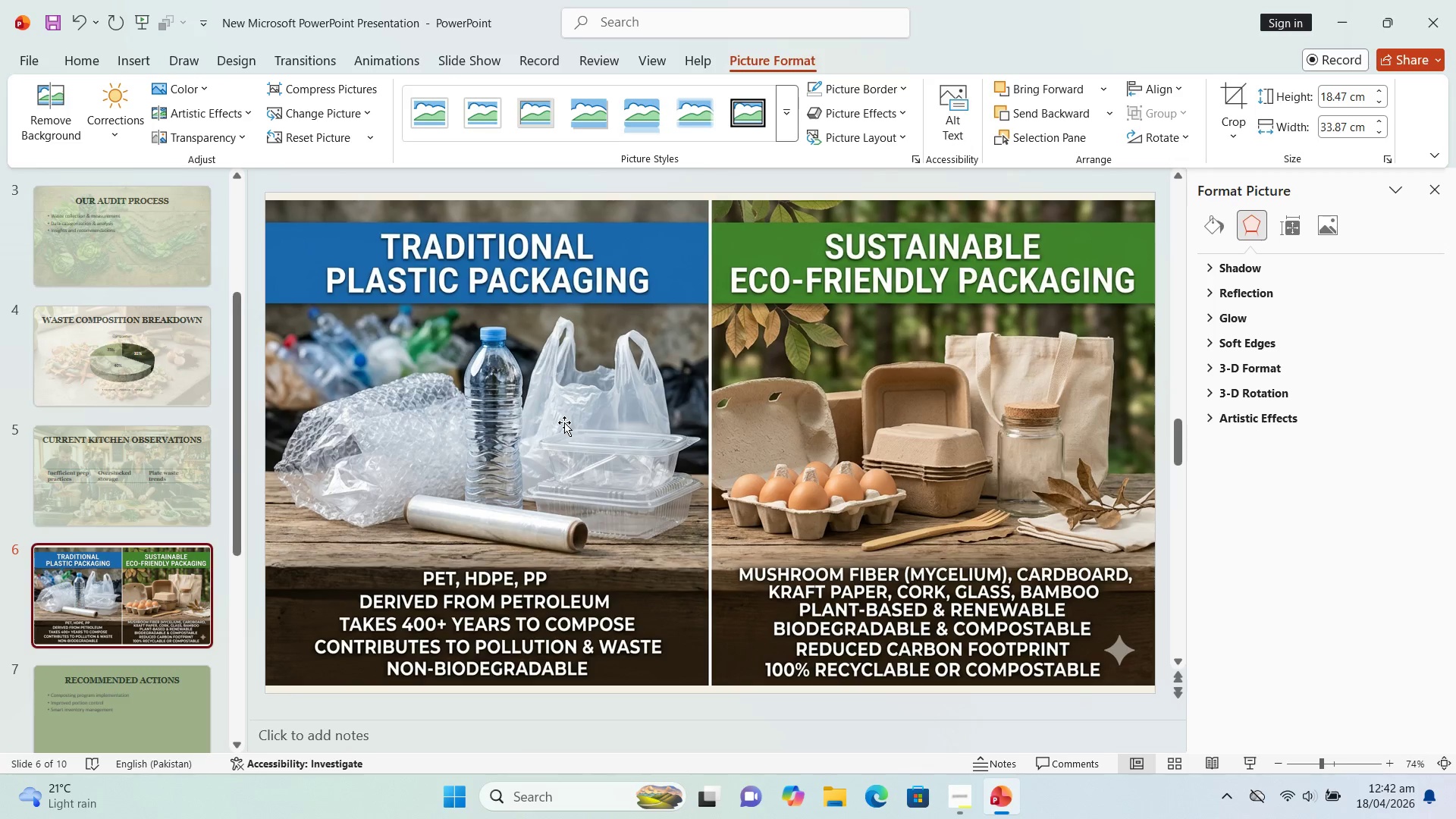 
double_click([1235, 100])
 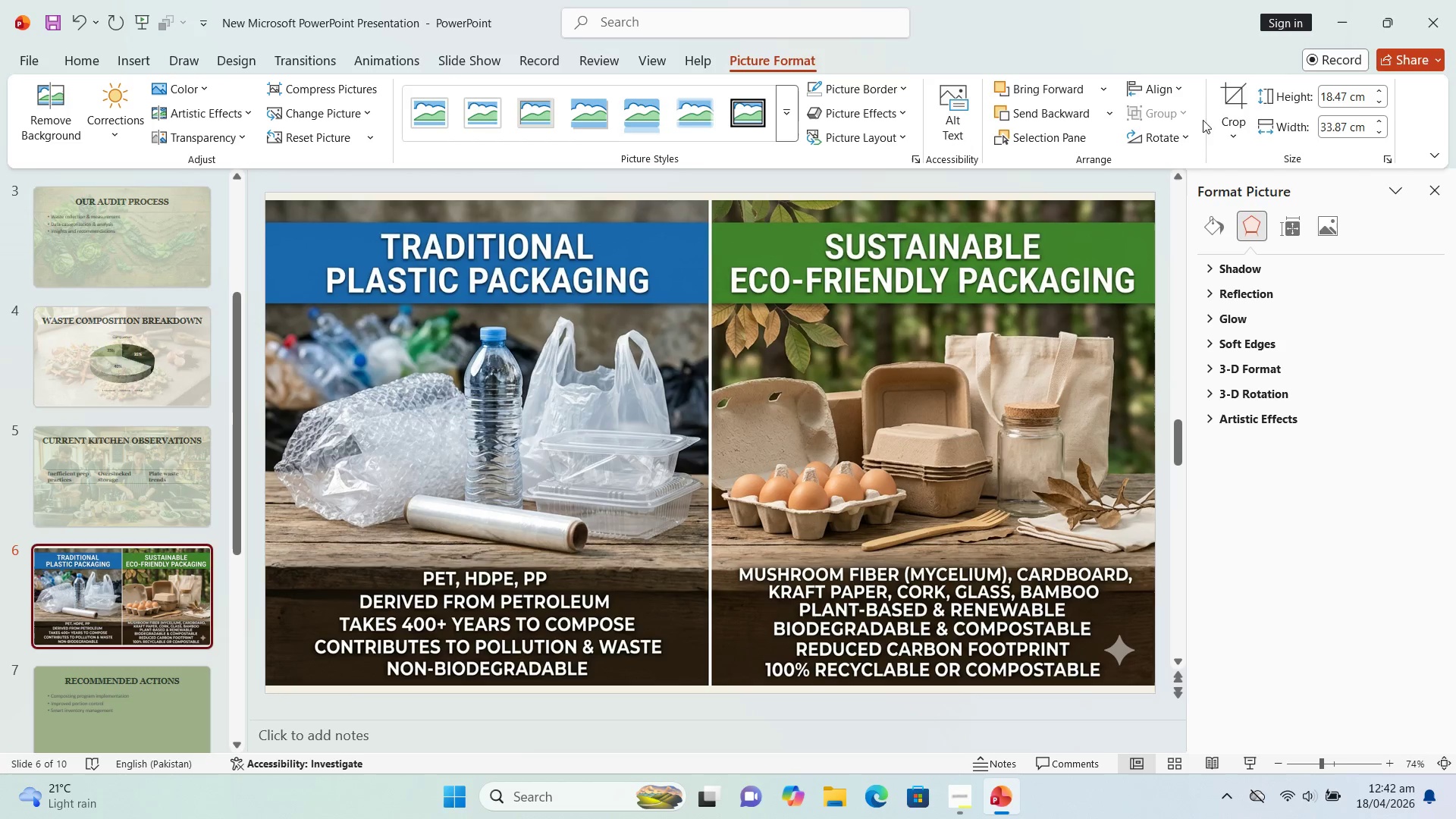 
left_click([1228, 98])
 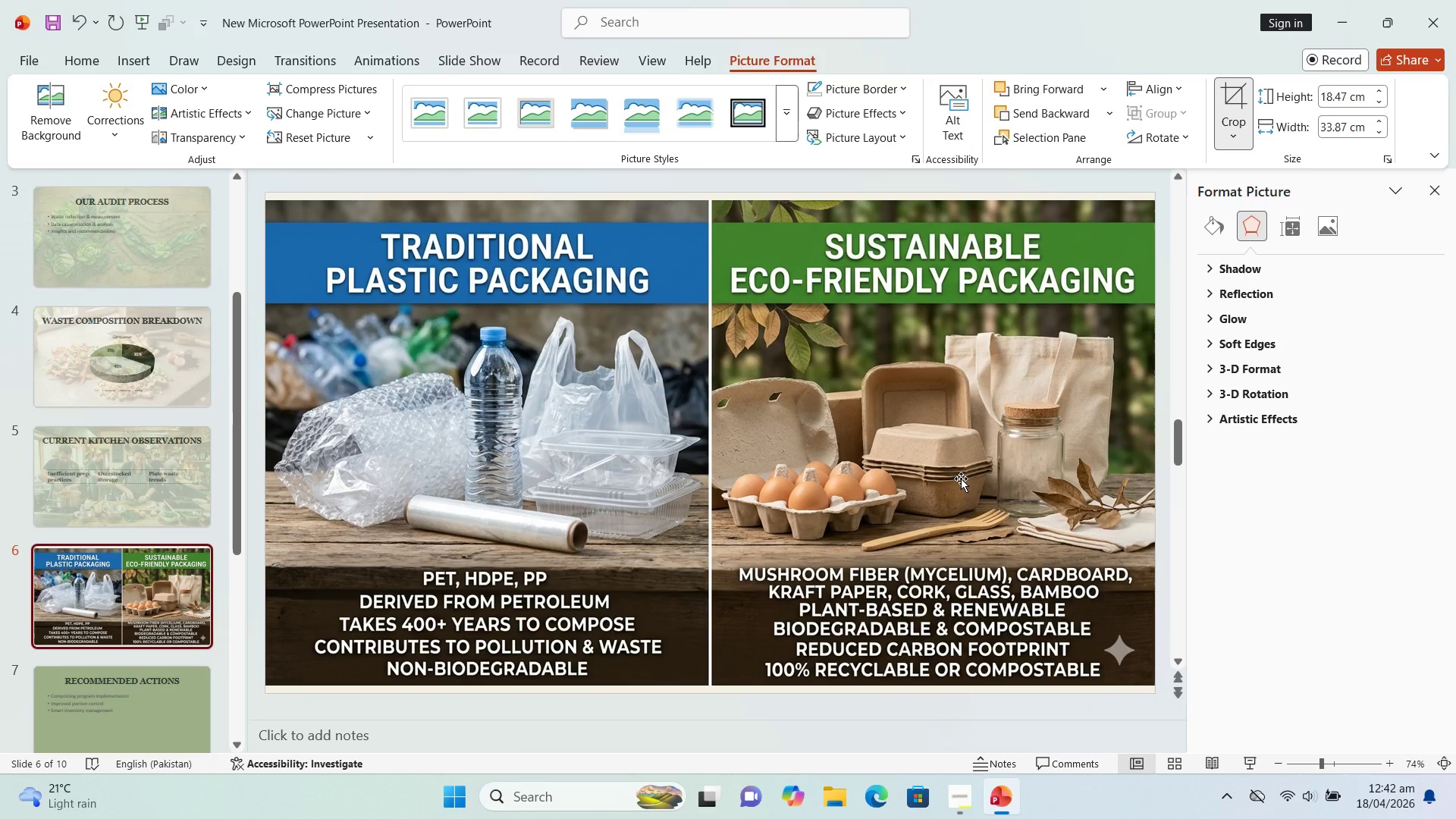 
left_click([961, 479])
 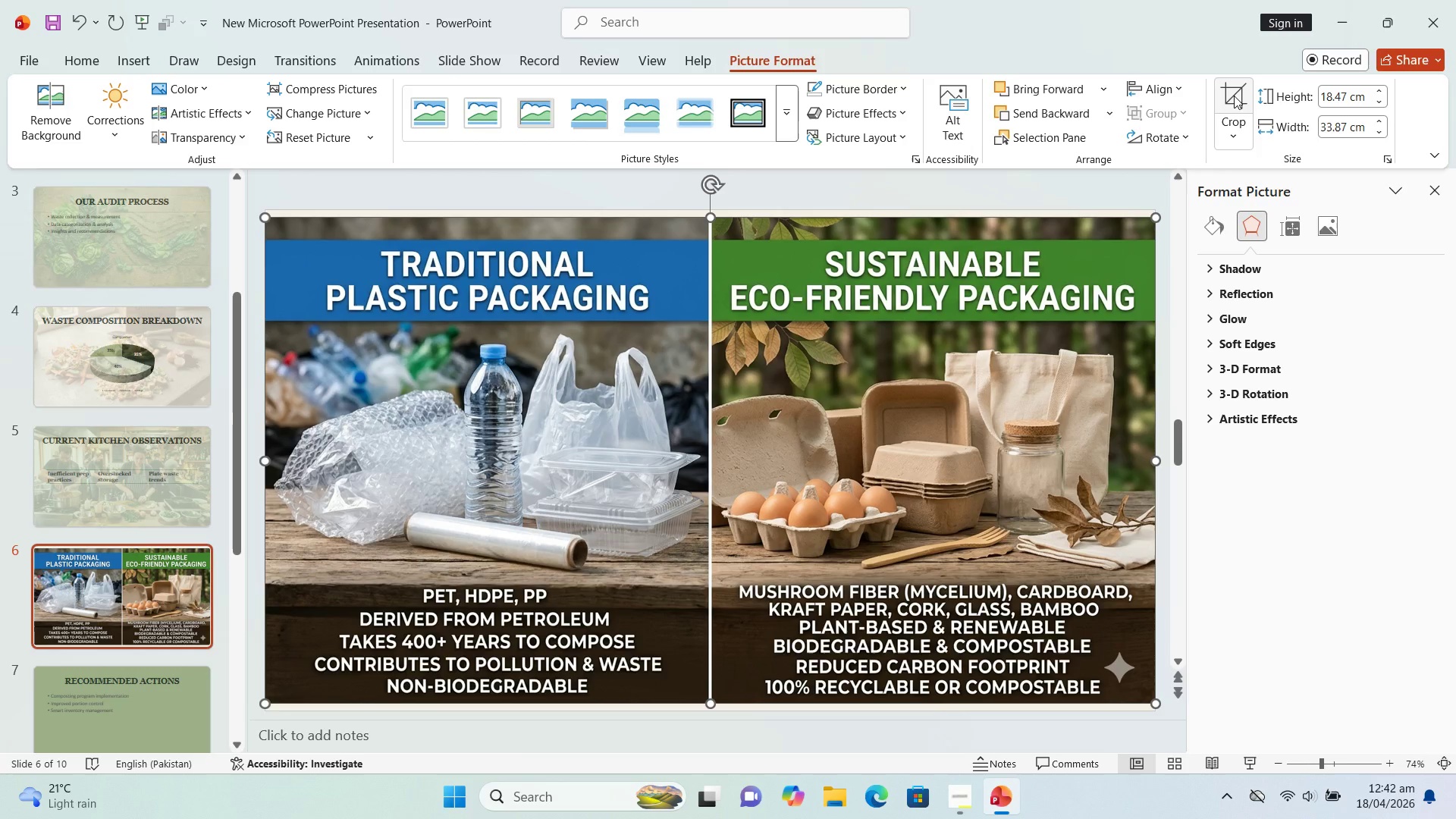 
left_click([1234, 96])
 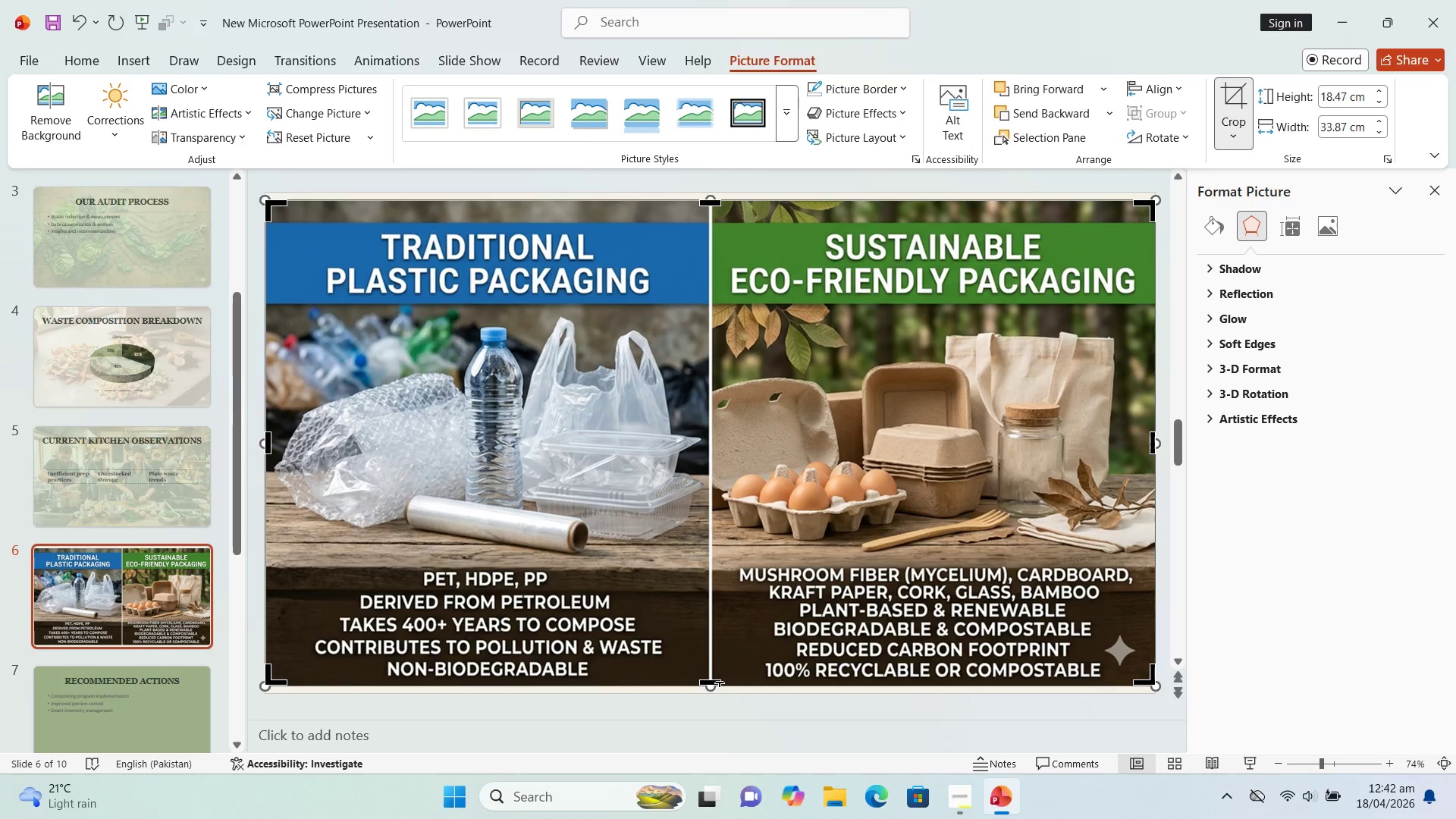 
left_click_drag(start_coordinate=[718, 682], to_coordinate=[730, 568])
 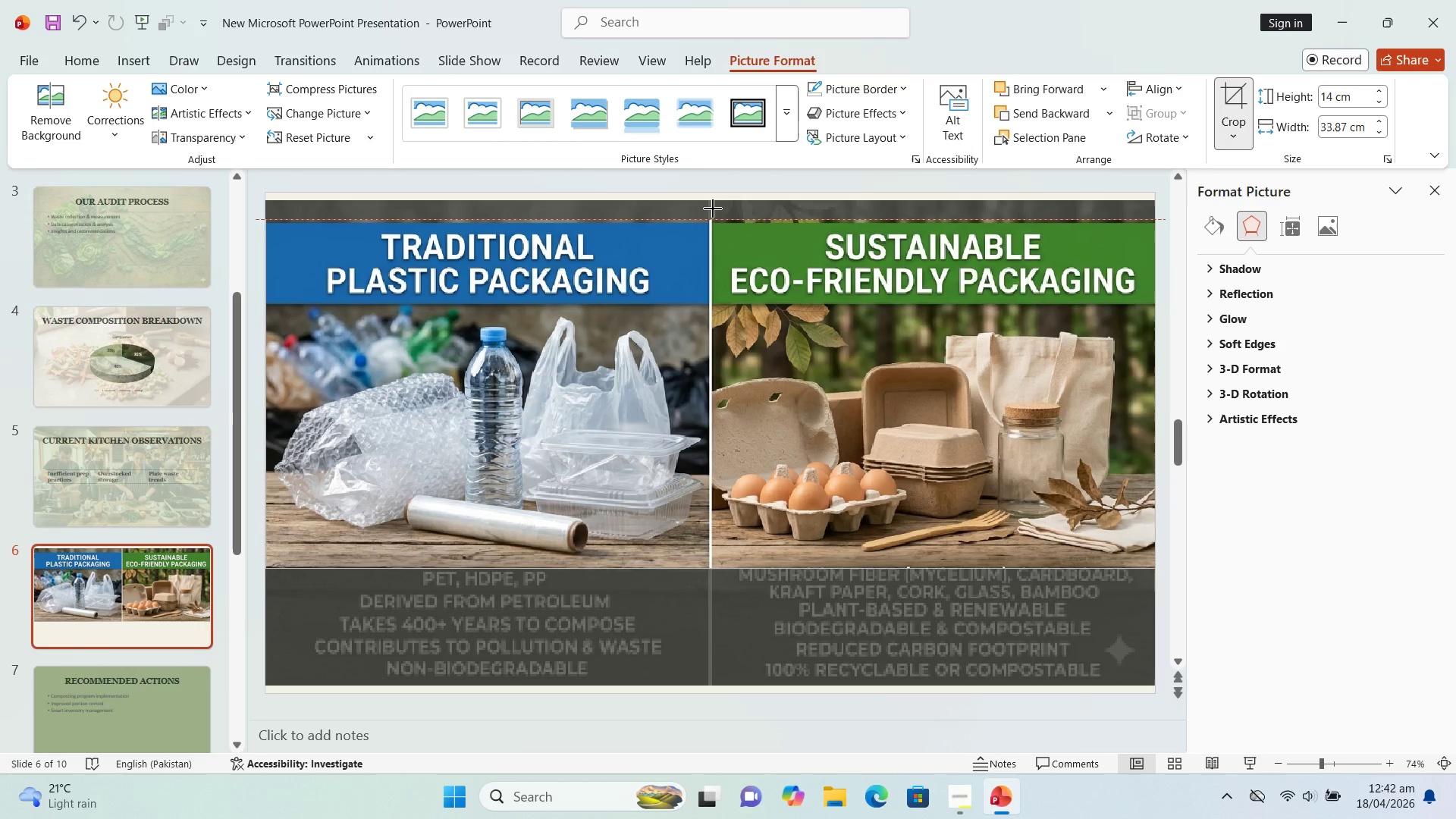 
wait(10.97)
 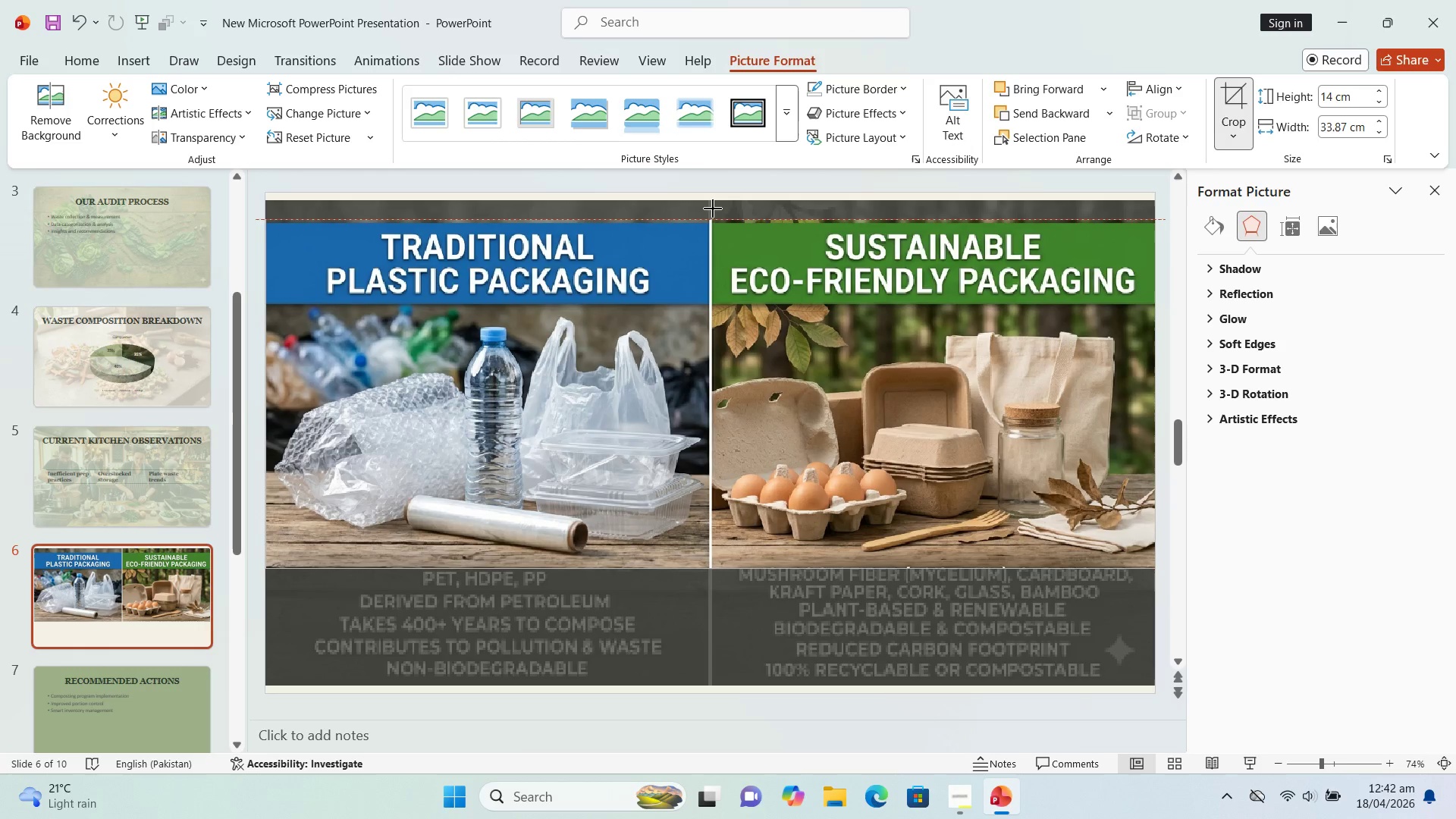 
left_click([1229, 105])
 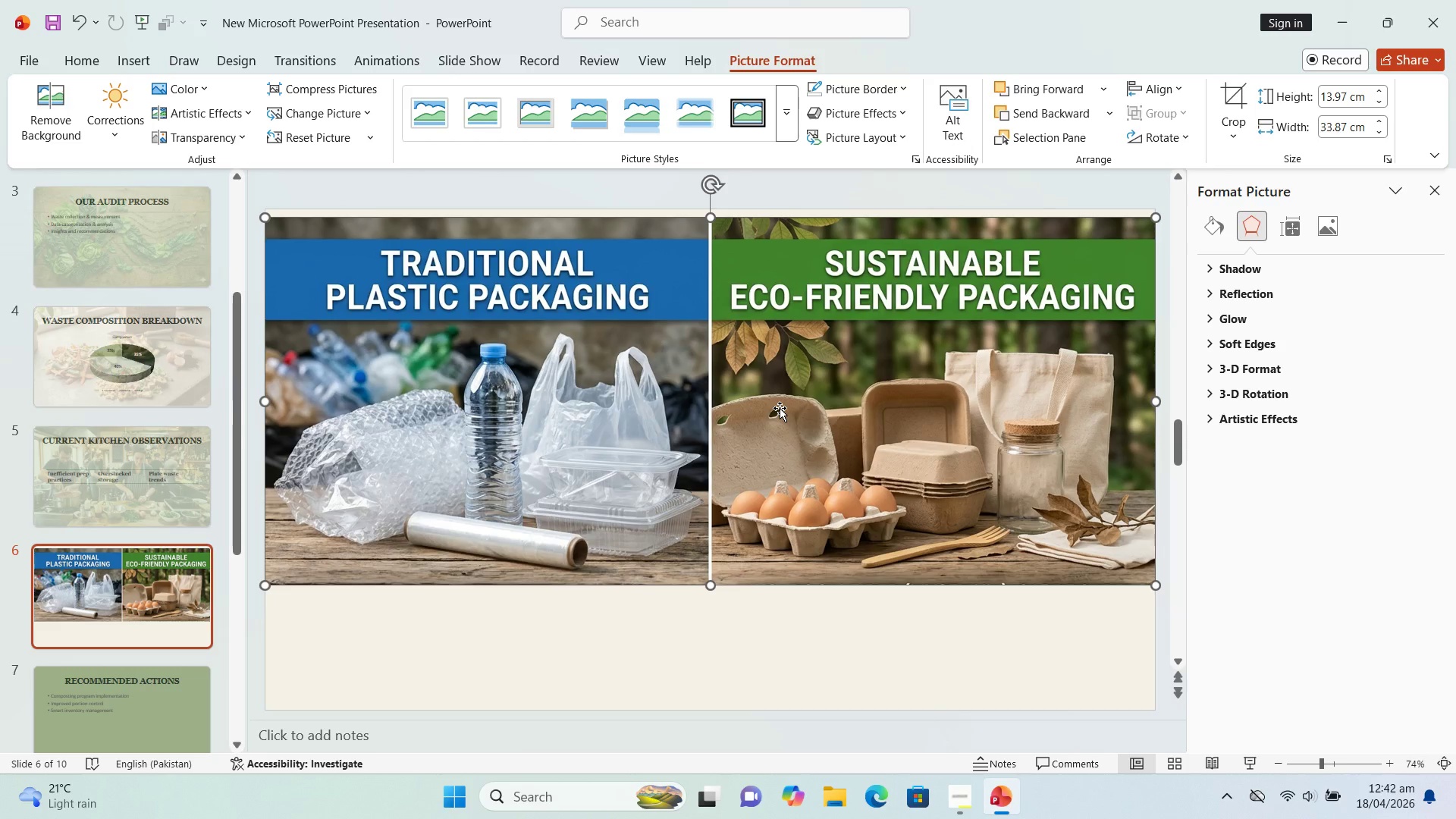 
left_click_drag(start_coordinate=[780, 408], to_coordinate=[777, 401])
 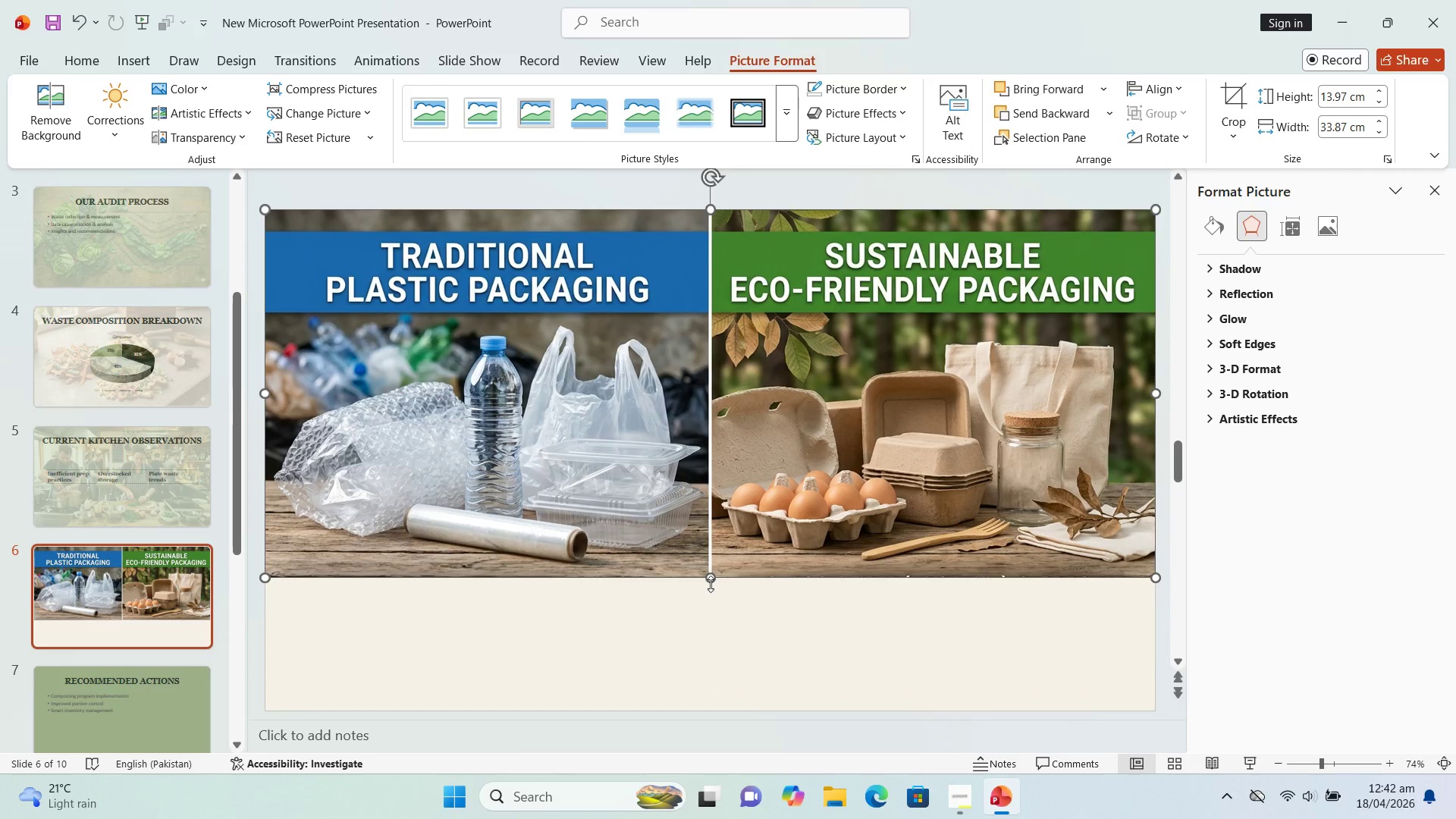 
left_click_drag(start_coordinate=[711, 584], to_coordinate=[708, 708])
 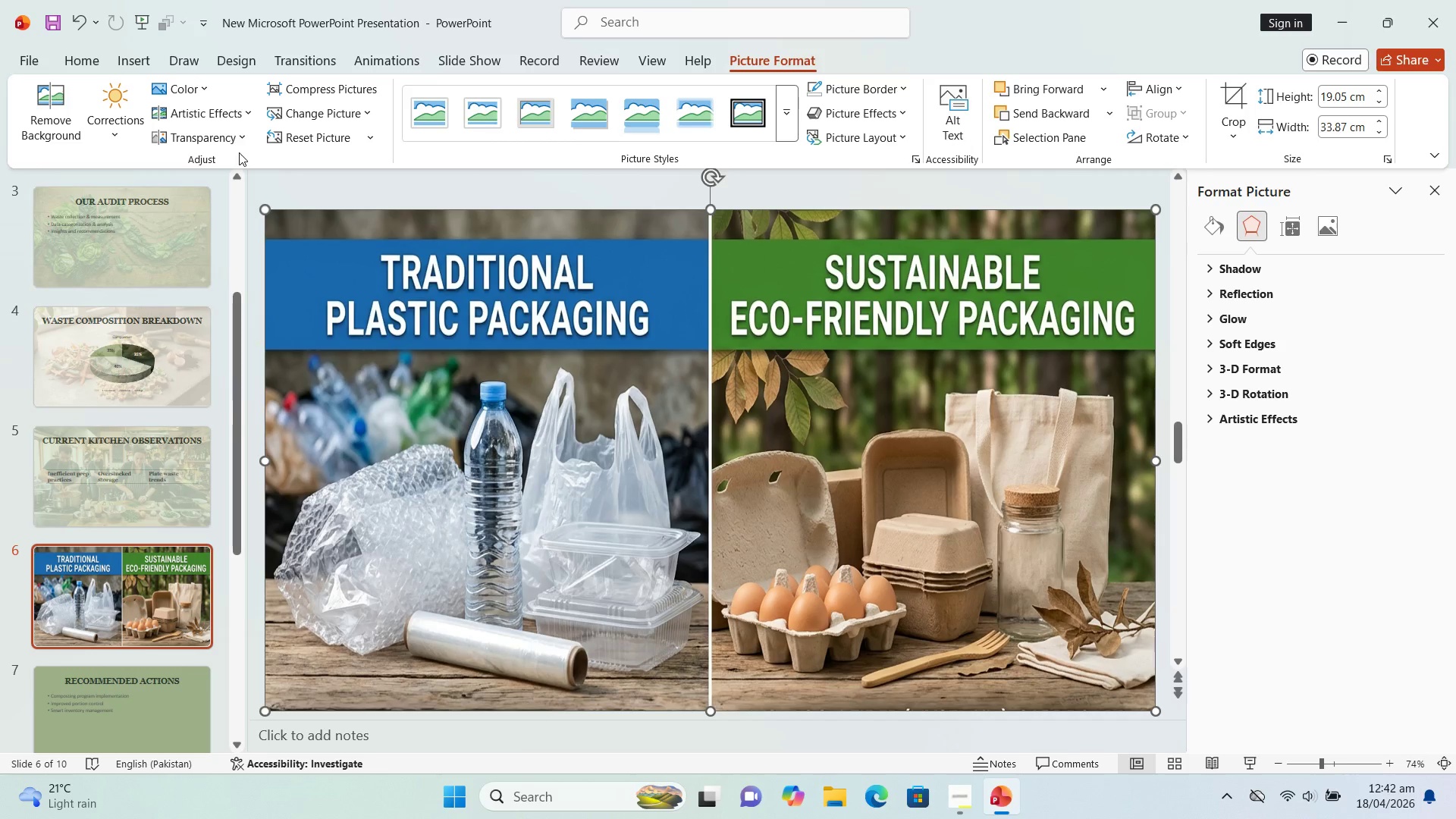 
left_click([224, 140])
 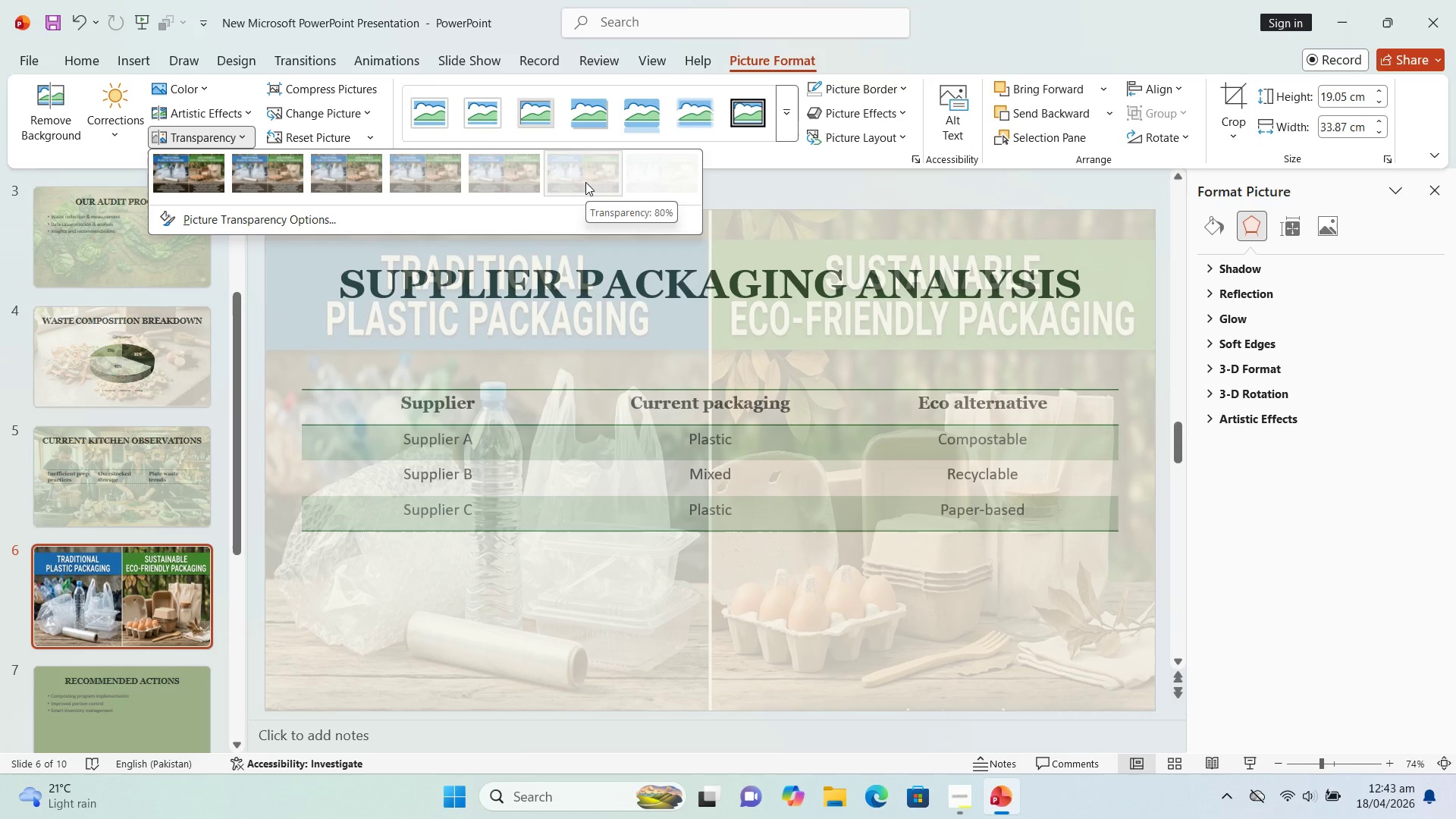 
left_click([585, 182])
 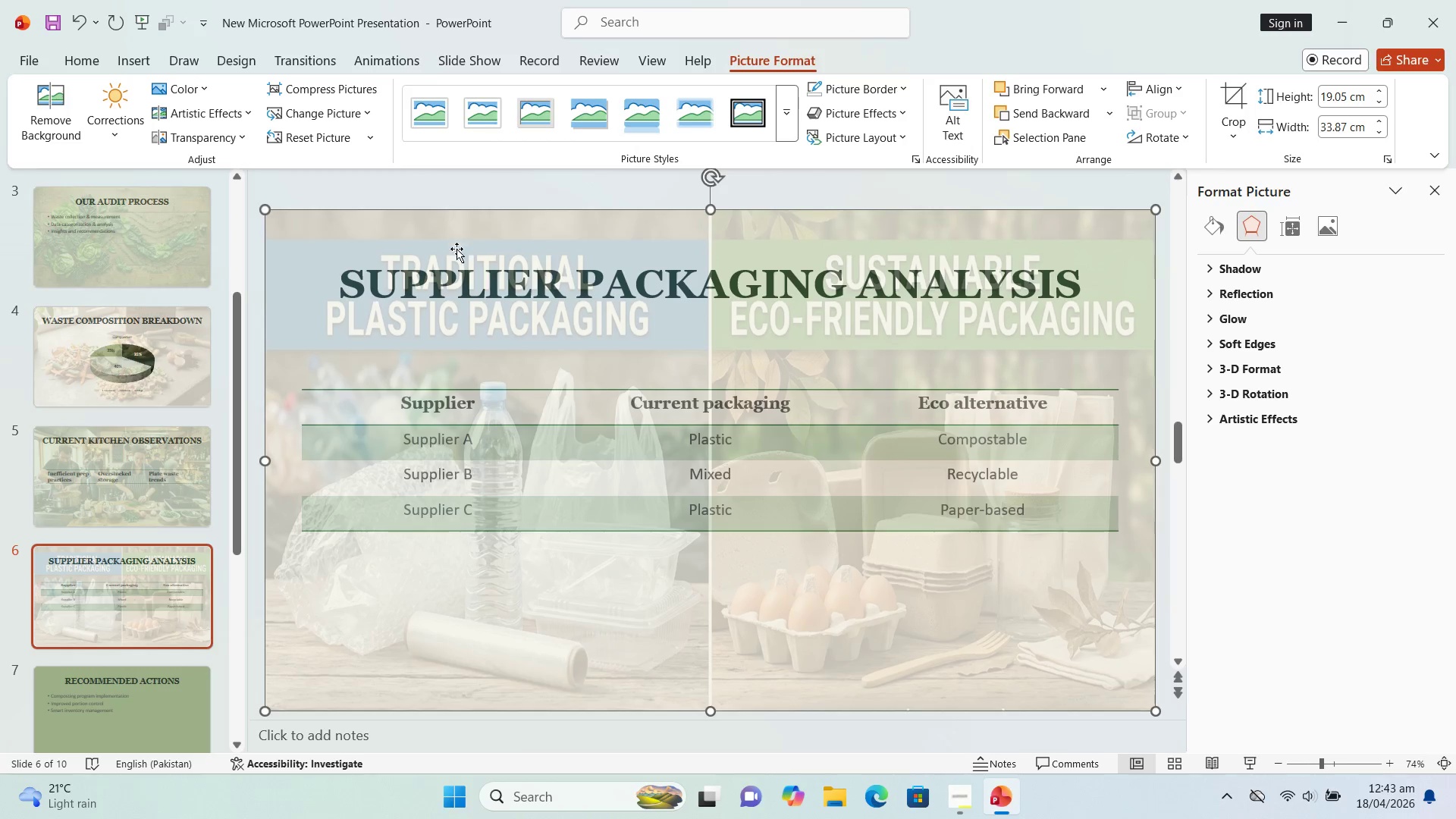 
left_click([362, 244])
 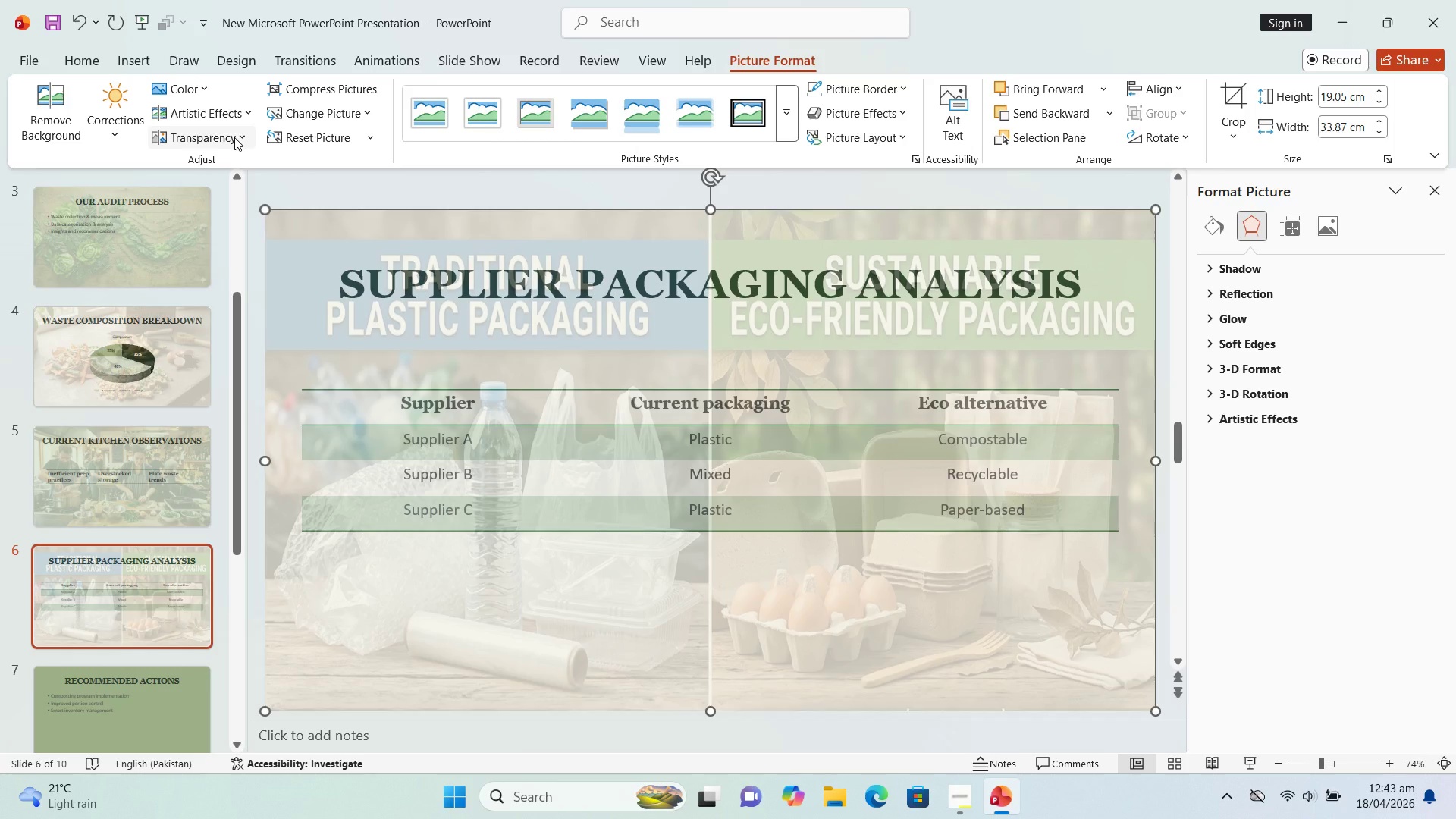 
left_click([234, 137])
 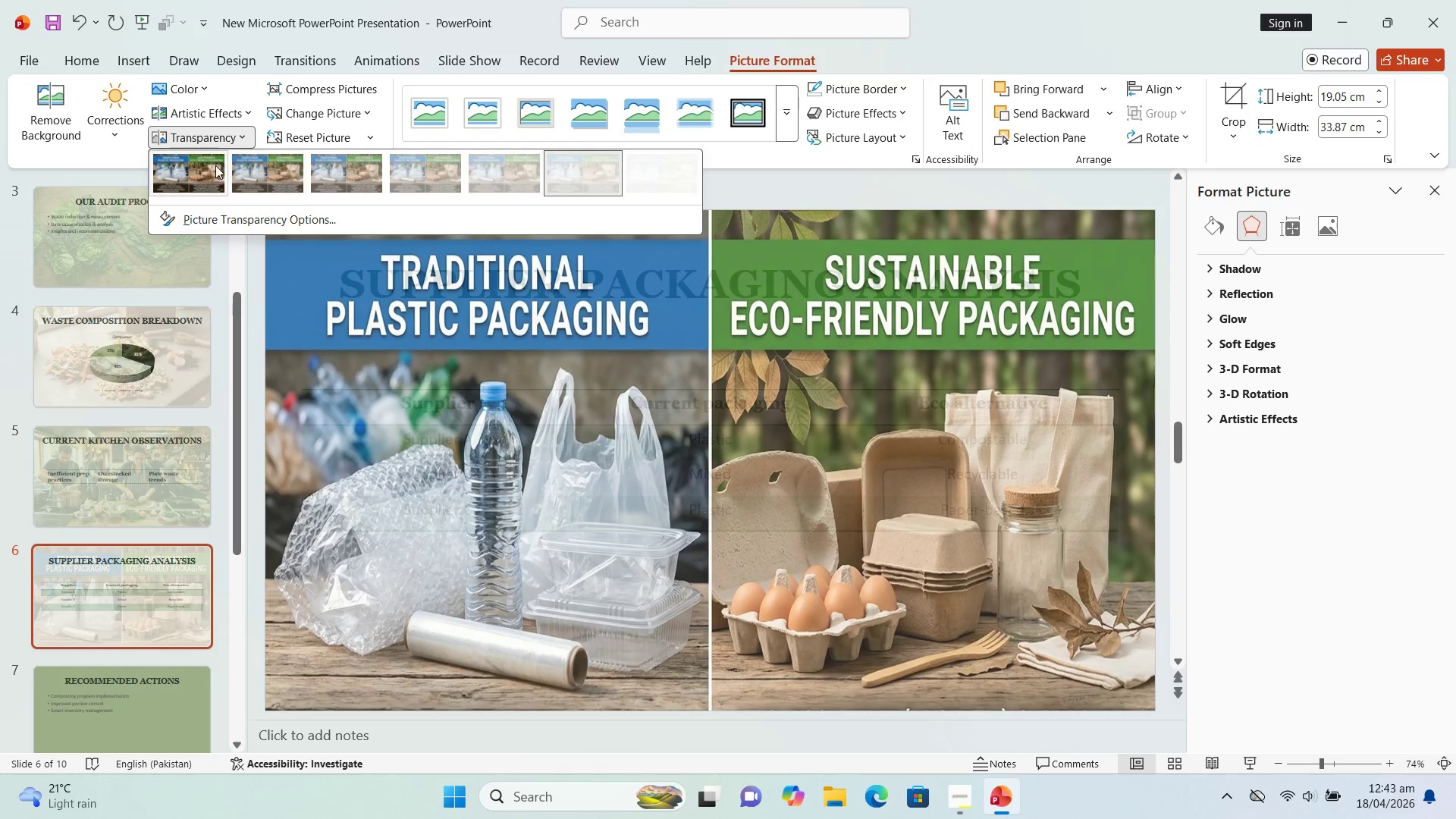 
left_click([206, 169])
 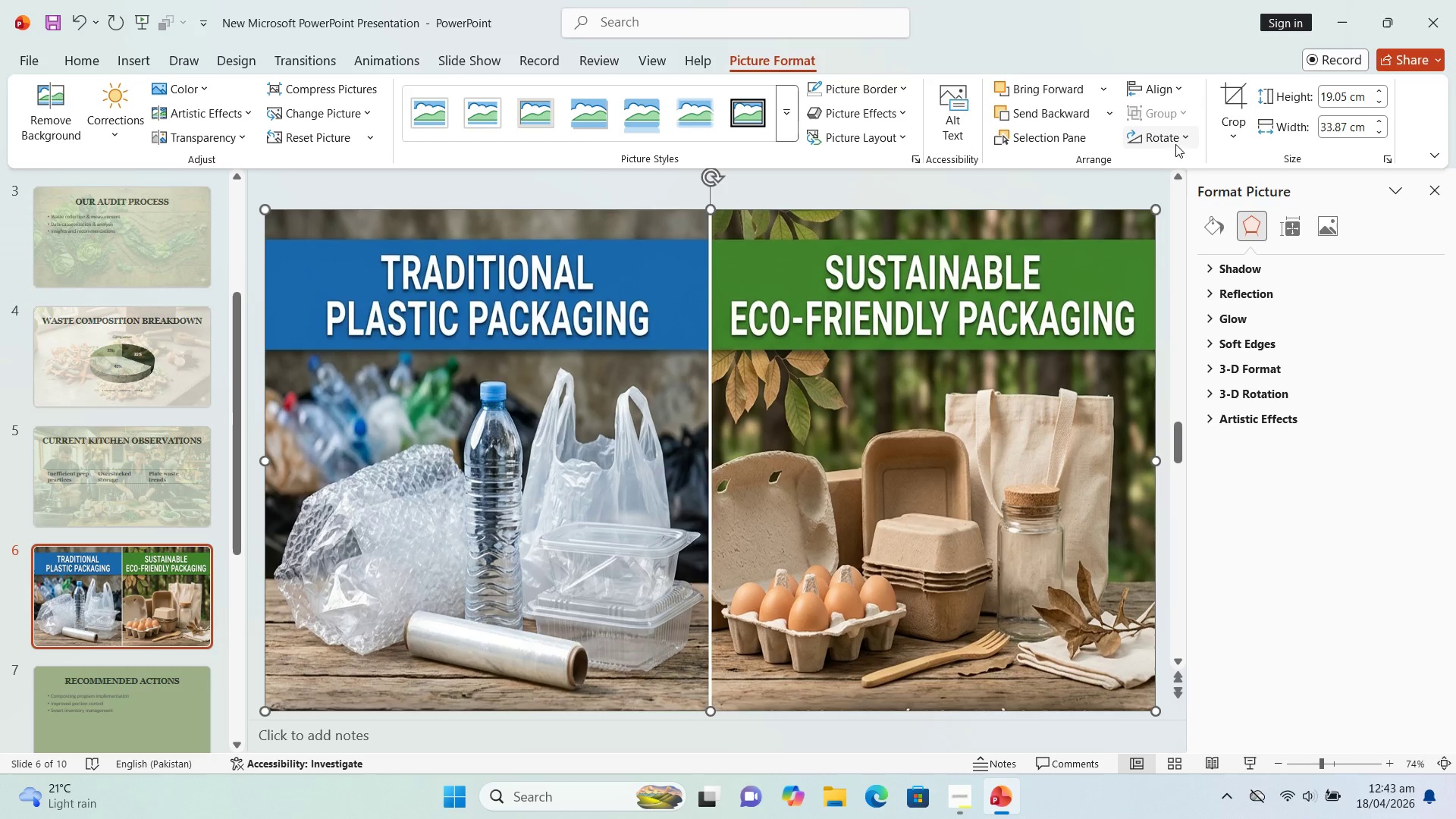 
left_click([1226, 102])
 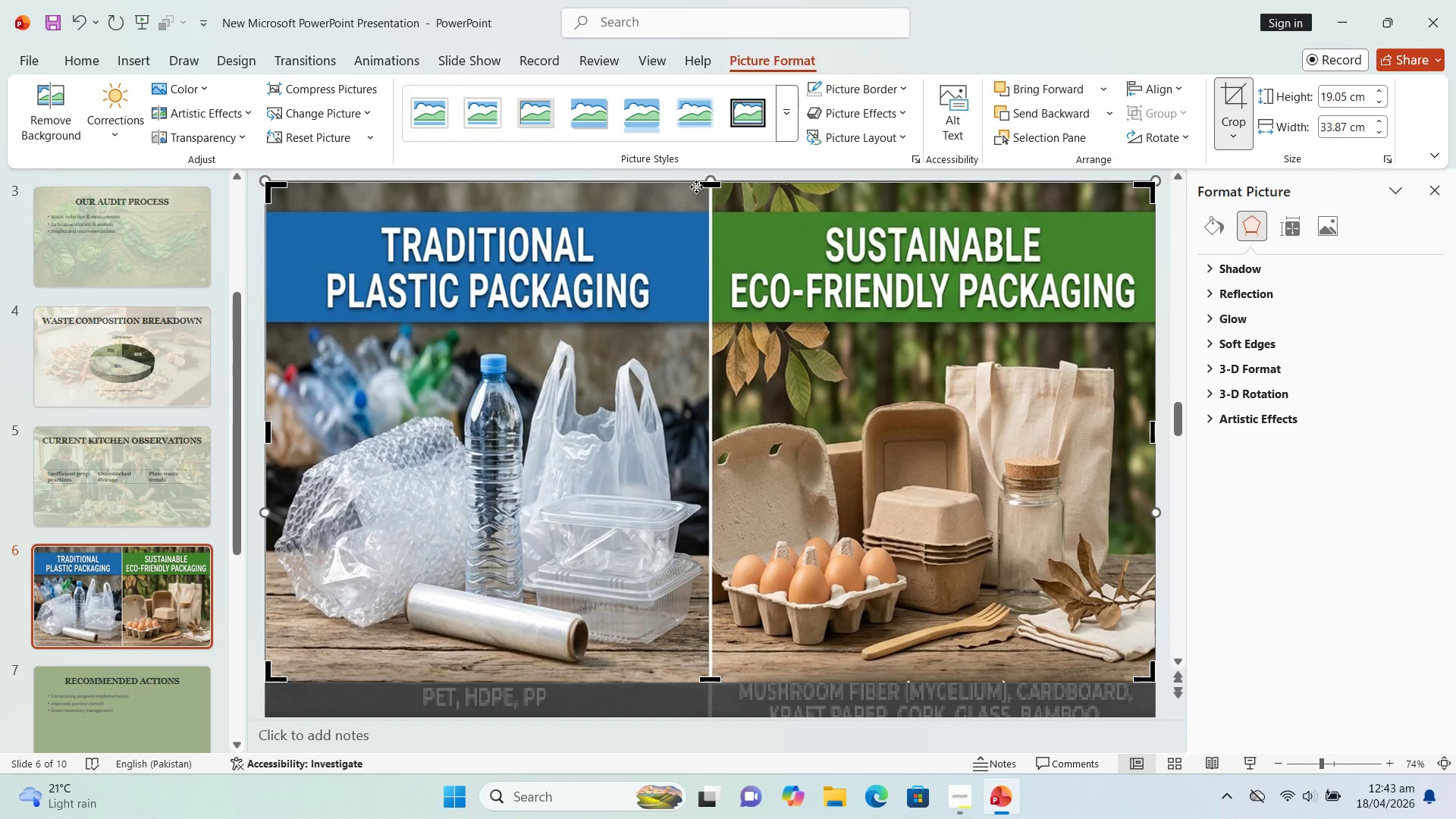 
left_click_drag(start_coordinate=[708, 187], to_coordinate=[719, 180])
 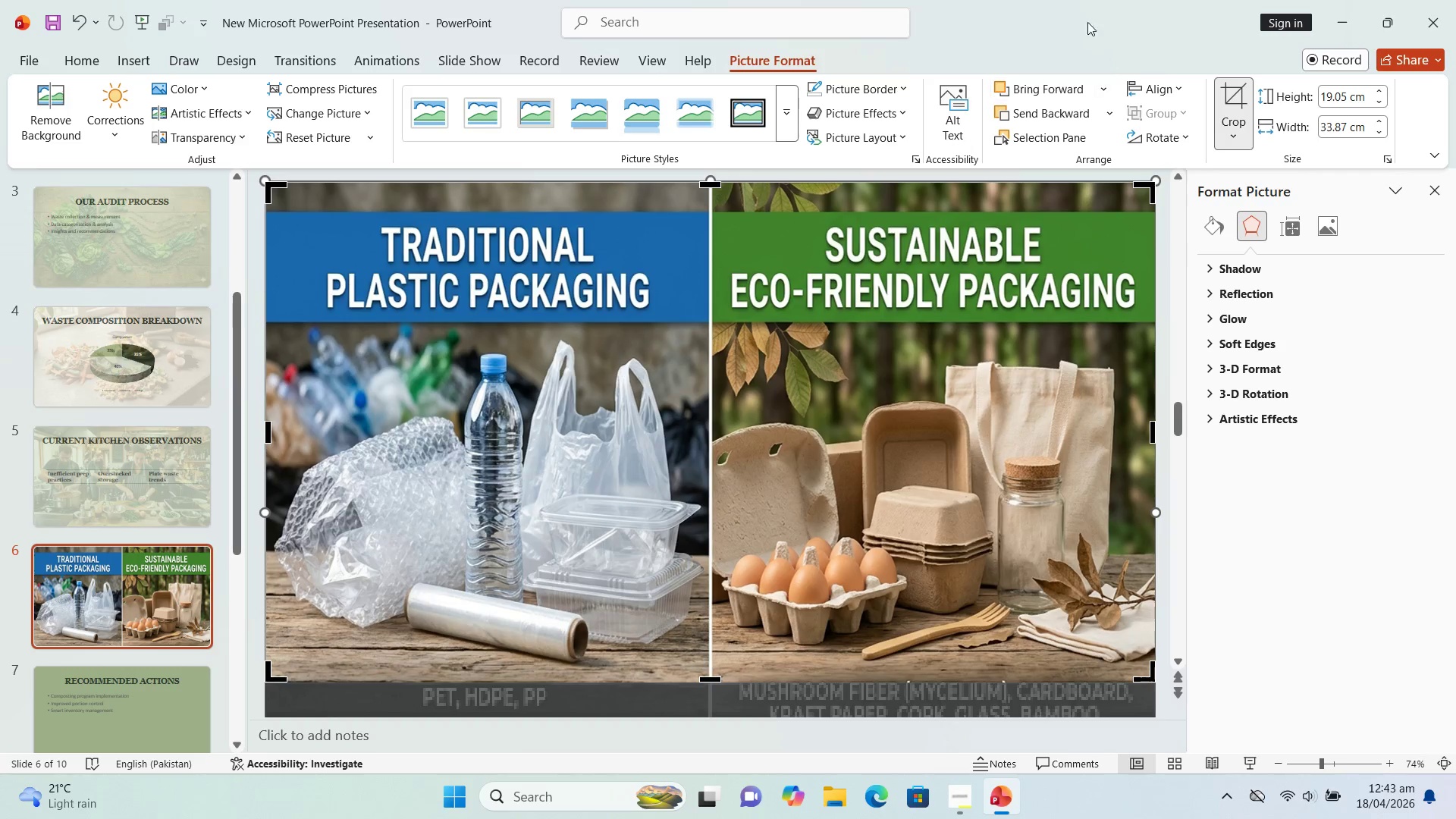 
left_click([1076, 4])
 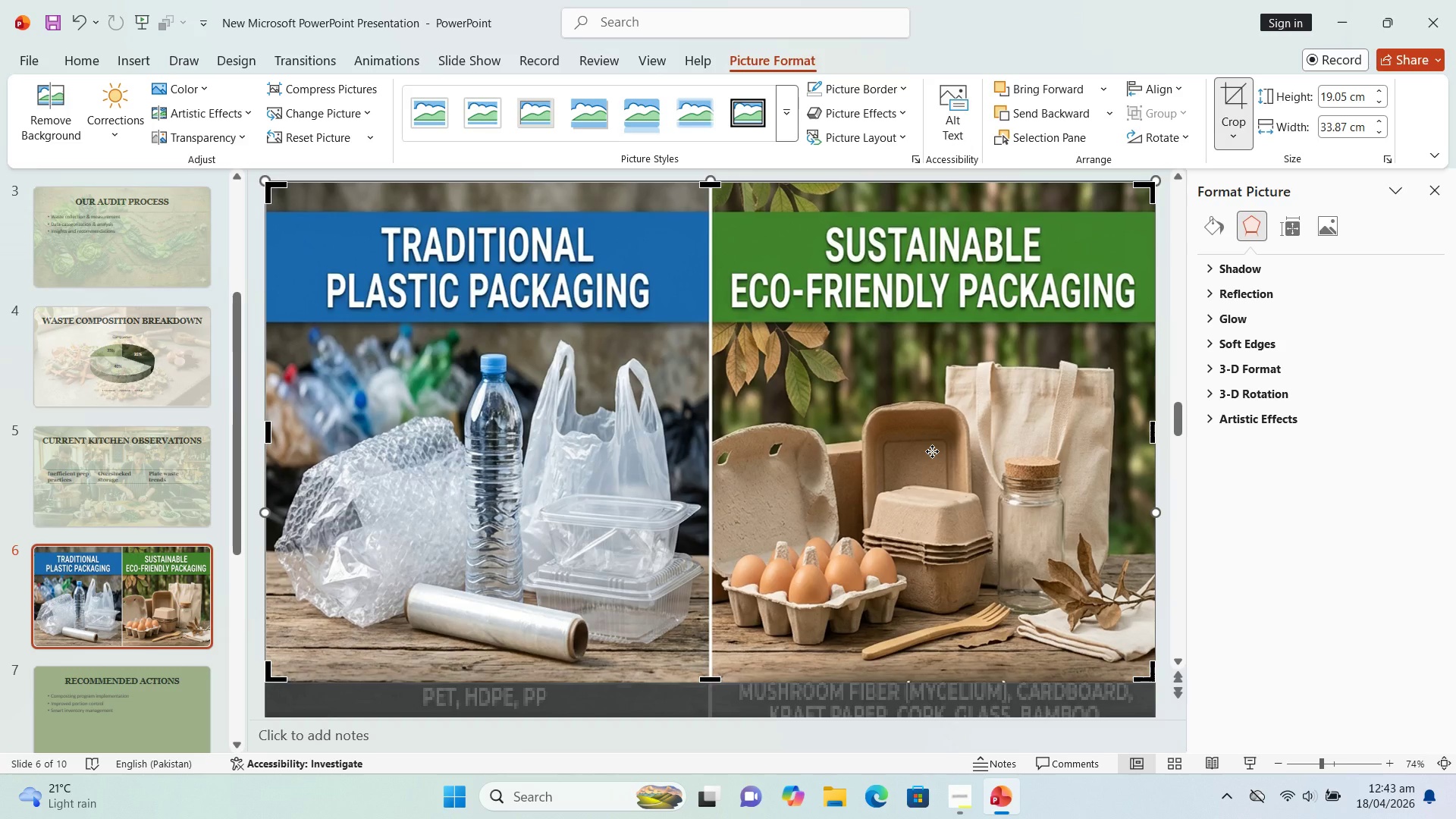 
double_click([932, 451])
 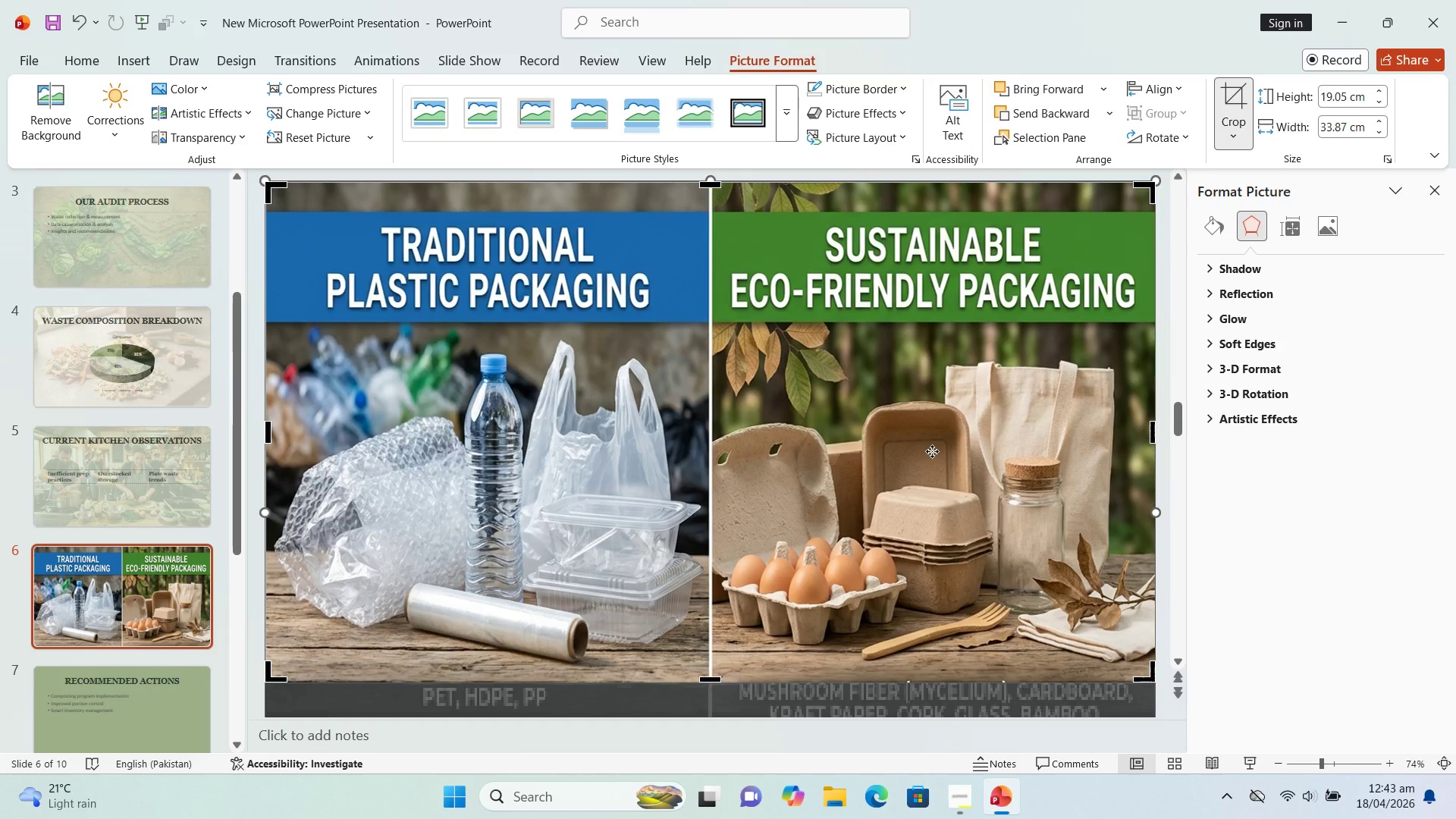 
triple_click([932, 451])
 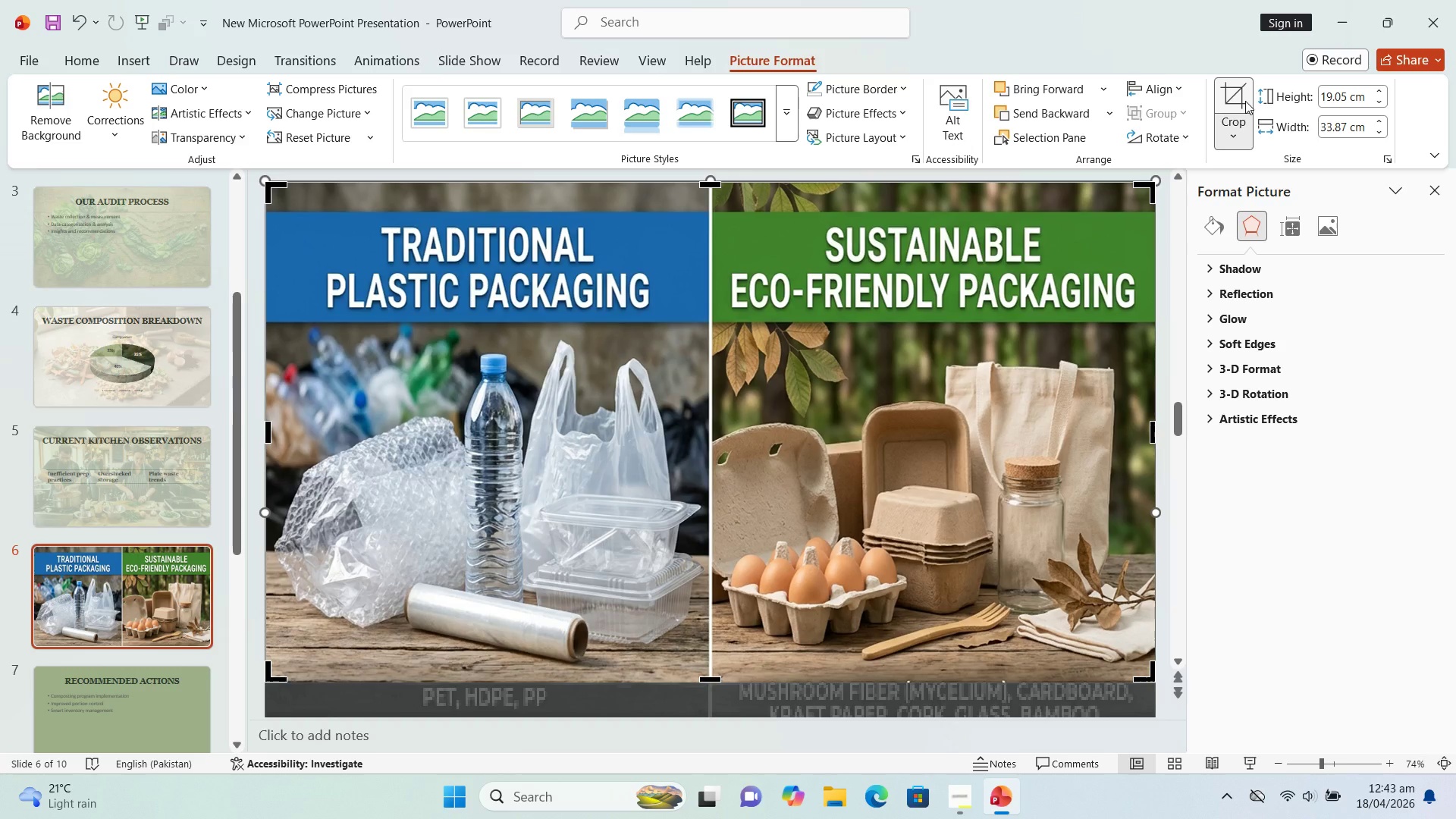 
left_click([1245, 101])
 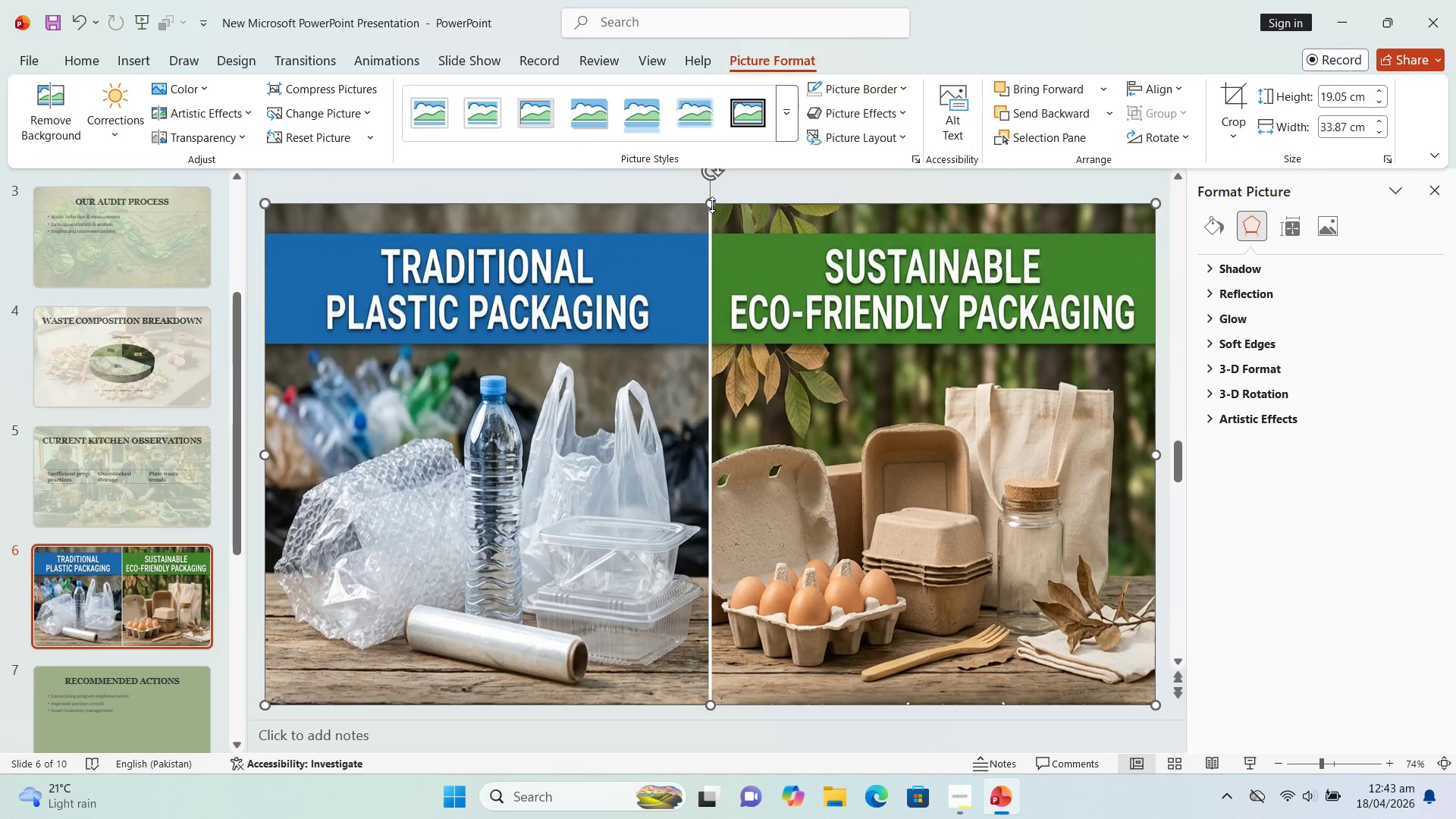 
left_click_drag(start_coordinate=[712, 205], to_coordinate=[711, 307])
 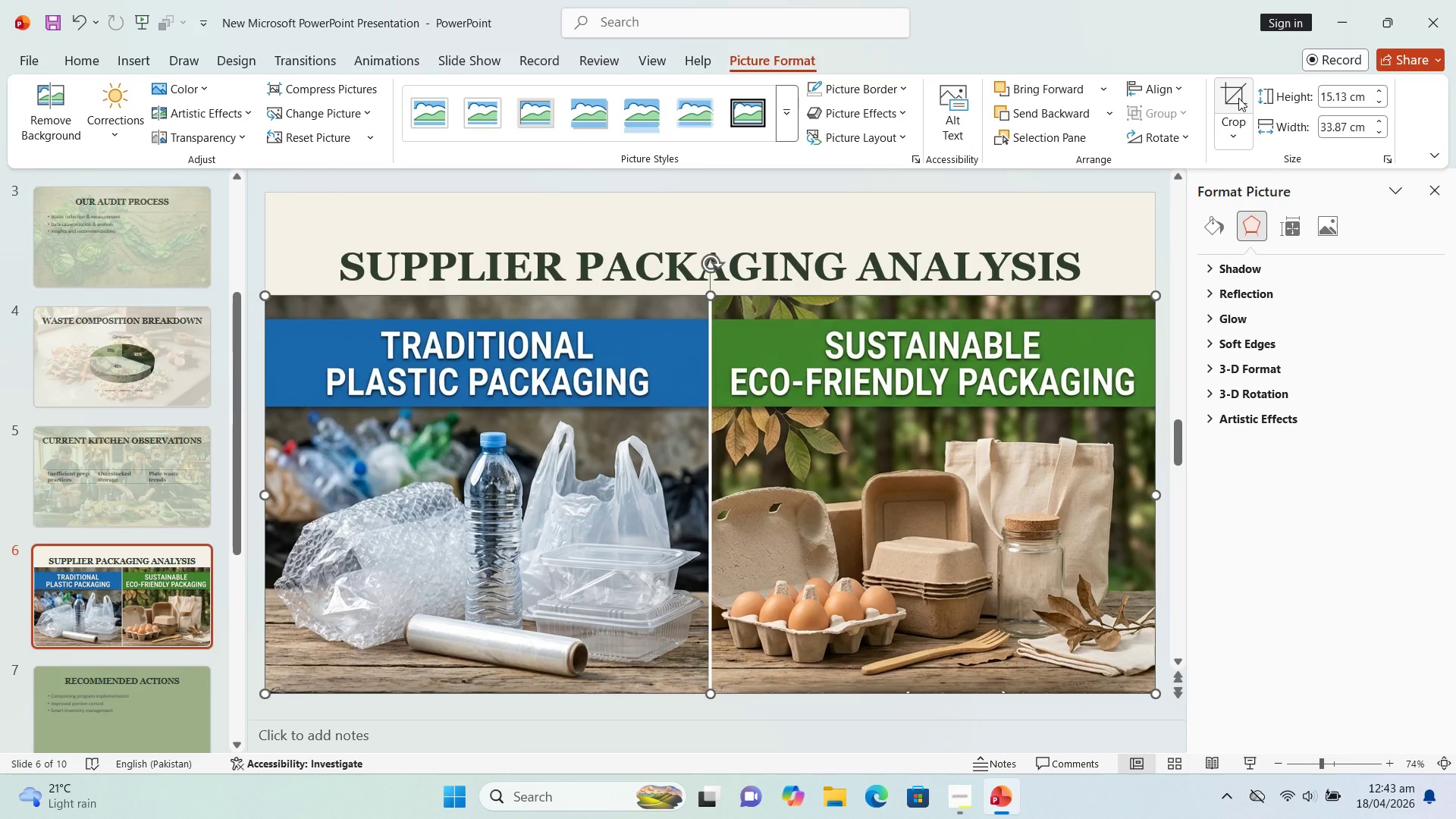 
left_click([1238, 98])
 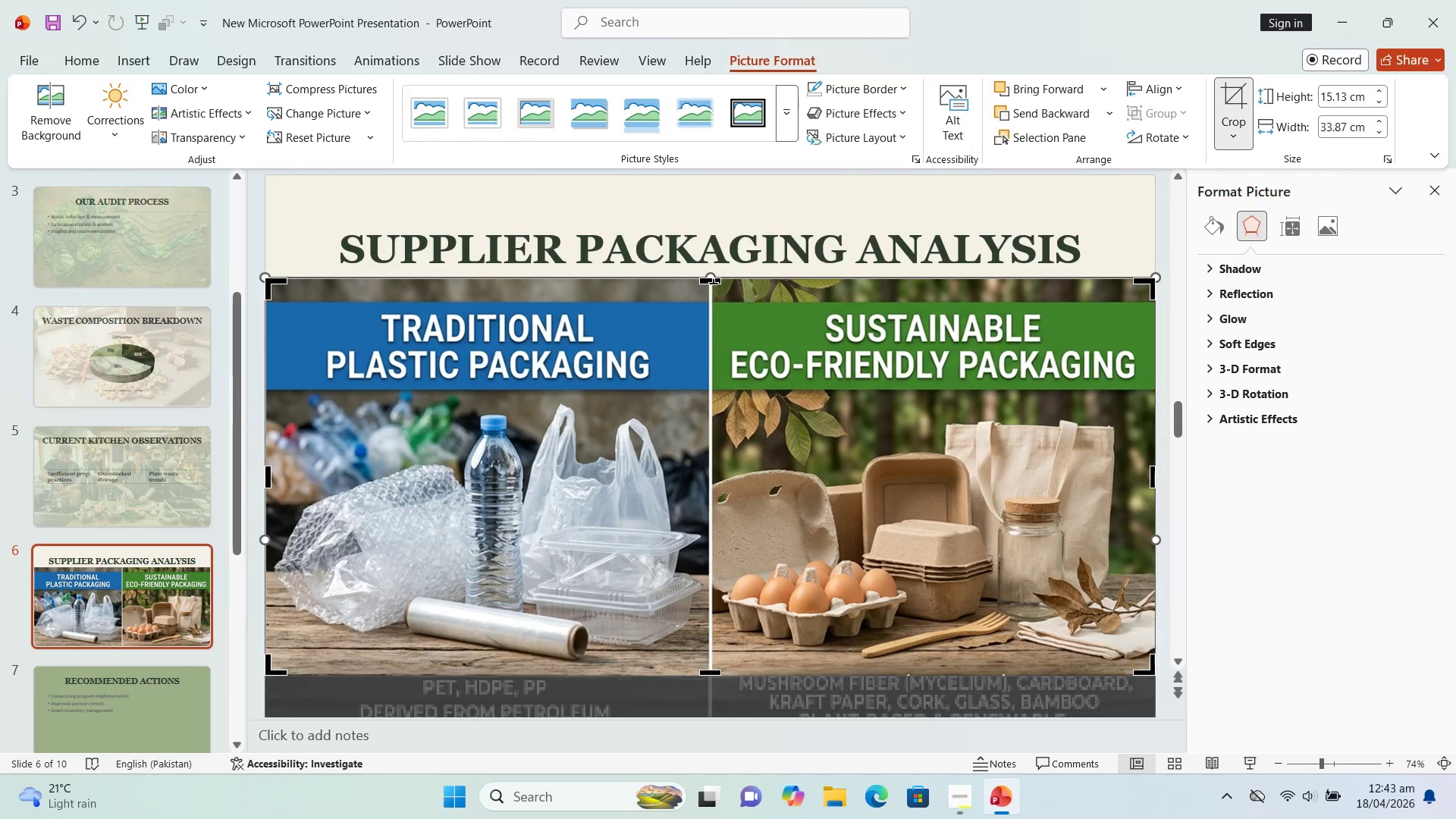 
left_click_drag(start_coordinate=[714, 283], to_coordinate=[720, 389])
 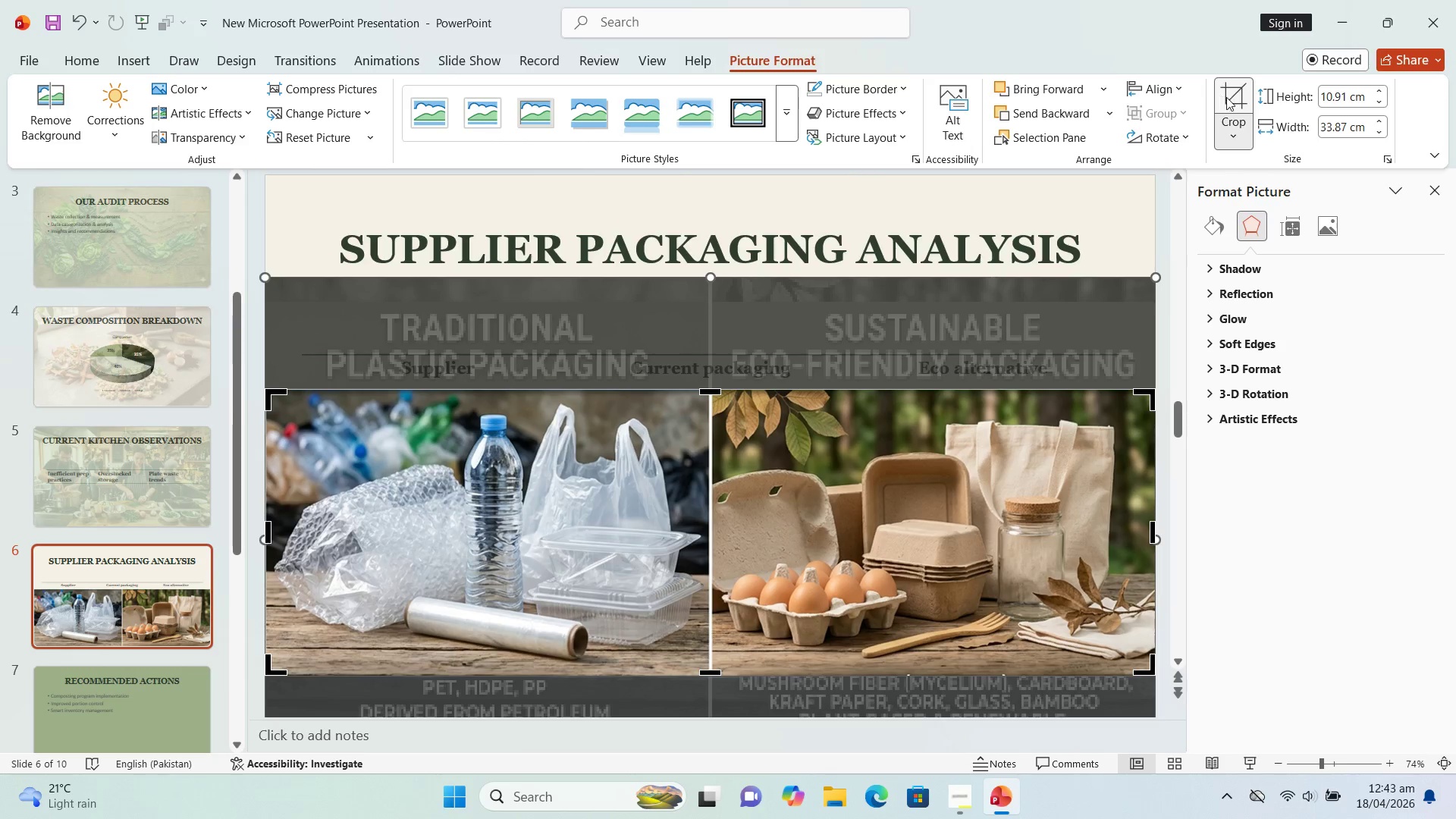 
left_click([1227, 97])
 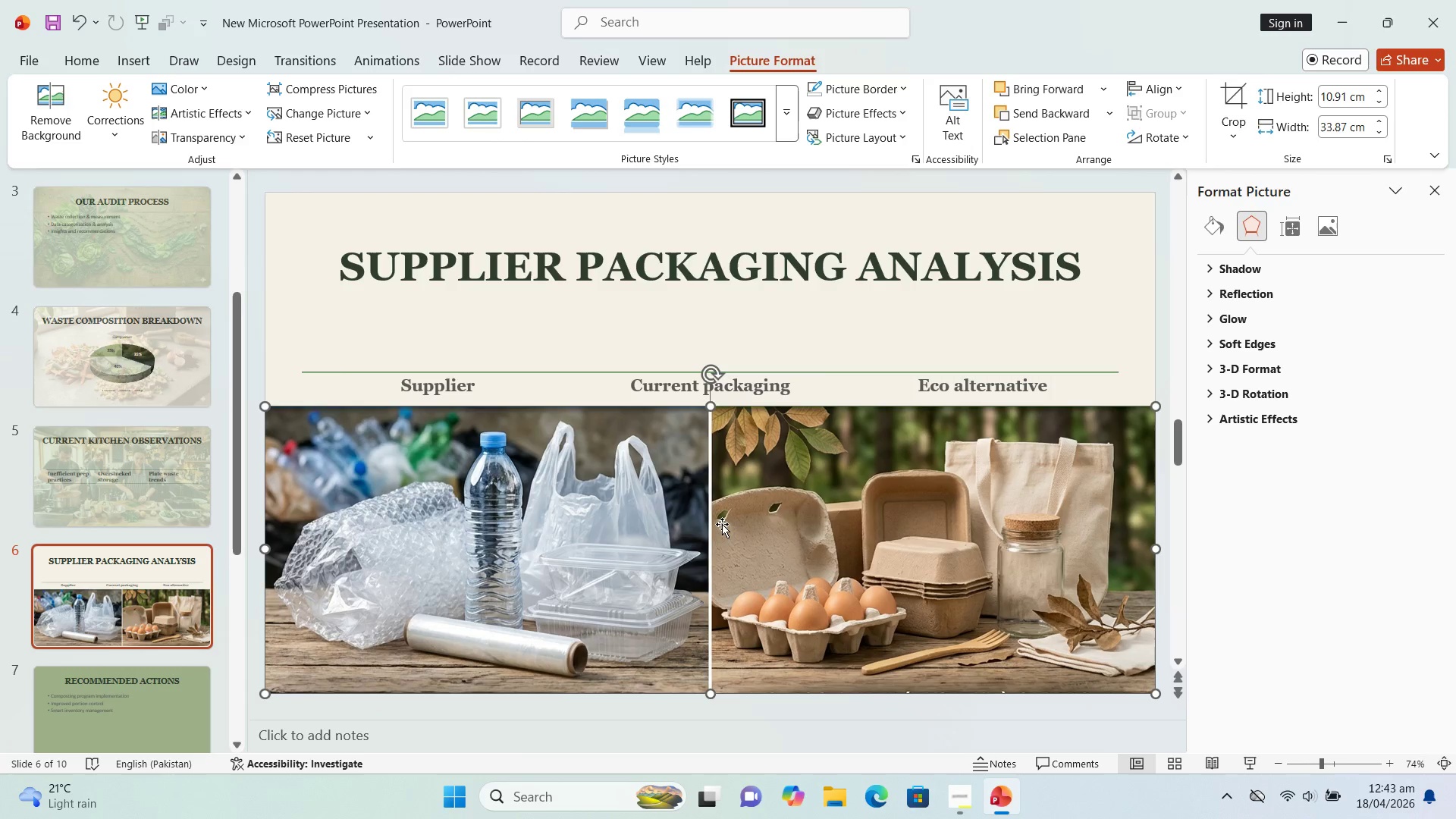 
left_click_drag(start_coordinate=[722, 524], to_coordinate=[722, 308])
 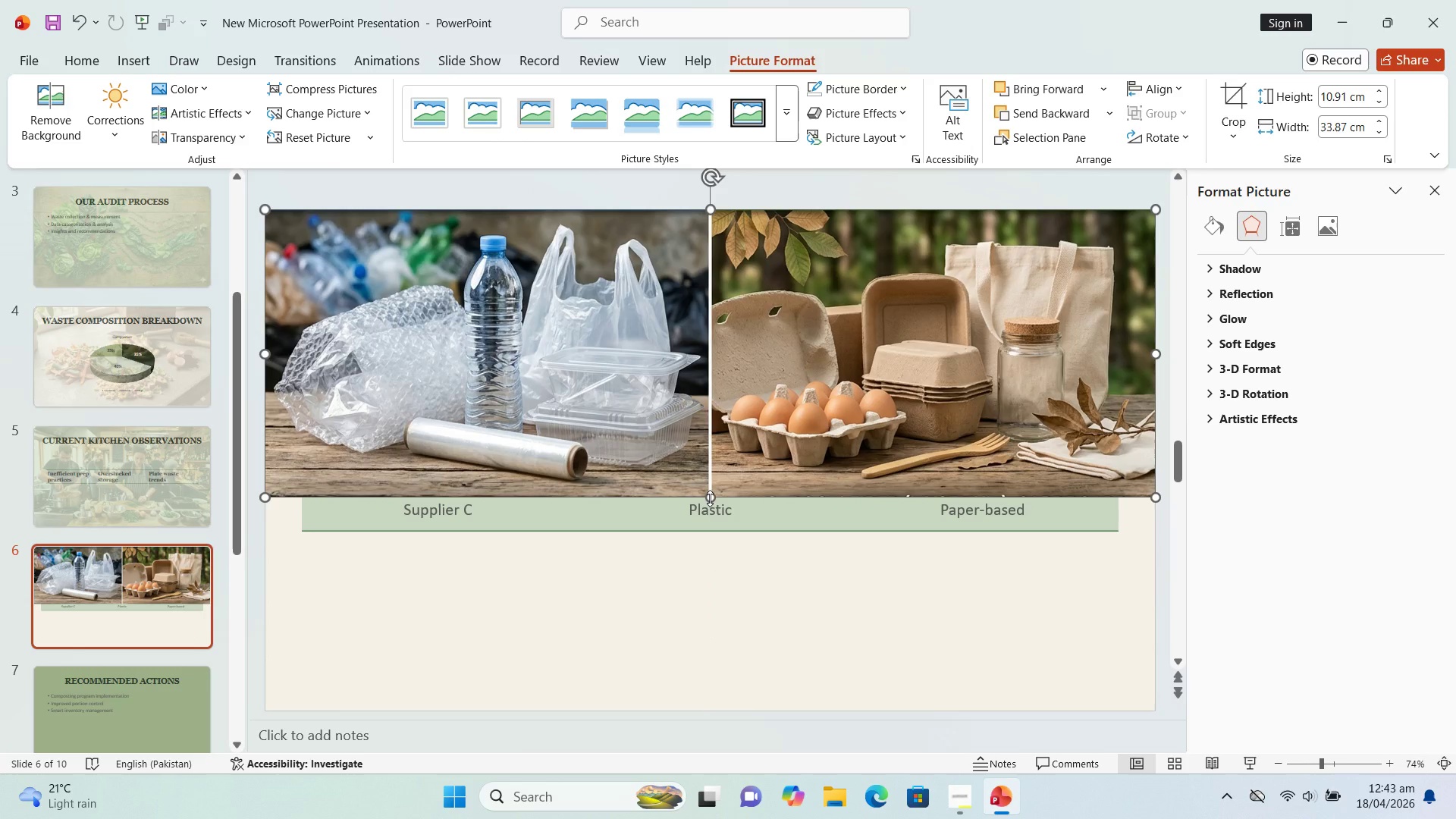 
left_click_drag(start_coordinate=[710, 498], to_coordinate=[717, 711])
 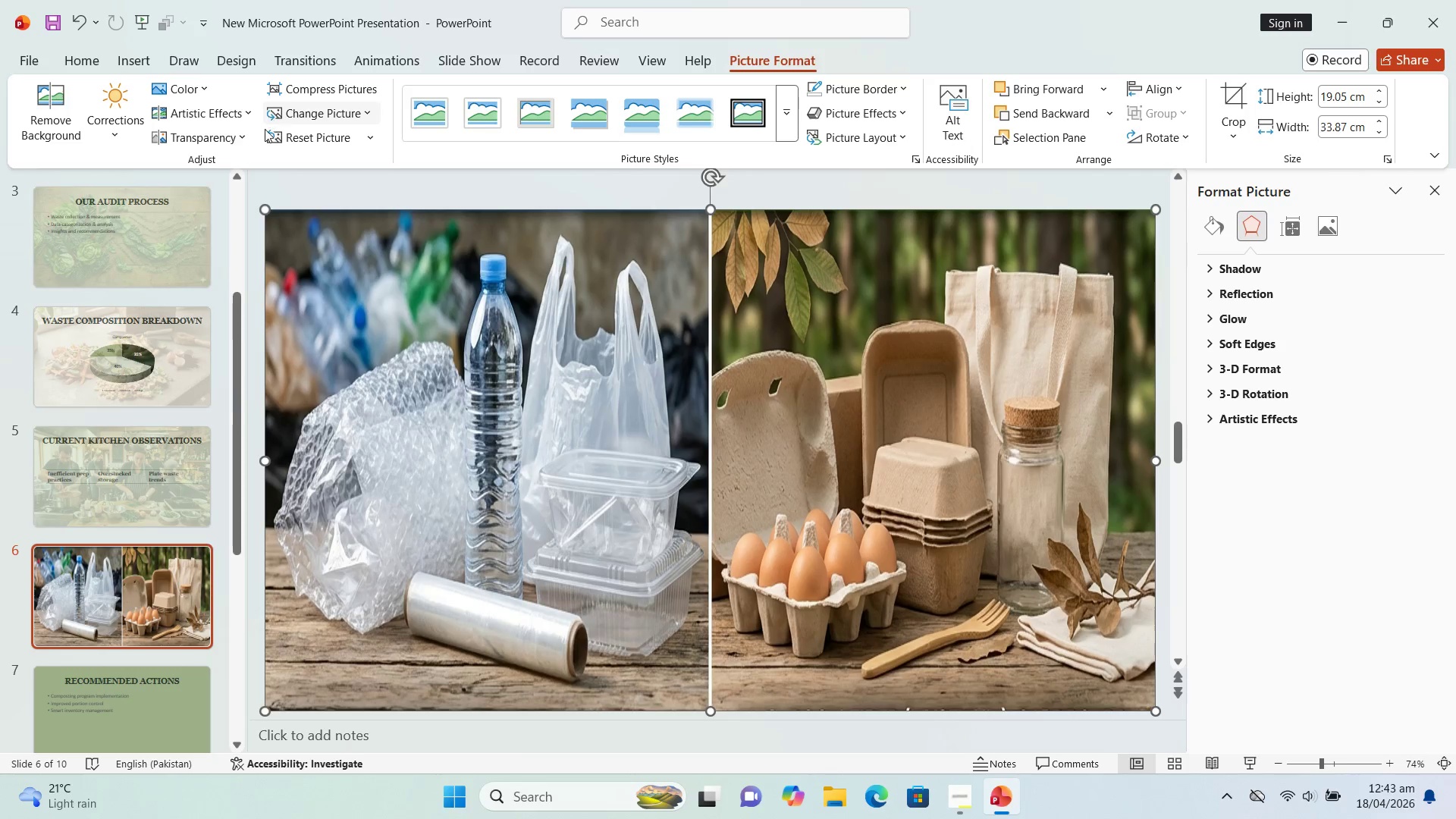 
left_click([221, 135])
 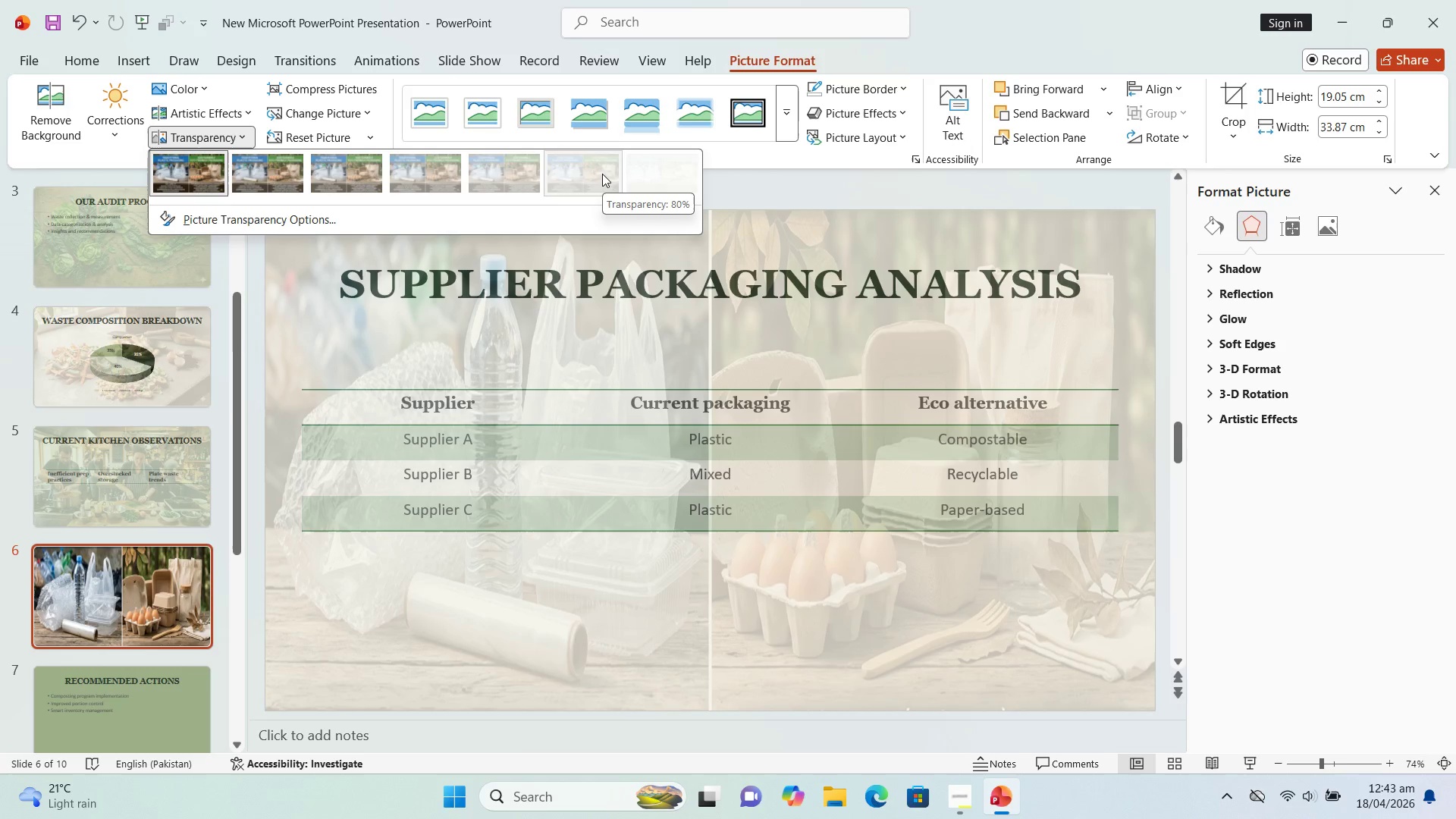 
left_click([602, 174])
 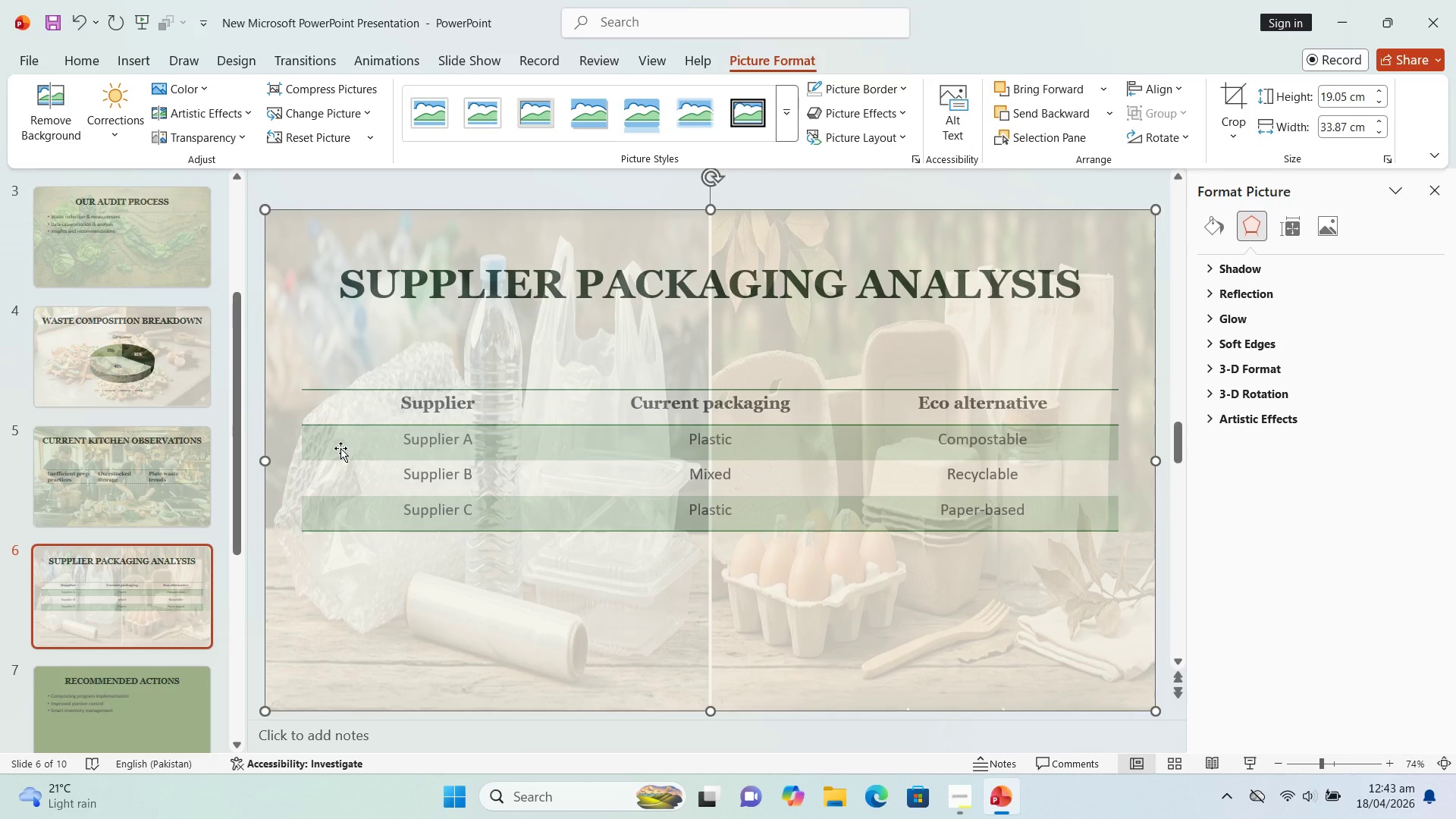 
wait(5.33)
 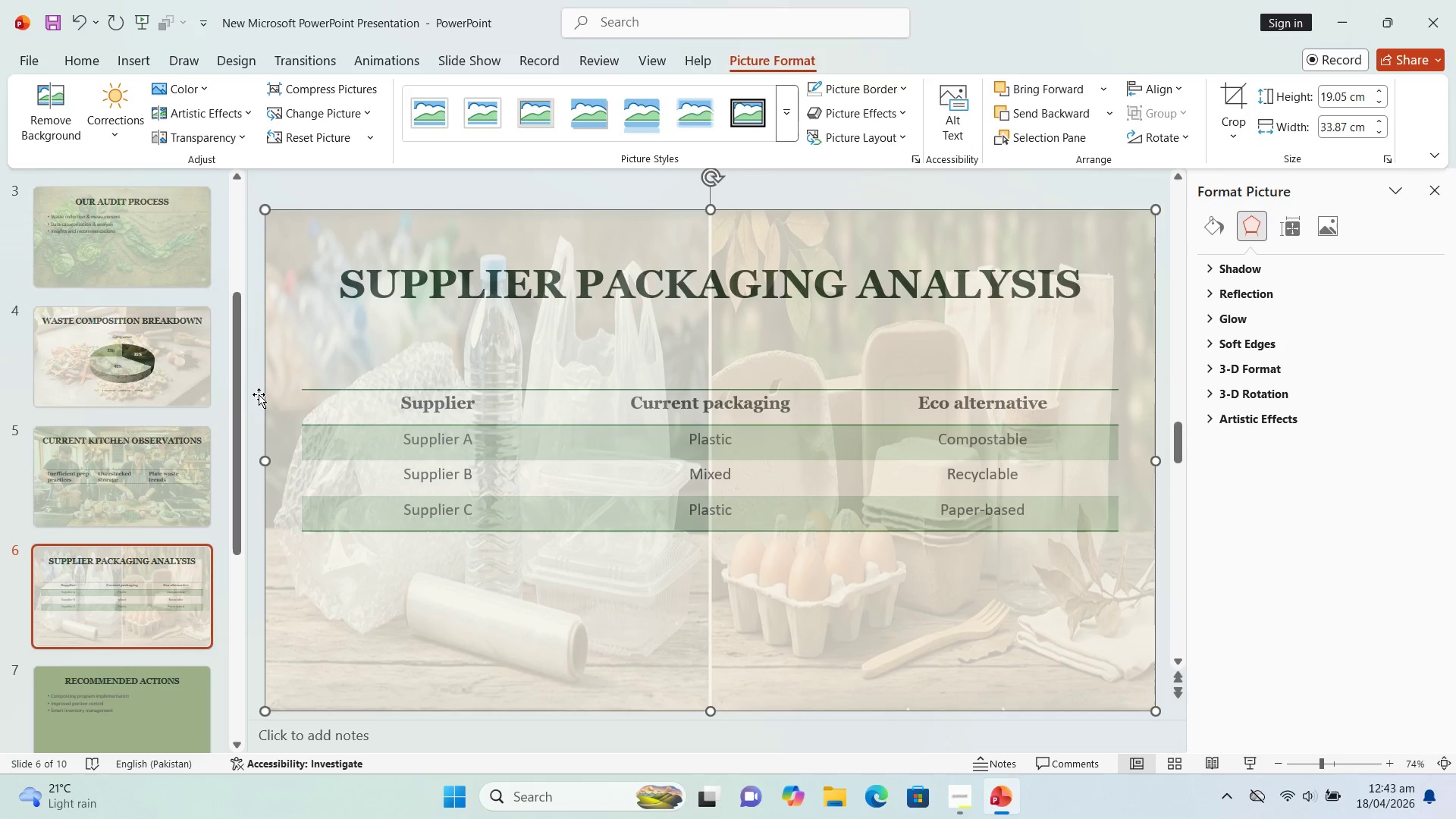 
left_click([135, 703])
 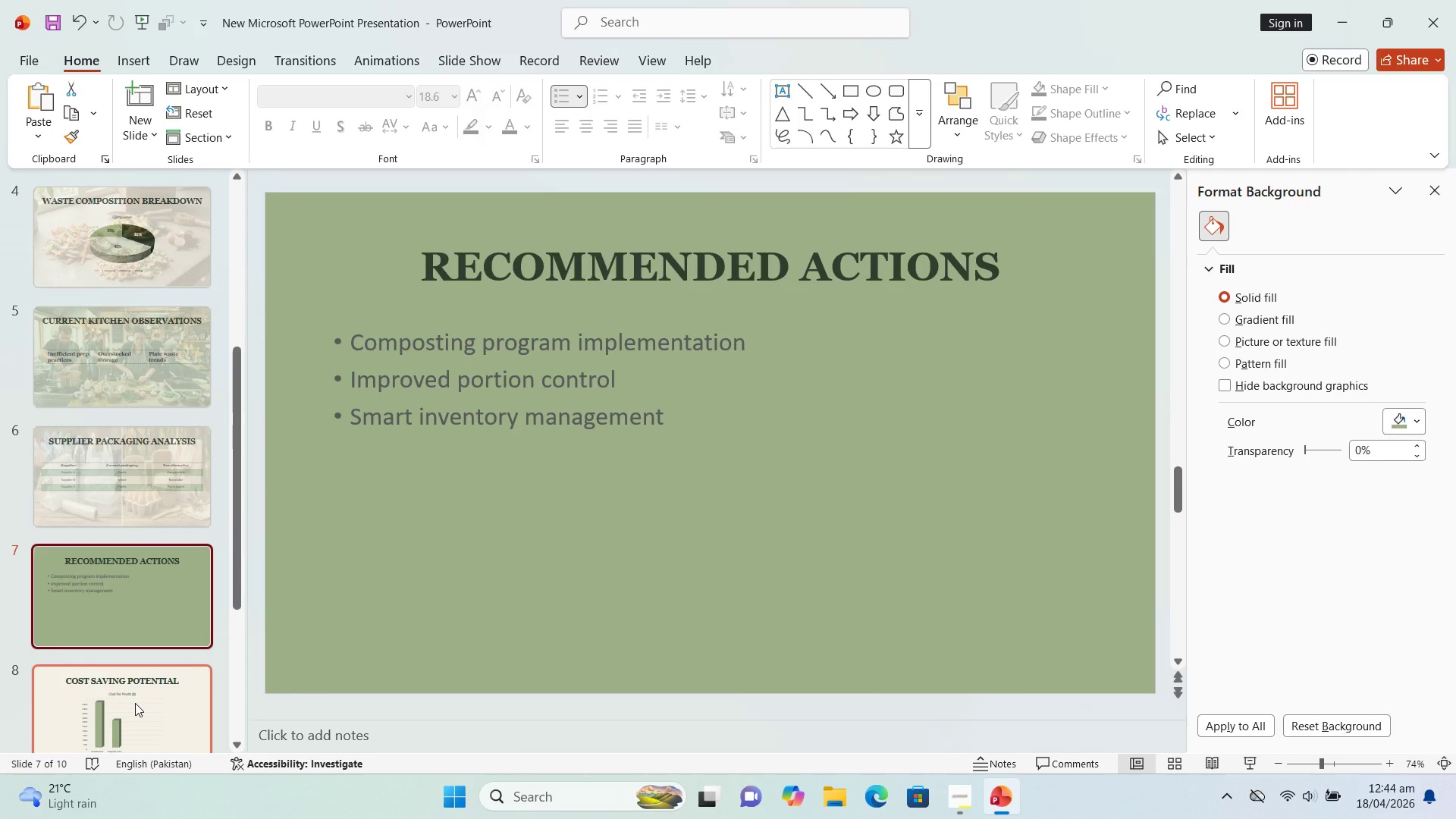 
wait(25.75)
 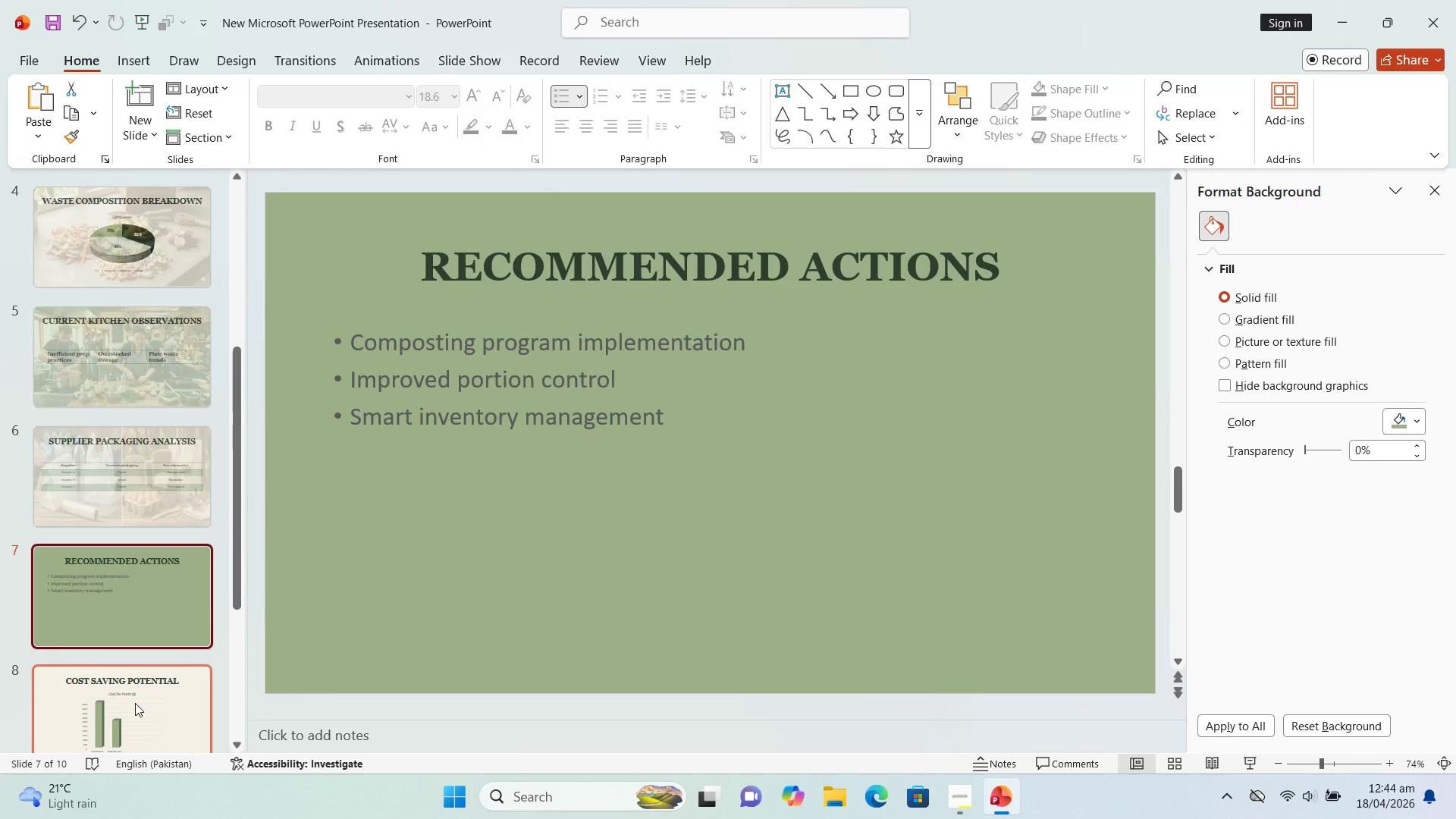 
left_click([133, 65])
 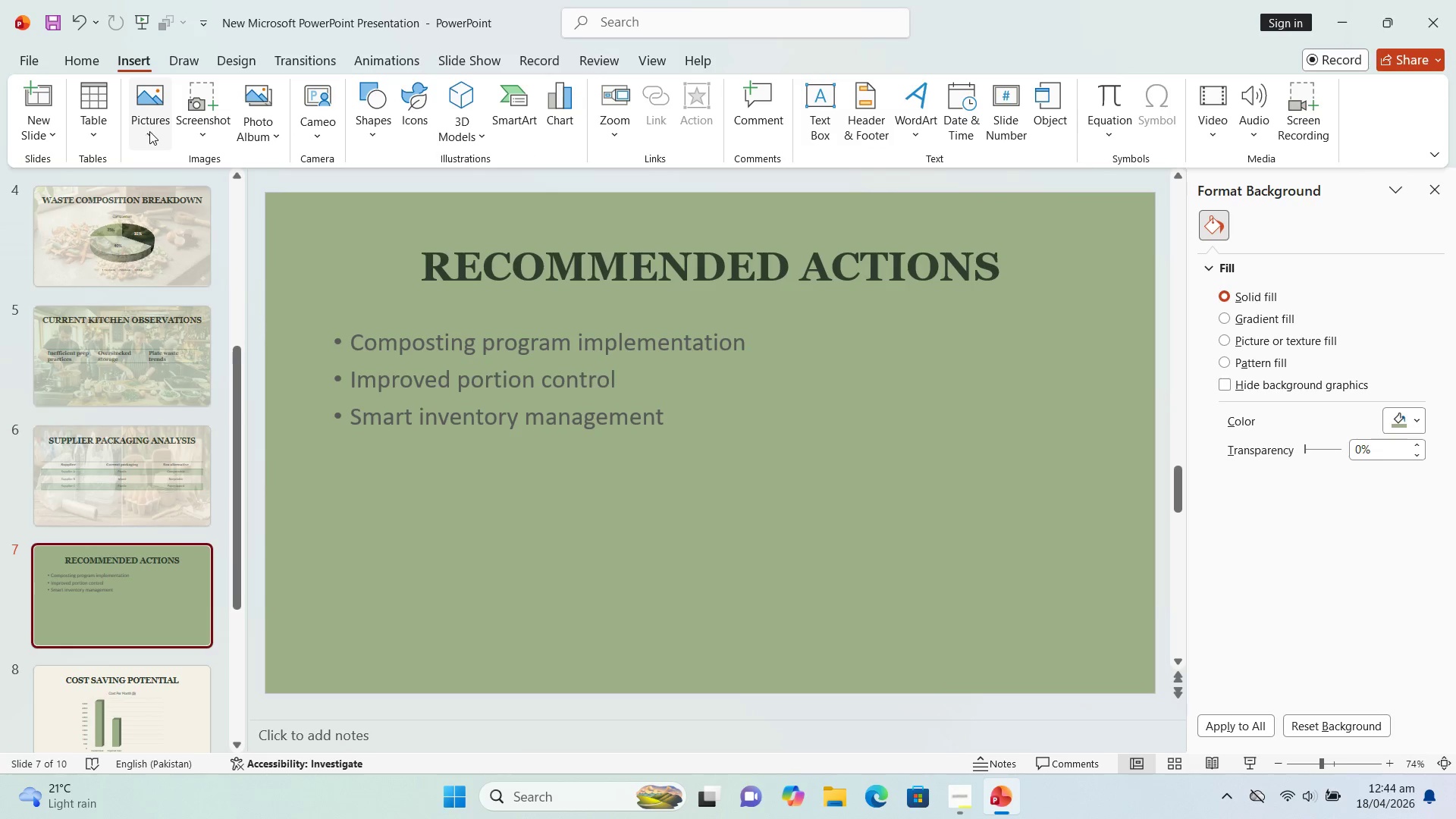 
left_click([144, 131])
 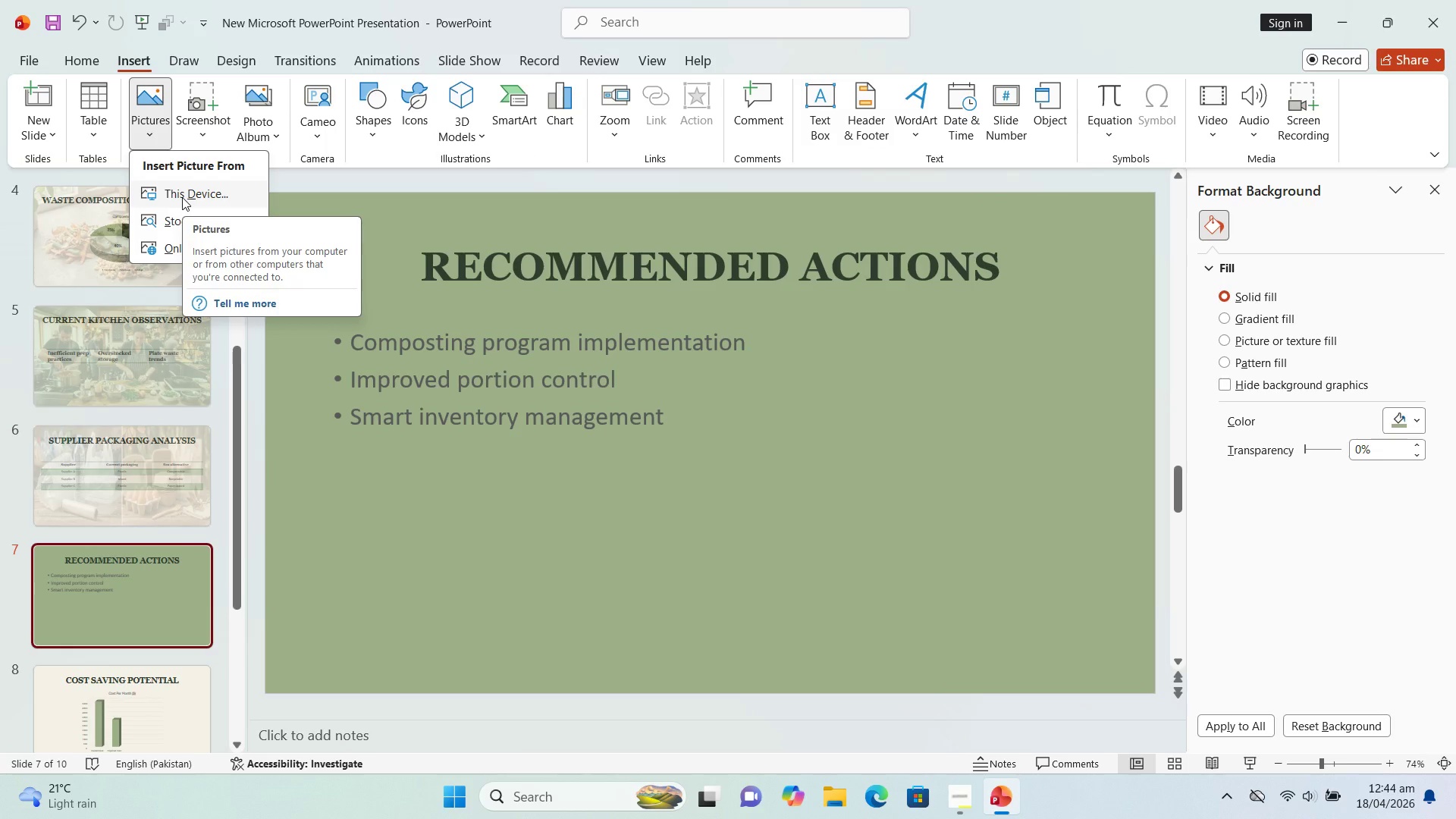 
left_click([182, 197])
 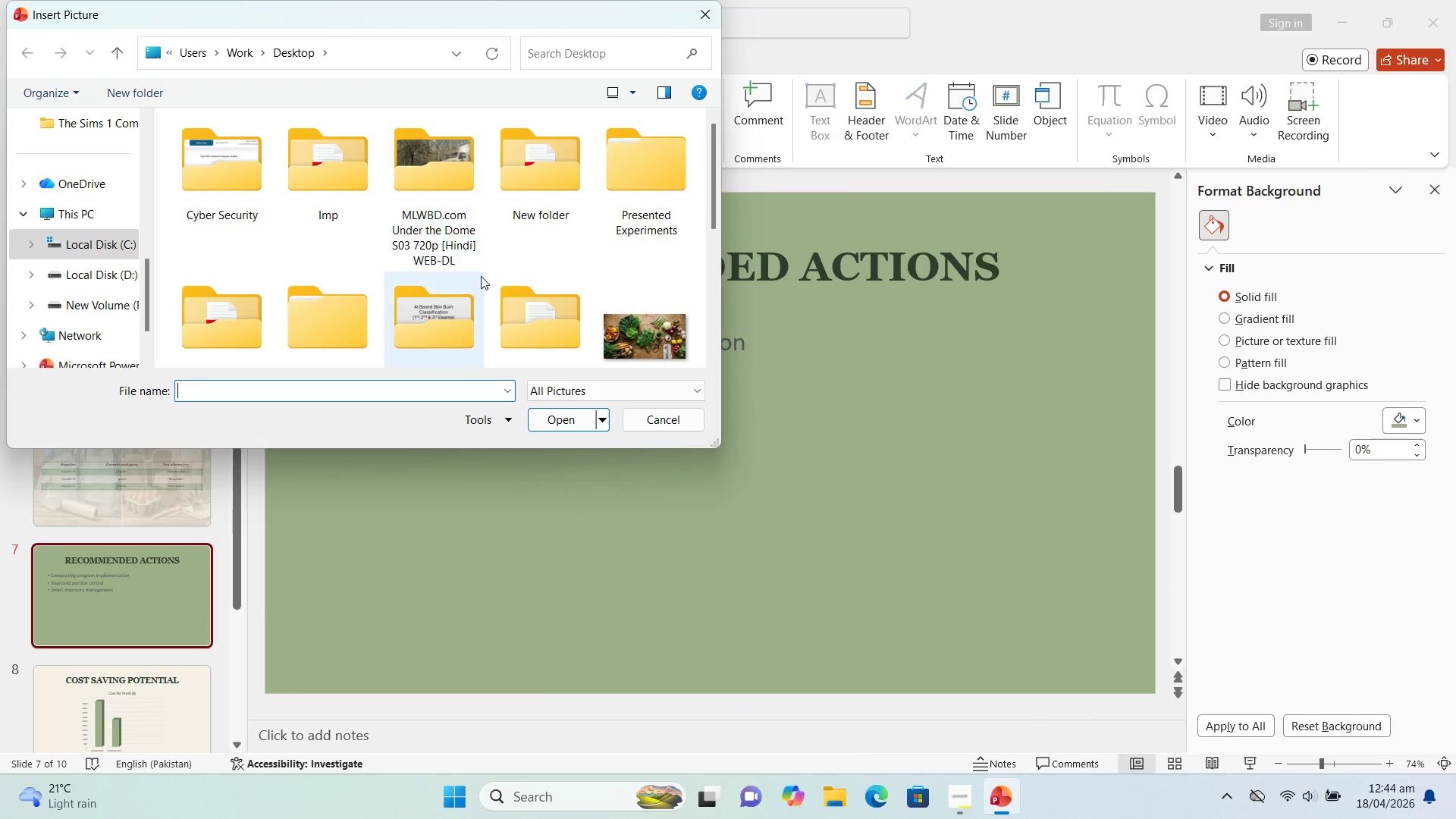 
scroll: coordinate [481, 276], scroll_direction: down, amount: 5.0
 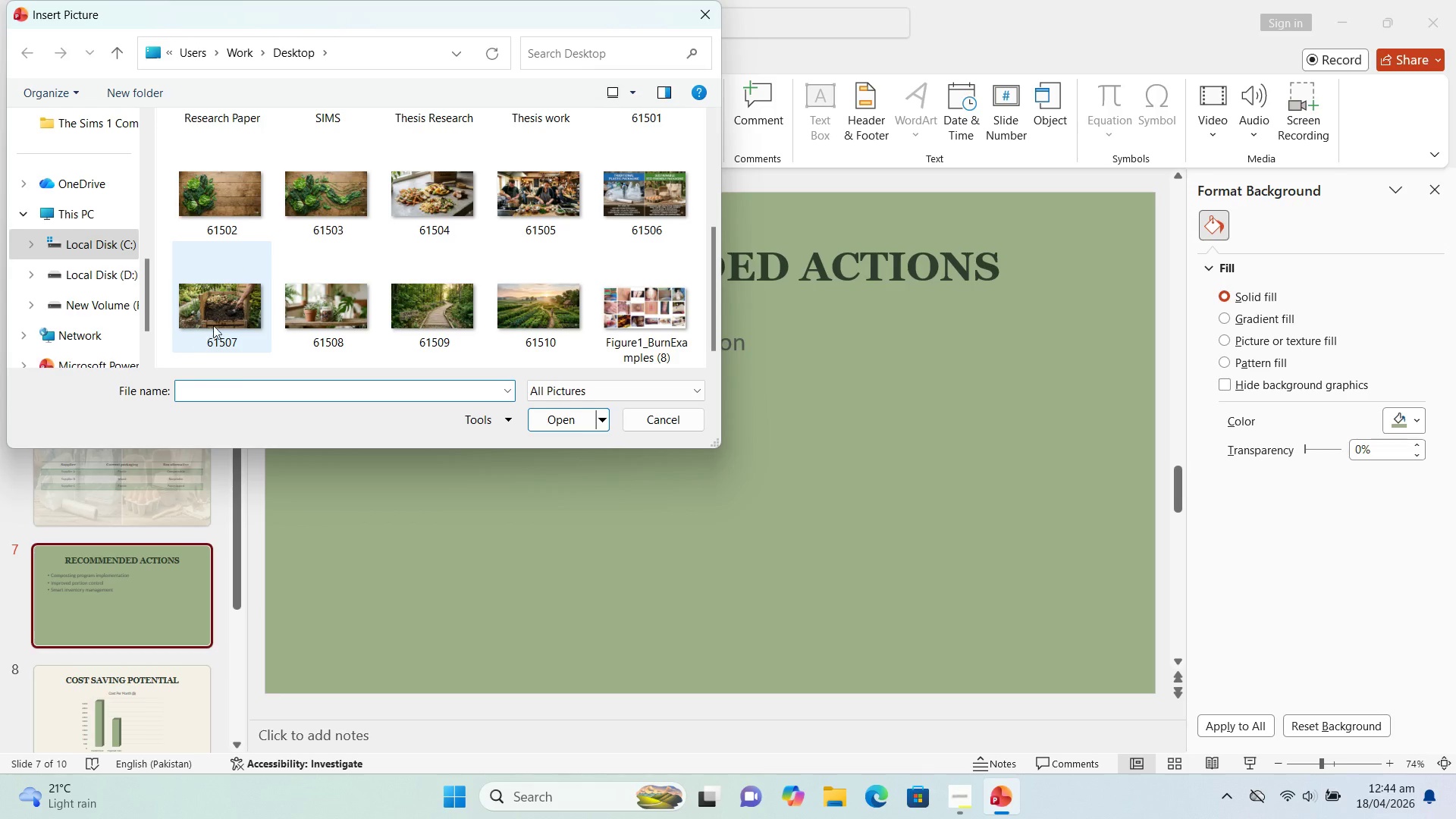 
left_click([220, 322])
 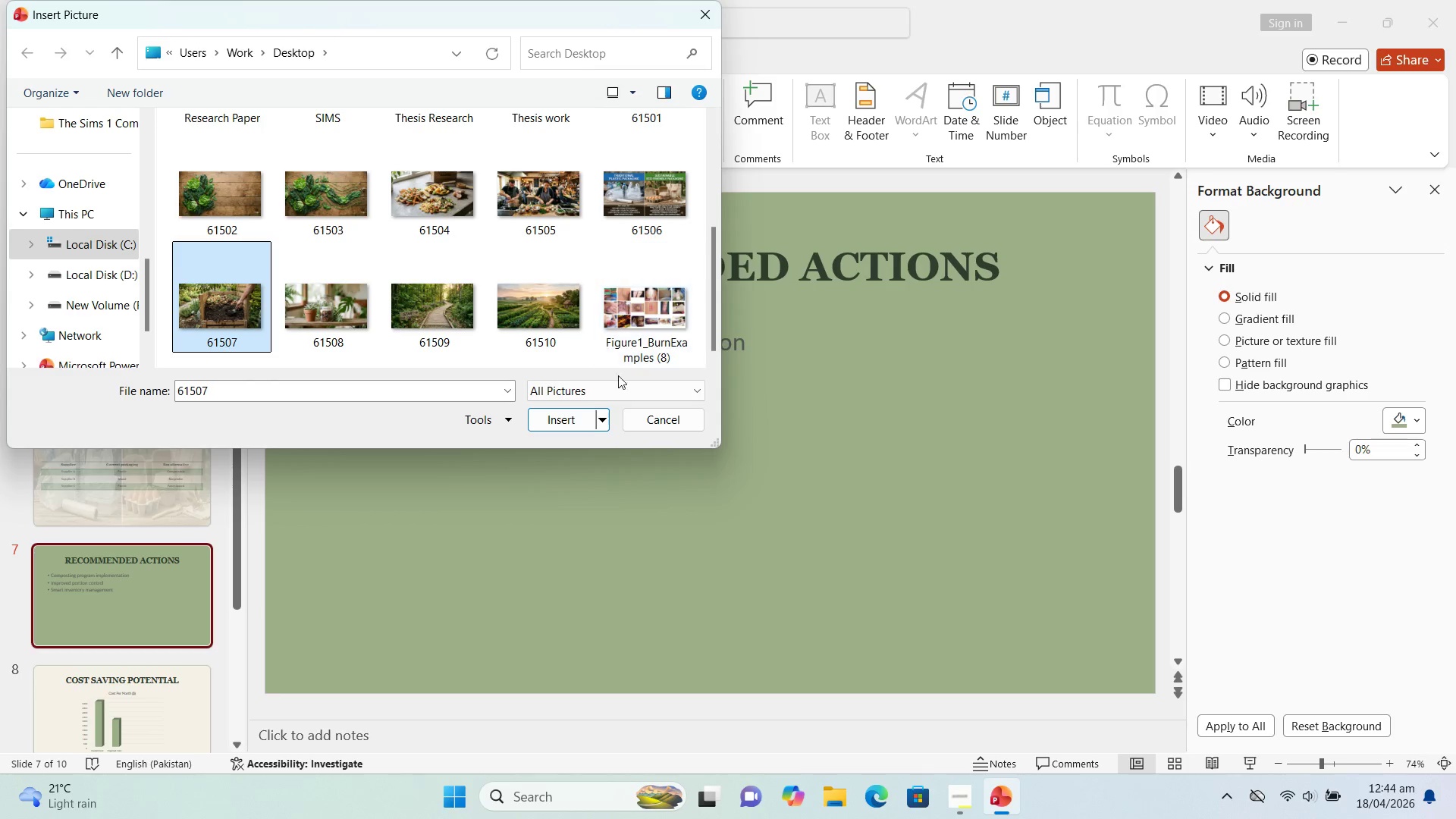 
left_click([566, 424])
 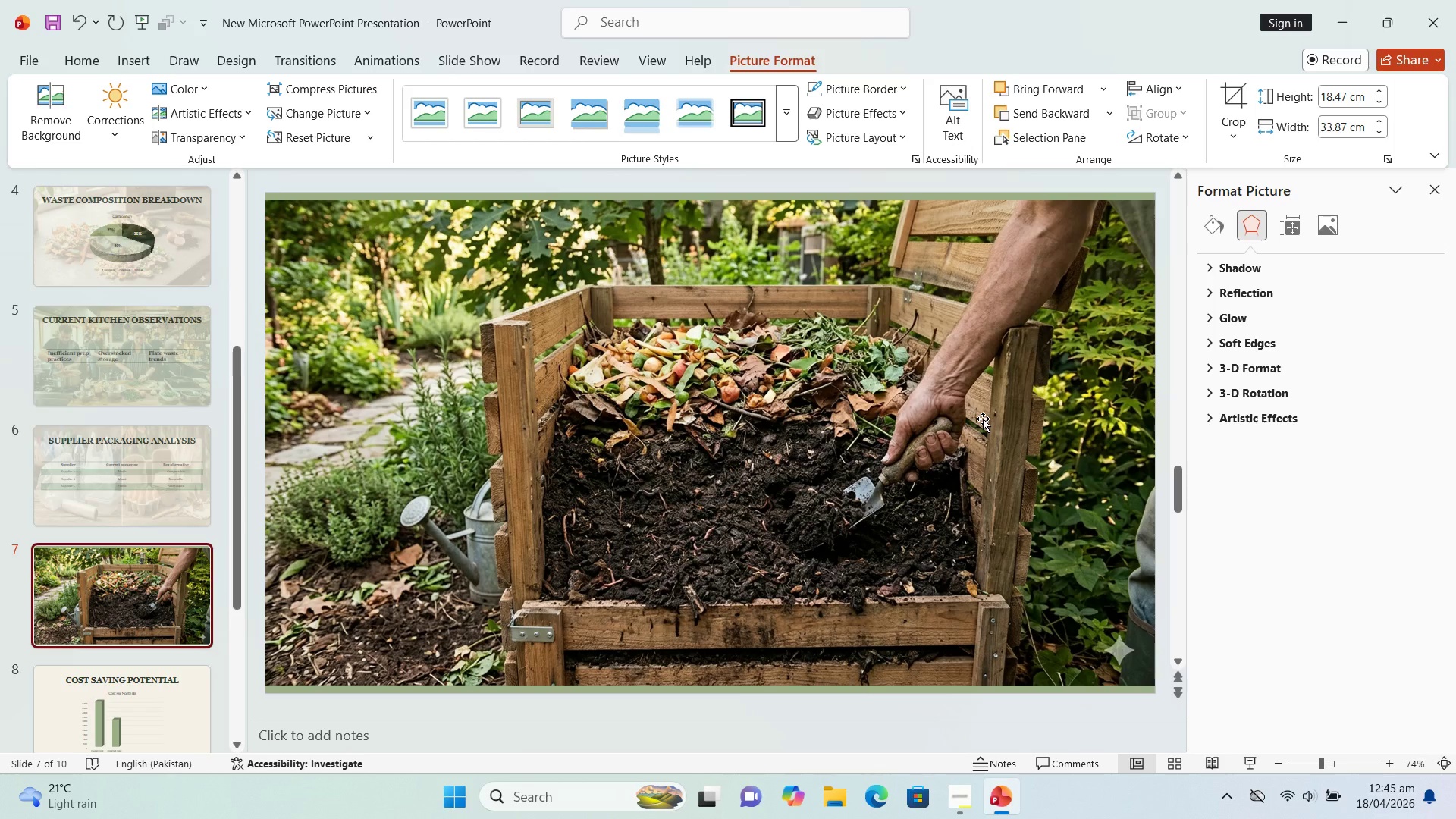 
wait(28.28)
 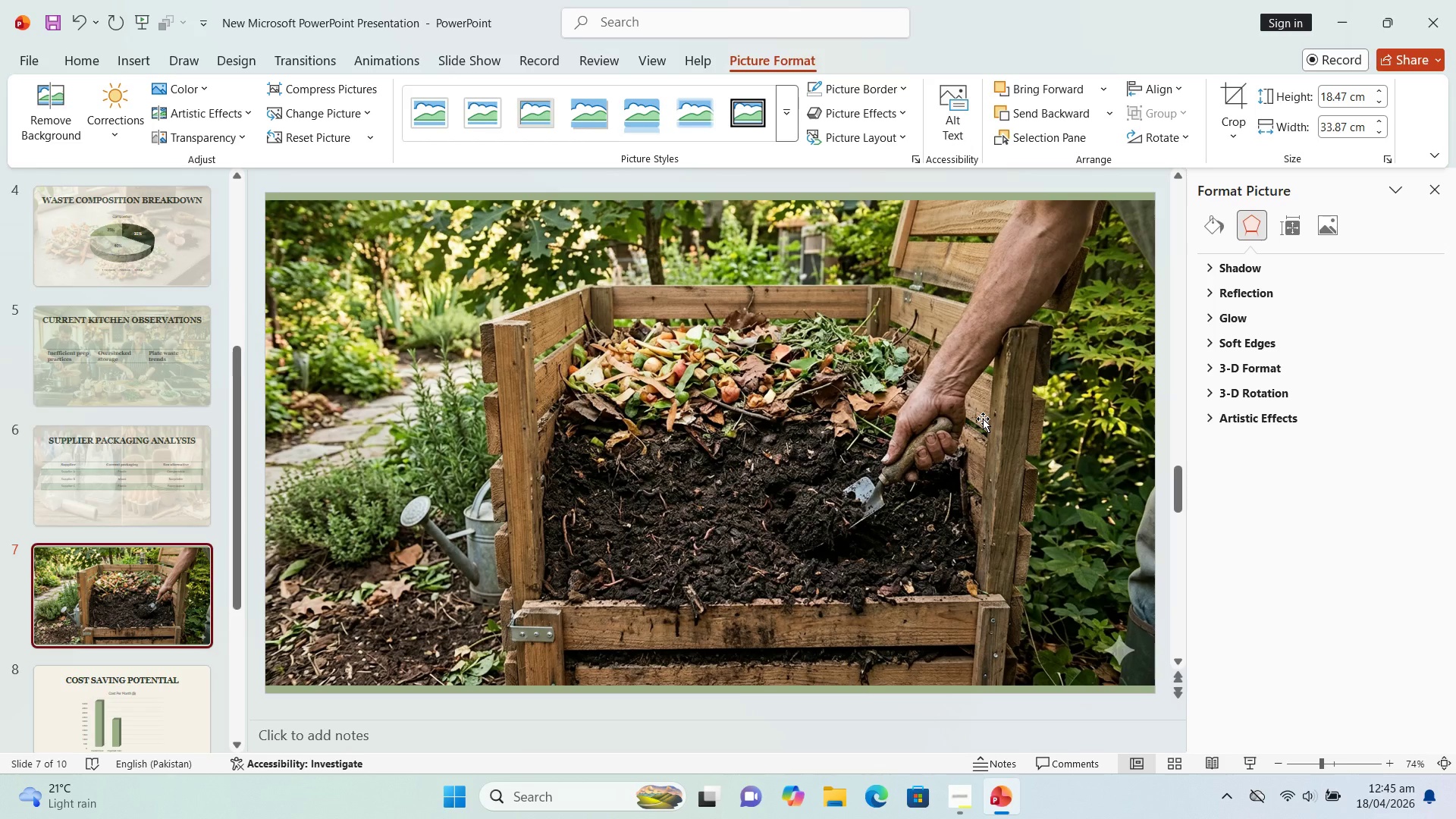 
left_click([233, 136])
 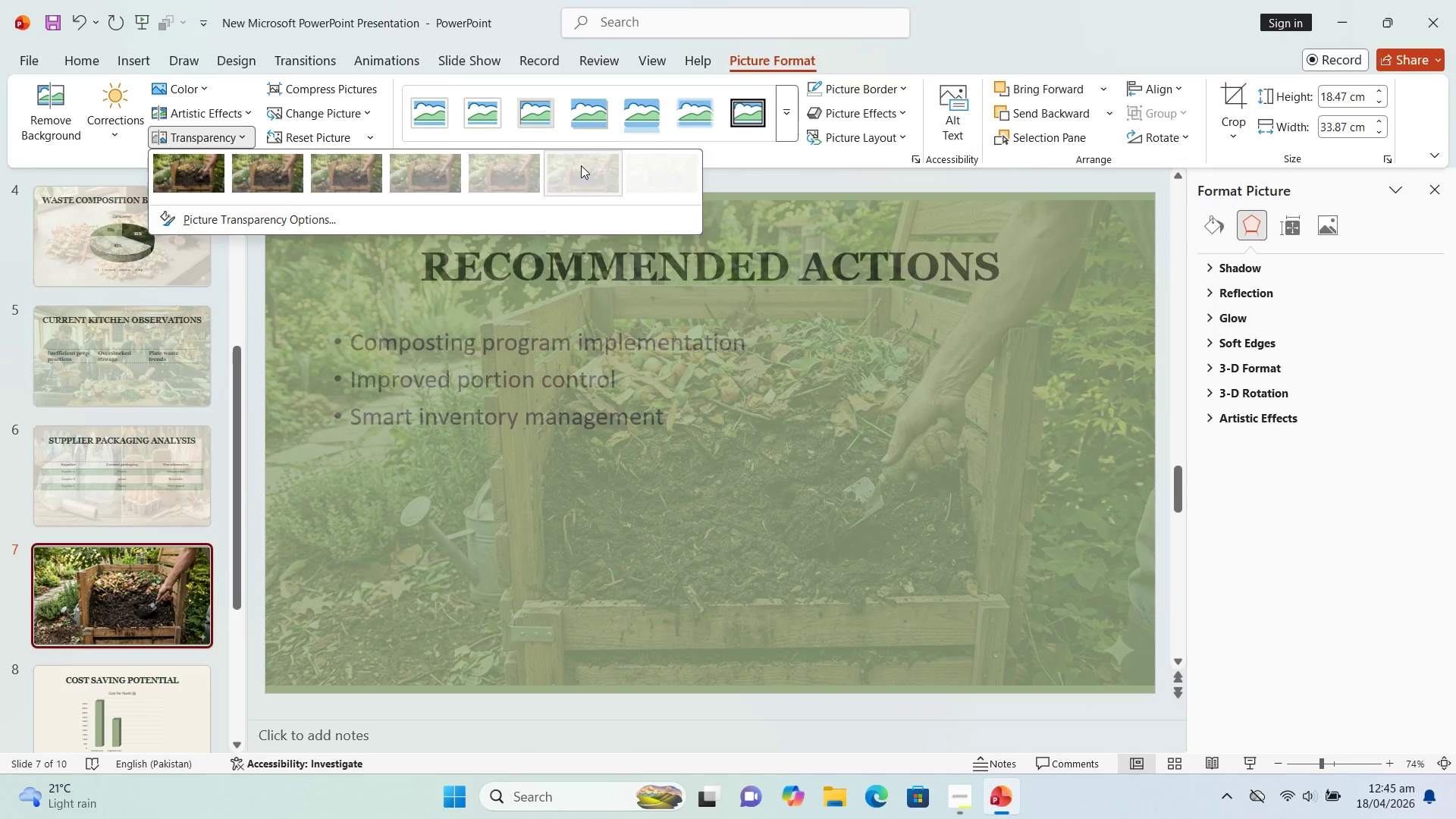 
left_click([581, 165])
 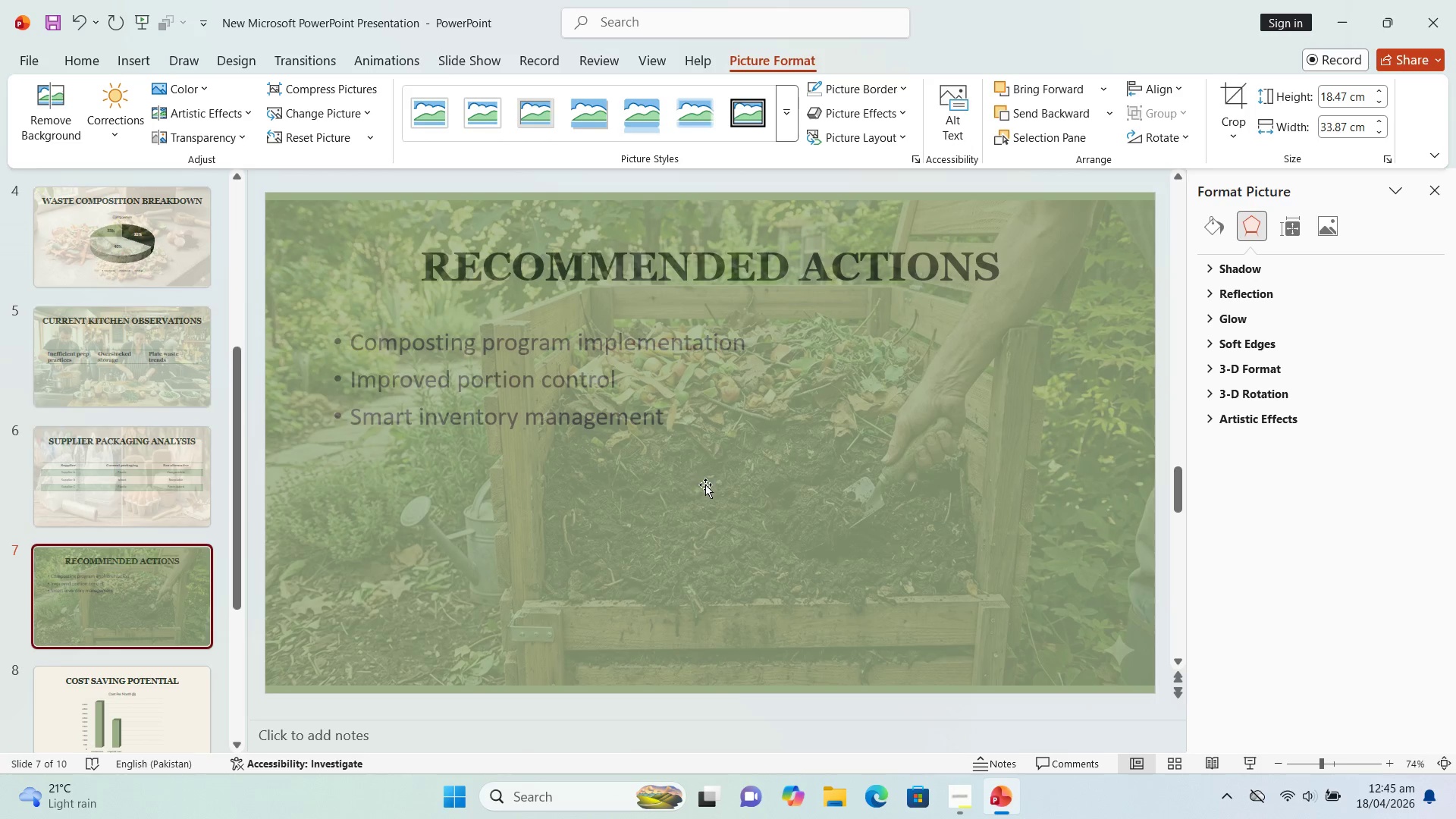 
left_click([705, 485])
 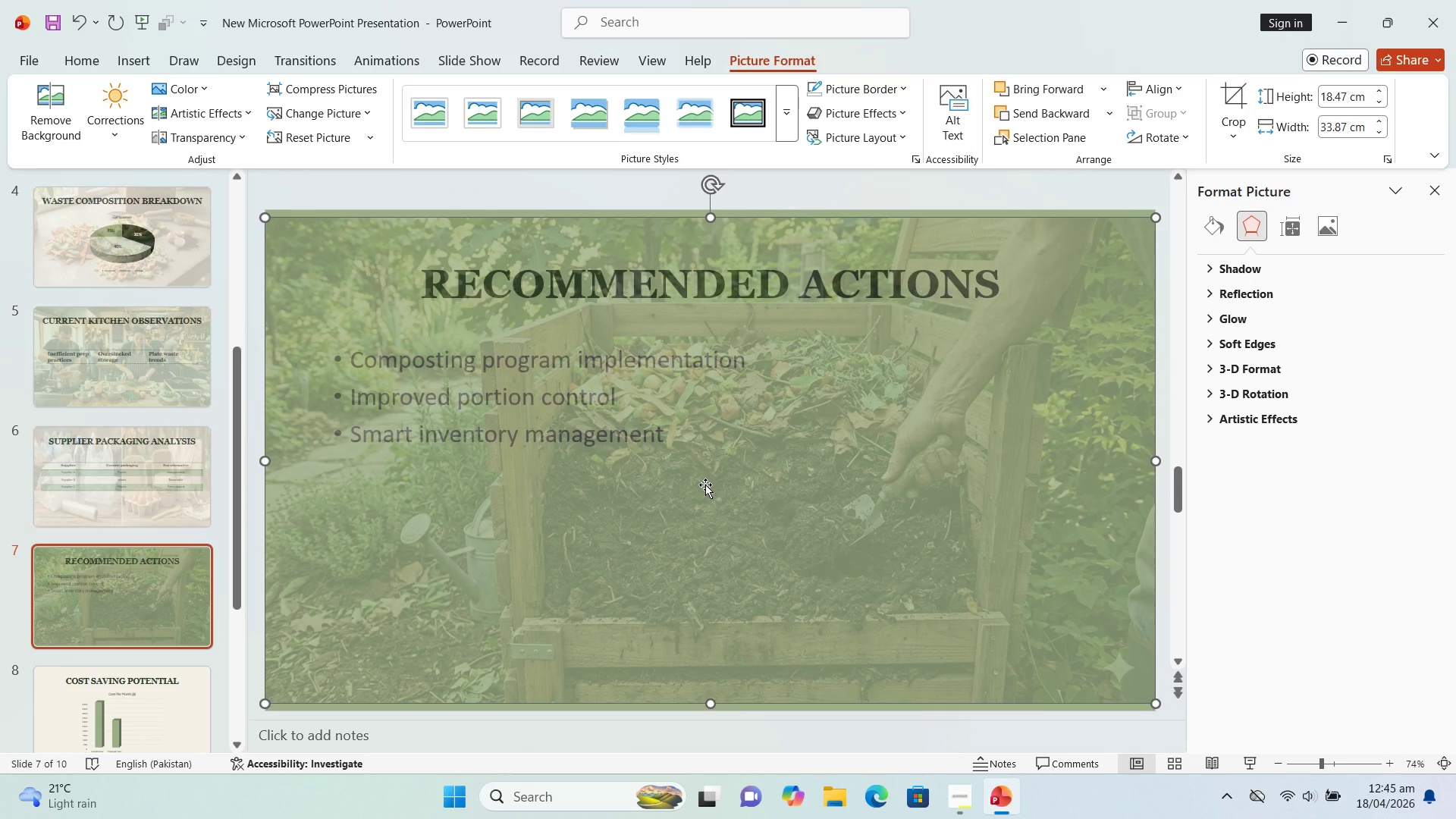 
key(Control+X)
 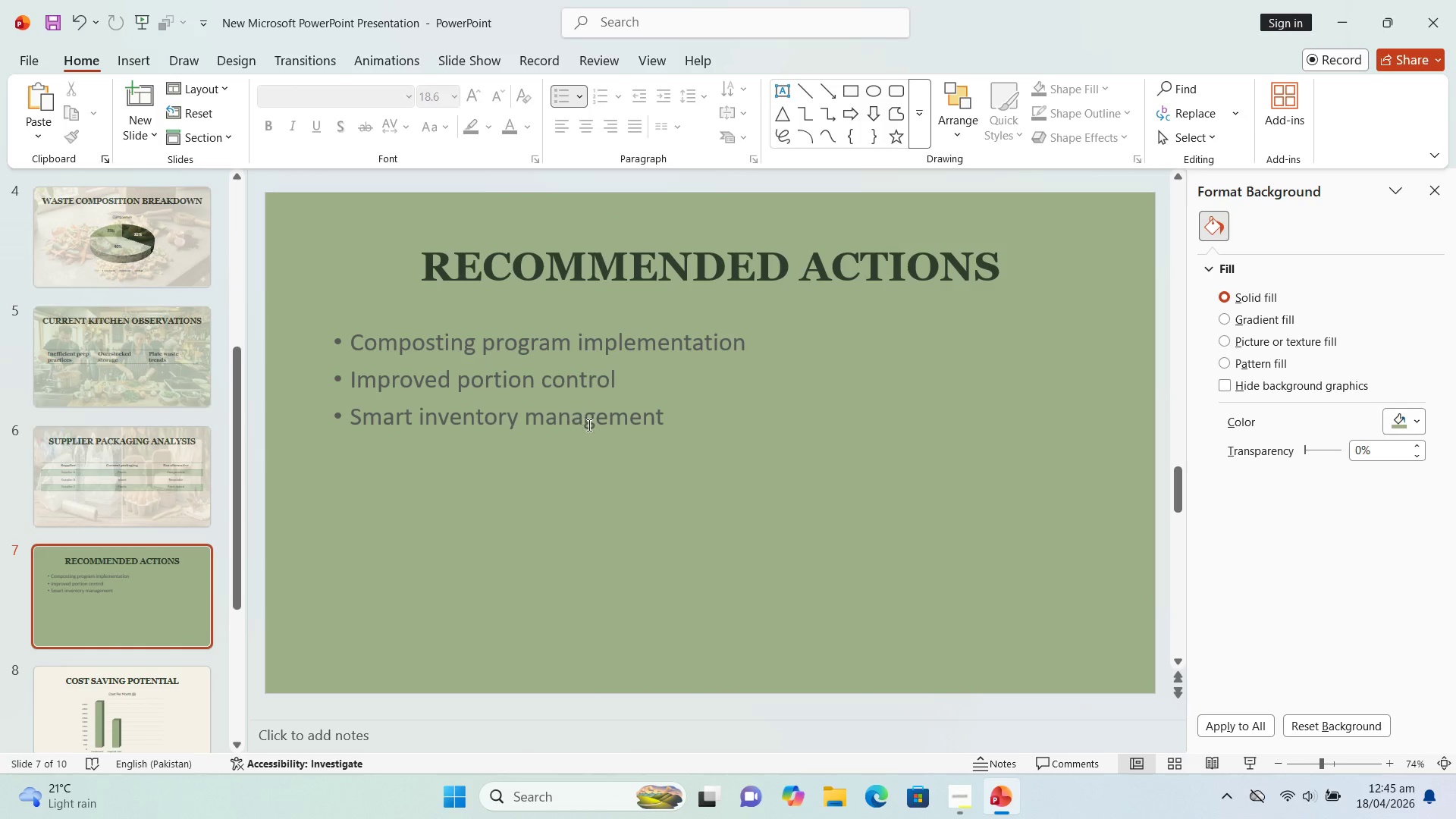 
left_click([588, 425])
 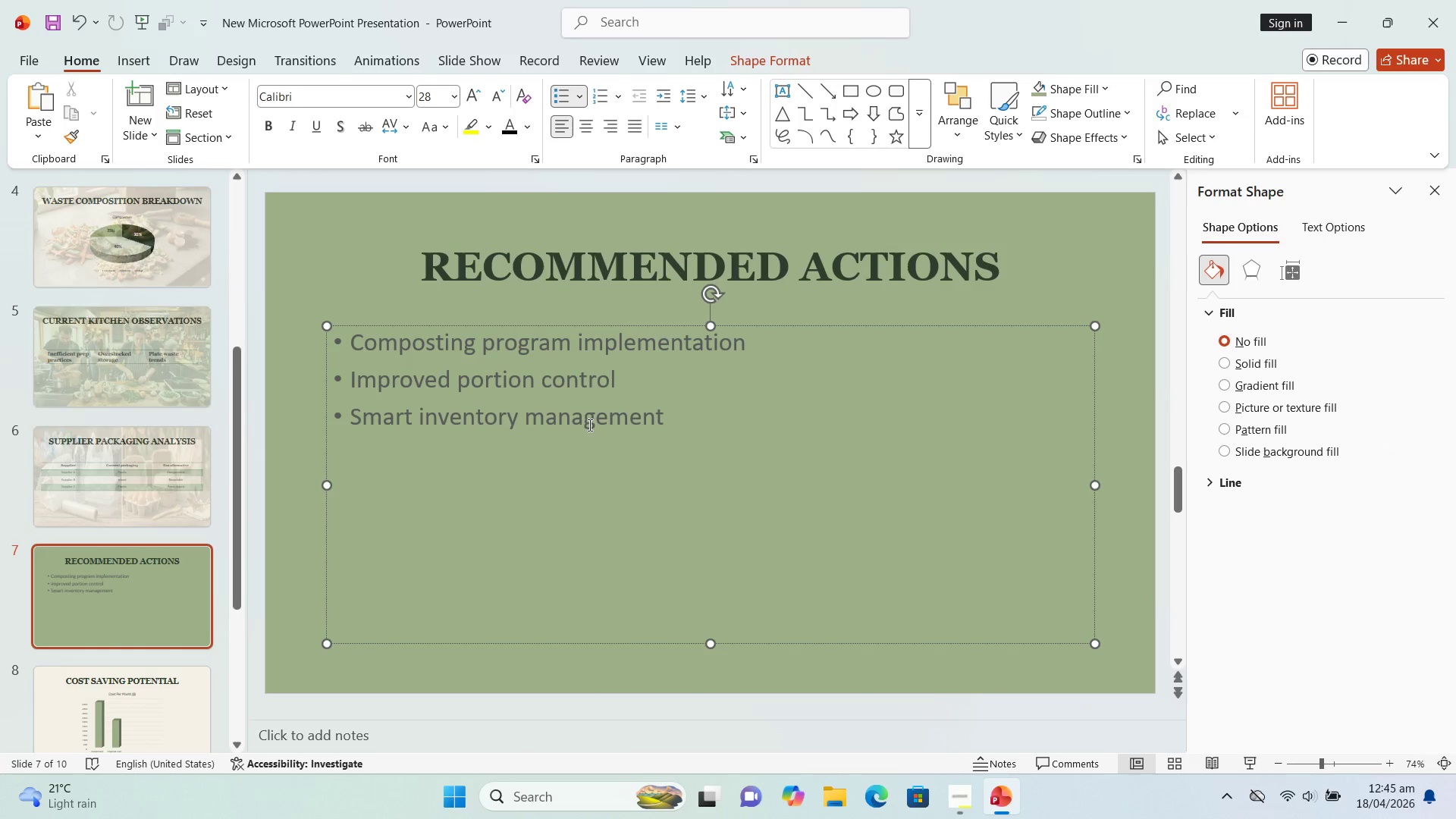 
key(Control+A)
 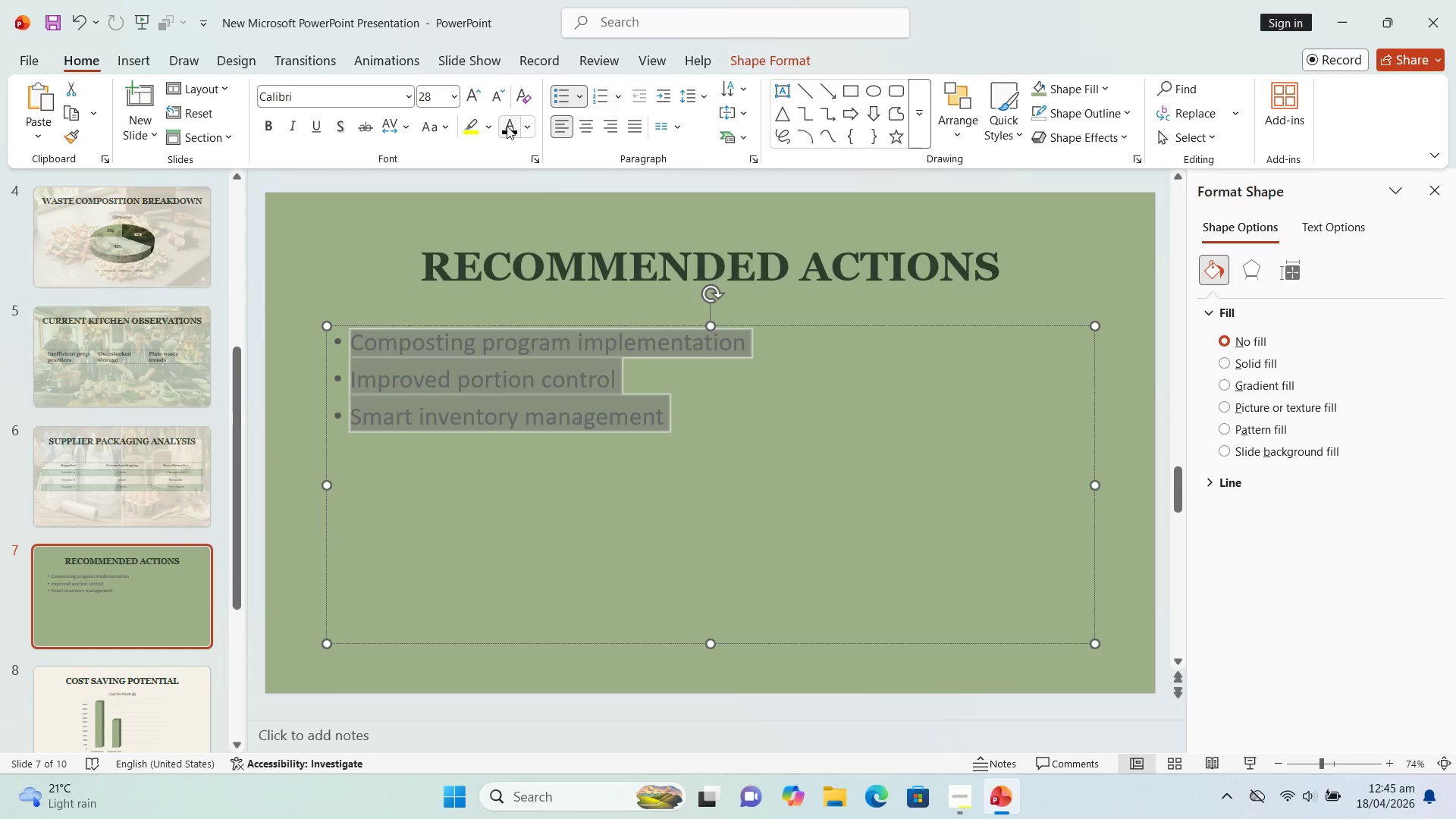 
left_click([507, 130])
 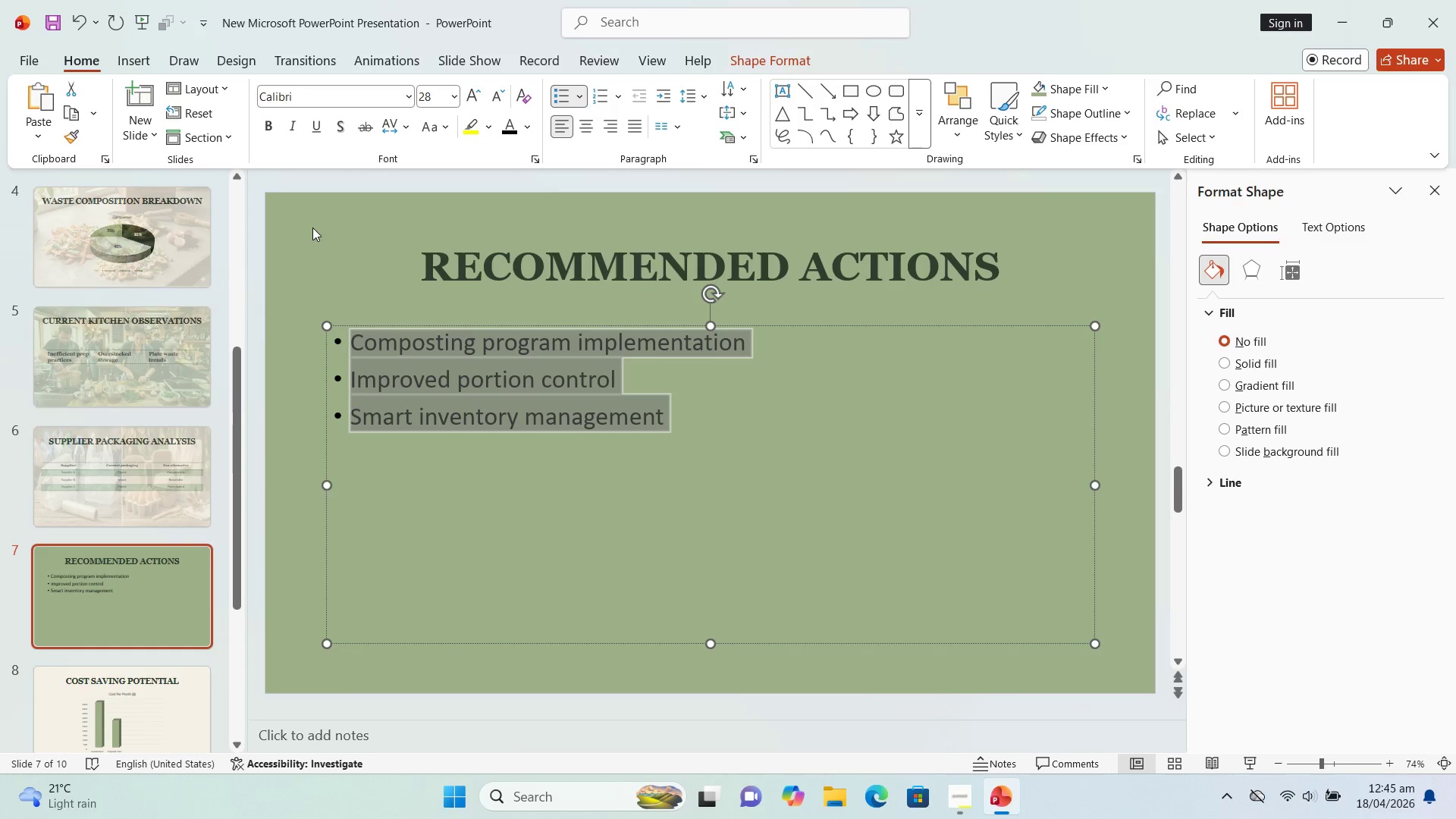 
left_click([312, 228])
 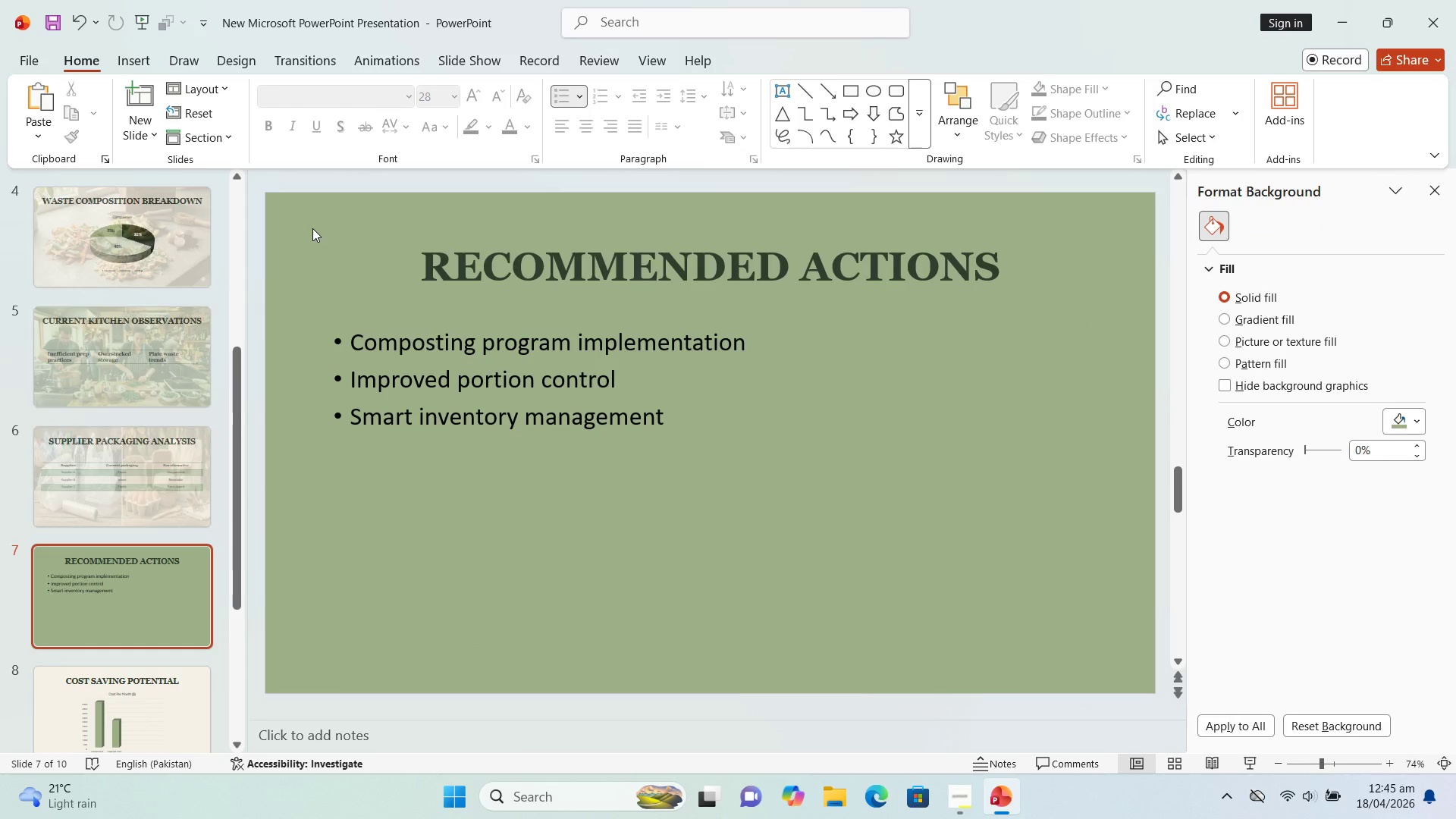 
key(Control+V)
 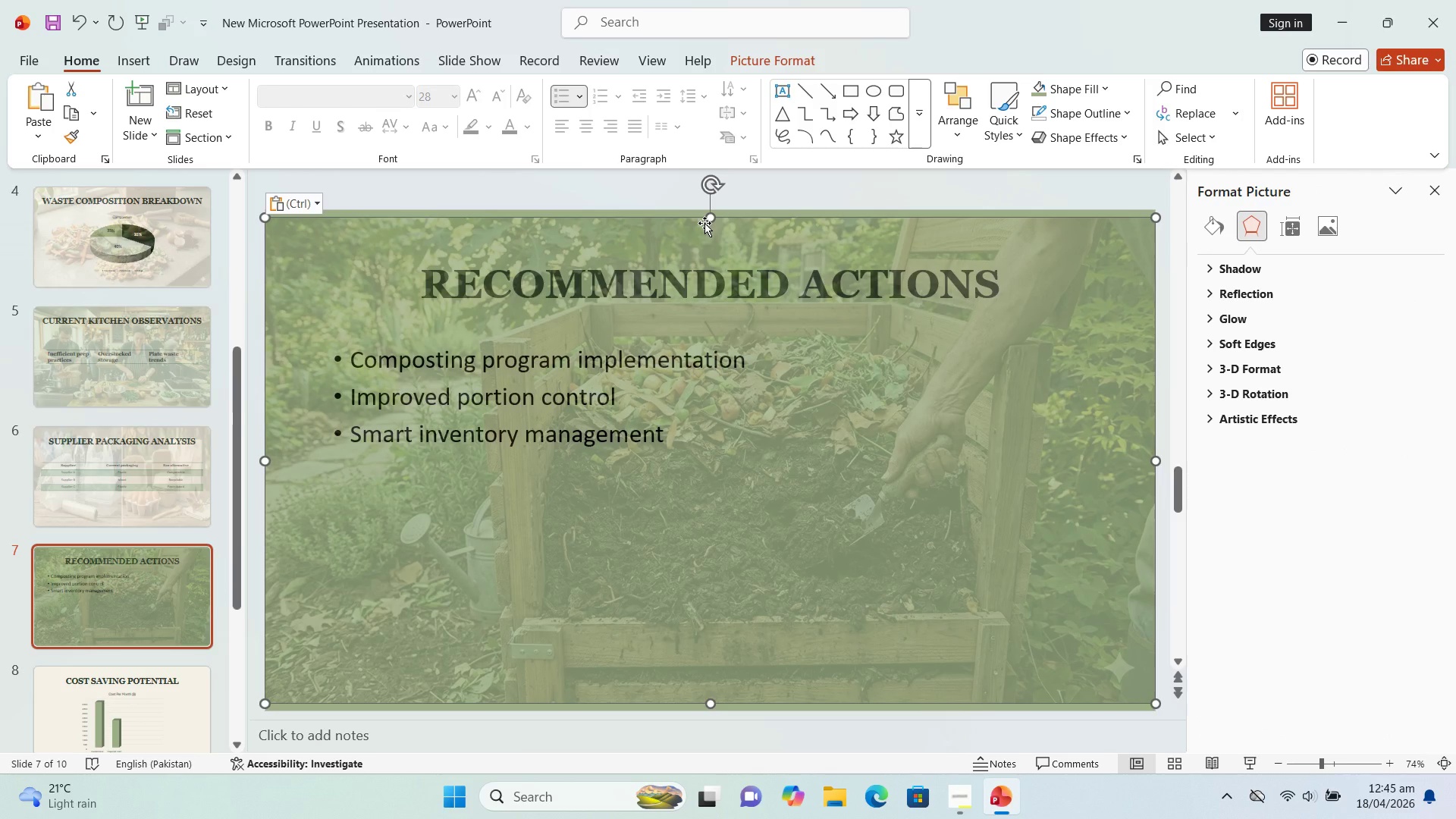 
wait(8.11)
 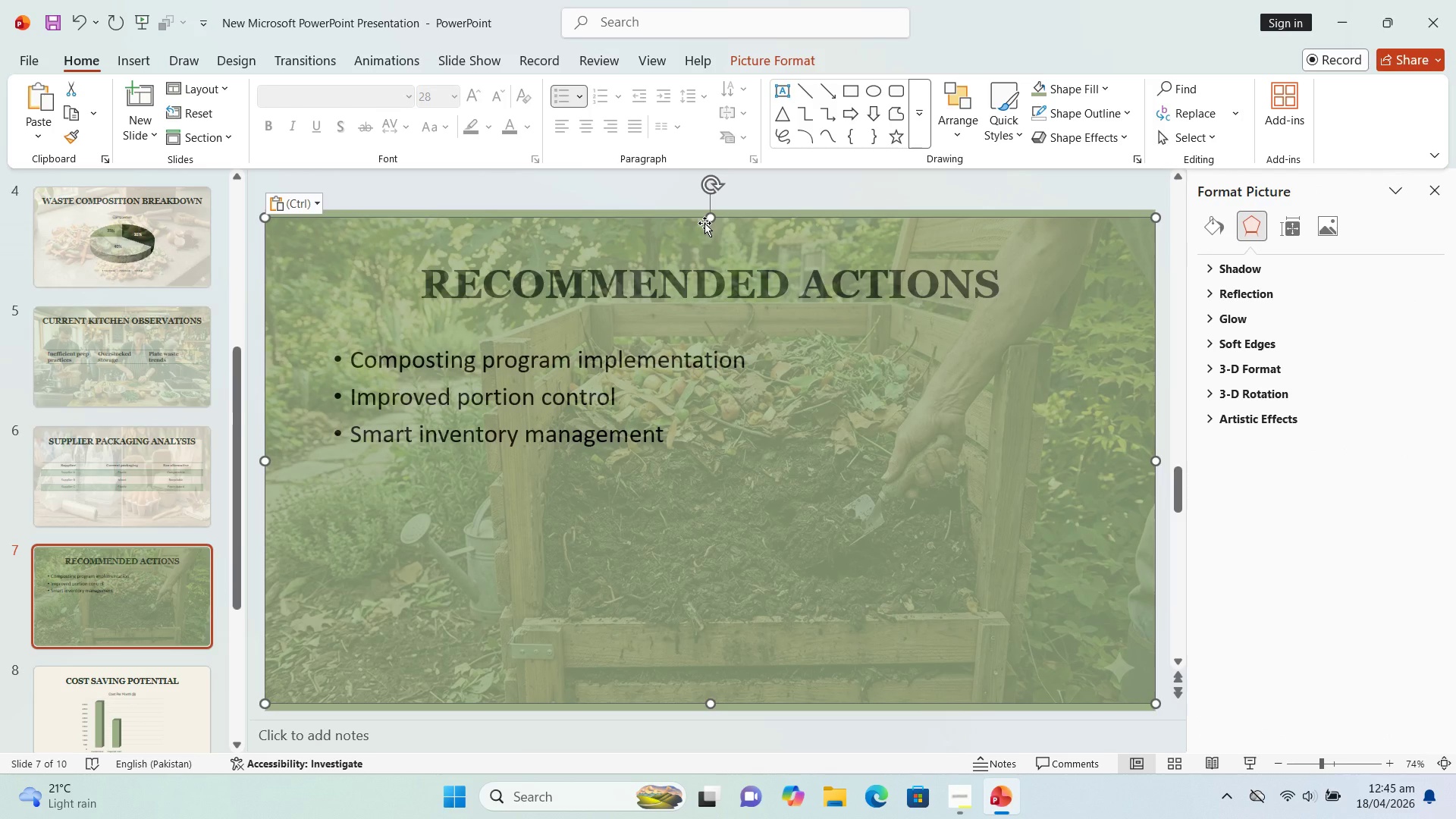 
left_click_drag(start_coordinate=[712, 221], to_coordinate=[708, 213])
 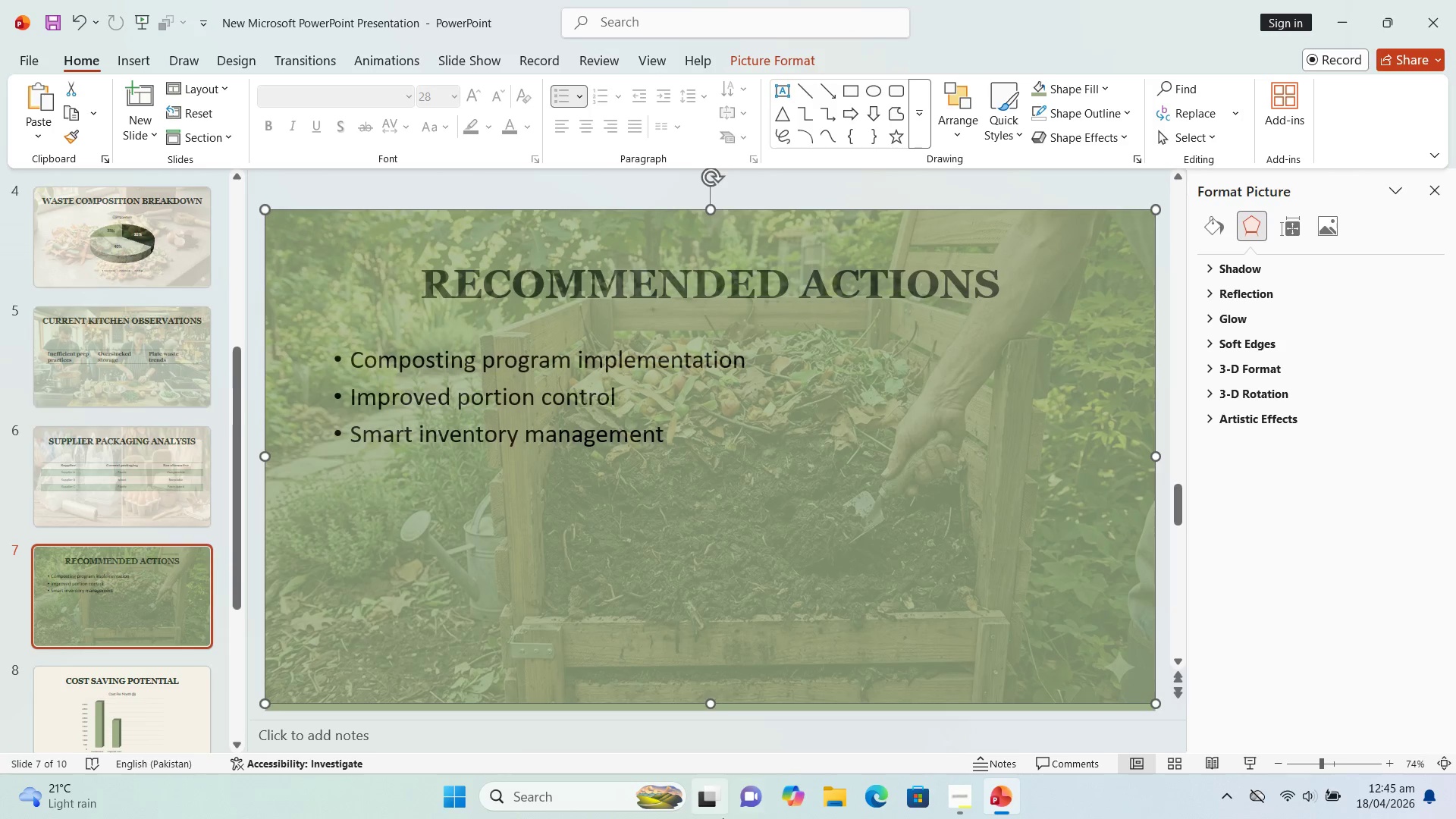 
wait(7.41)
 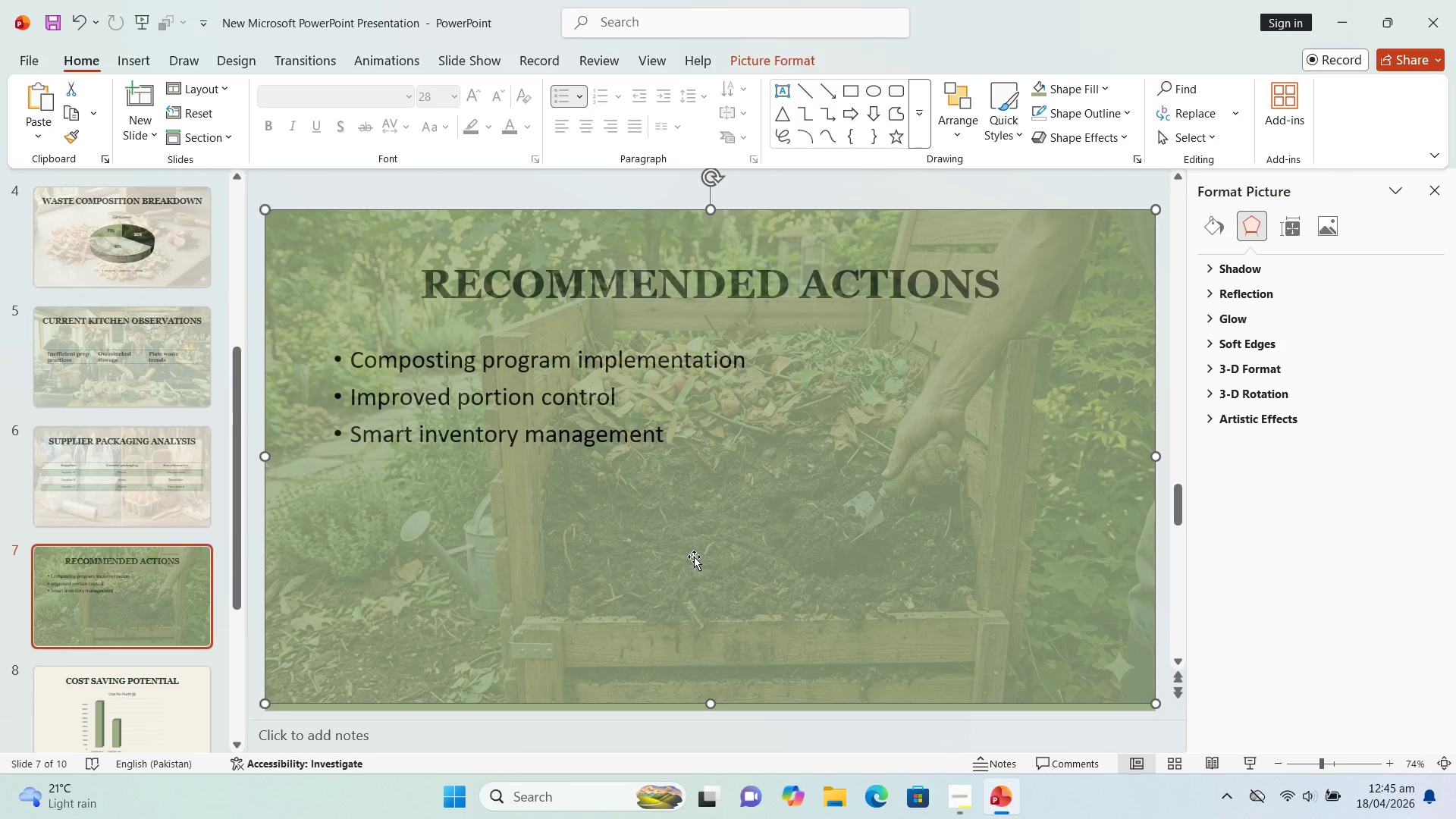 
left_click_drag(start_coordinate=[706, 703], to_coordinate=[704, 714])
 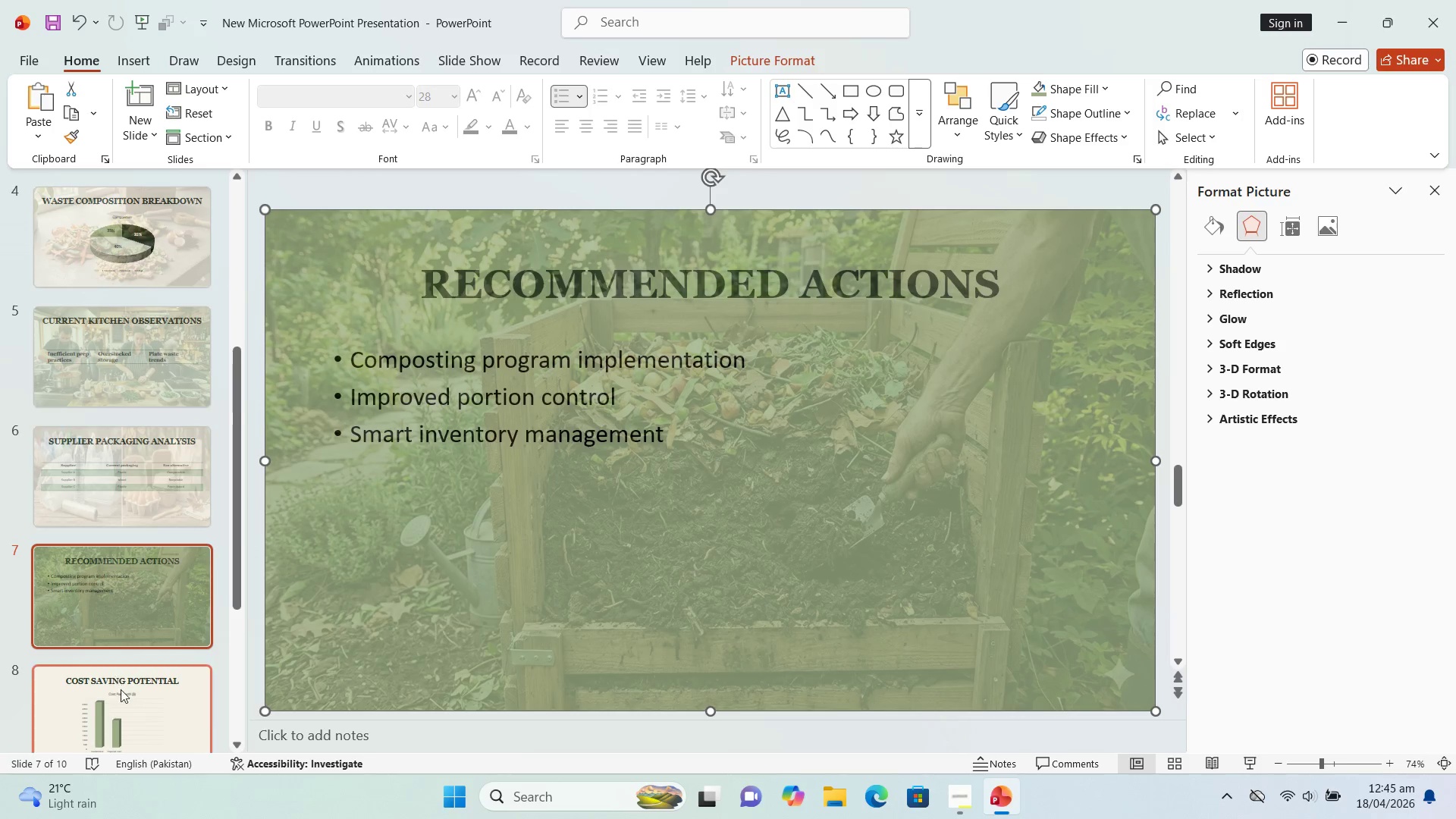 
left_click([129, 720])
 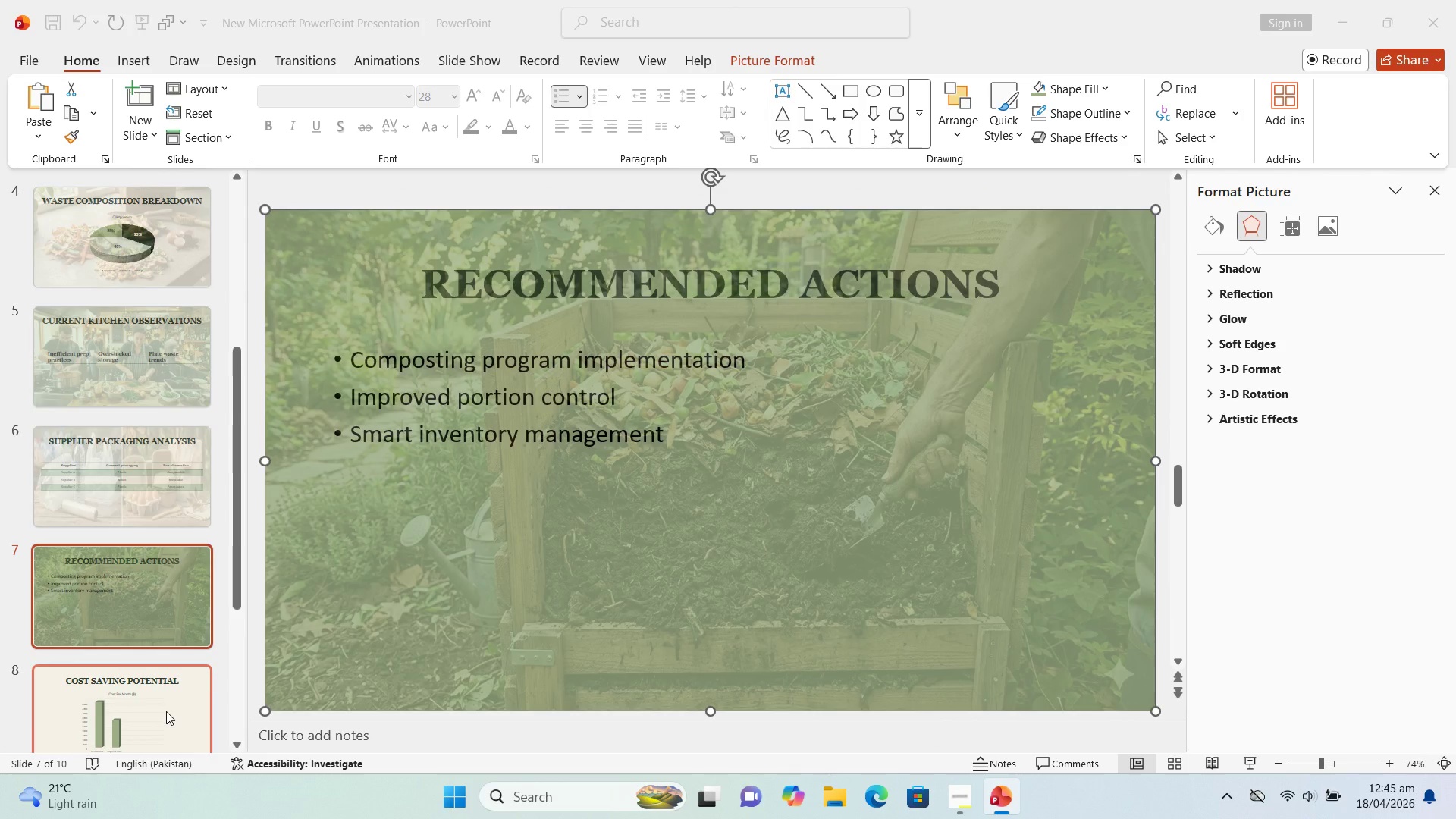 
left_click([166, 711])
 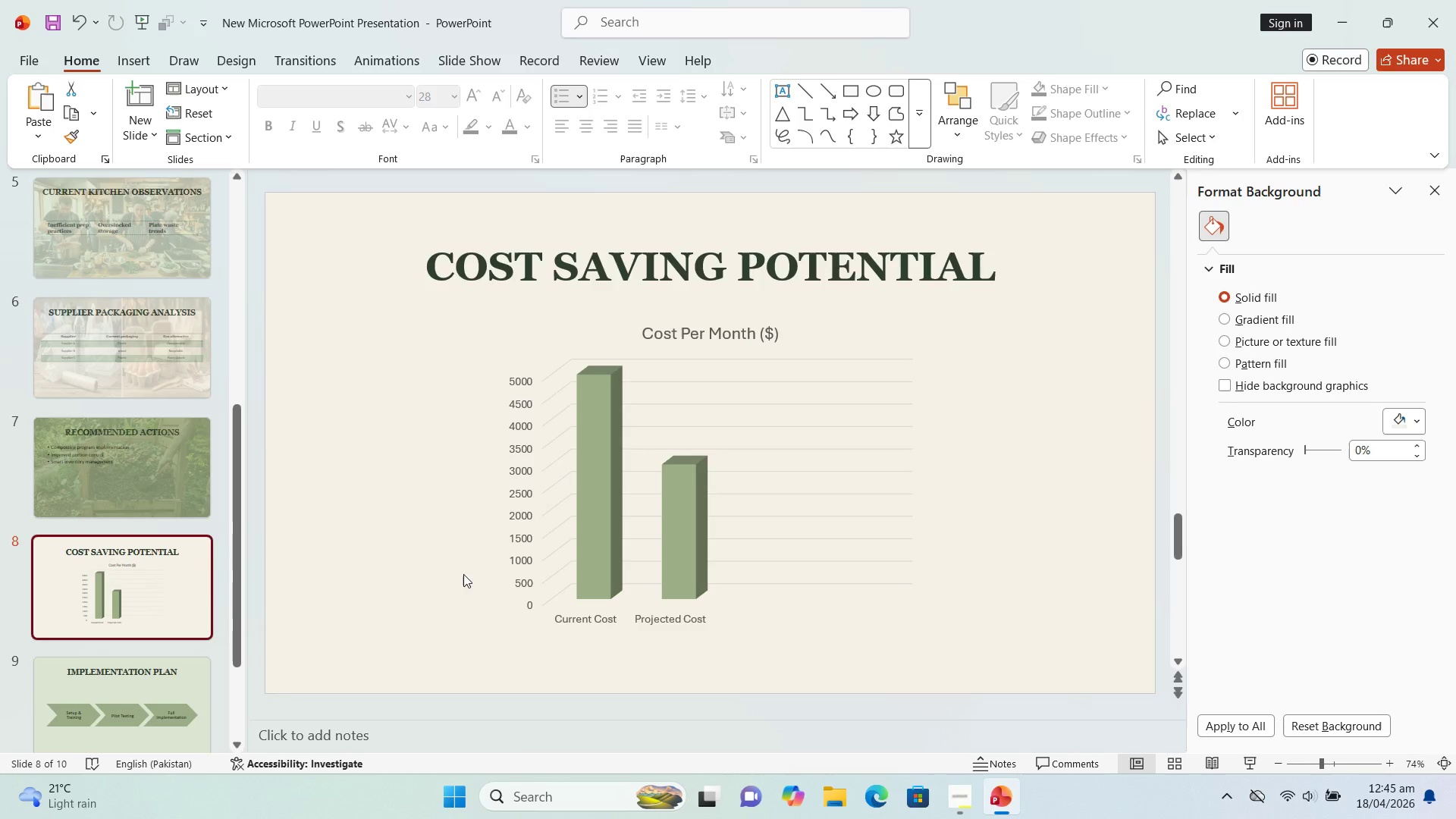 
mouse_move([206, 111])
 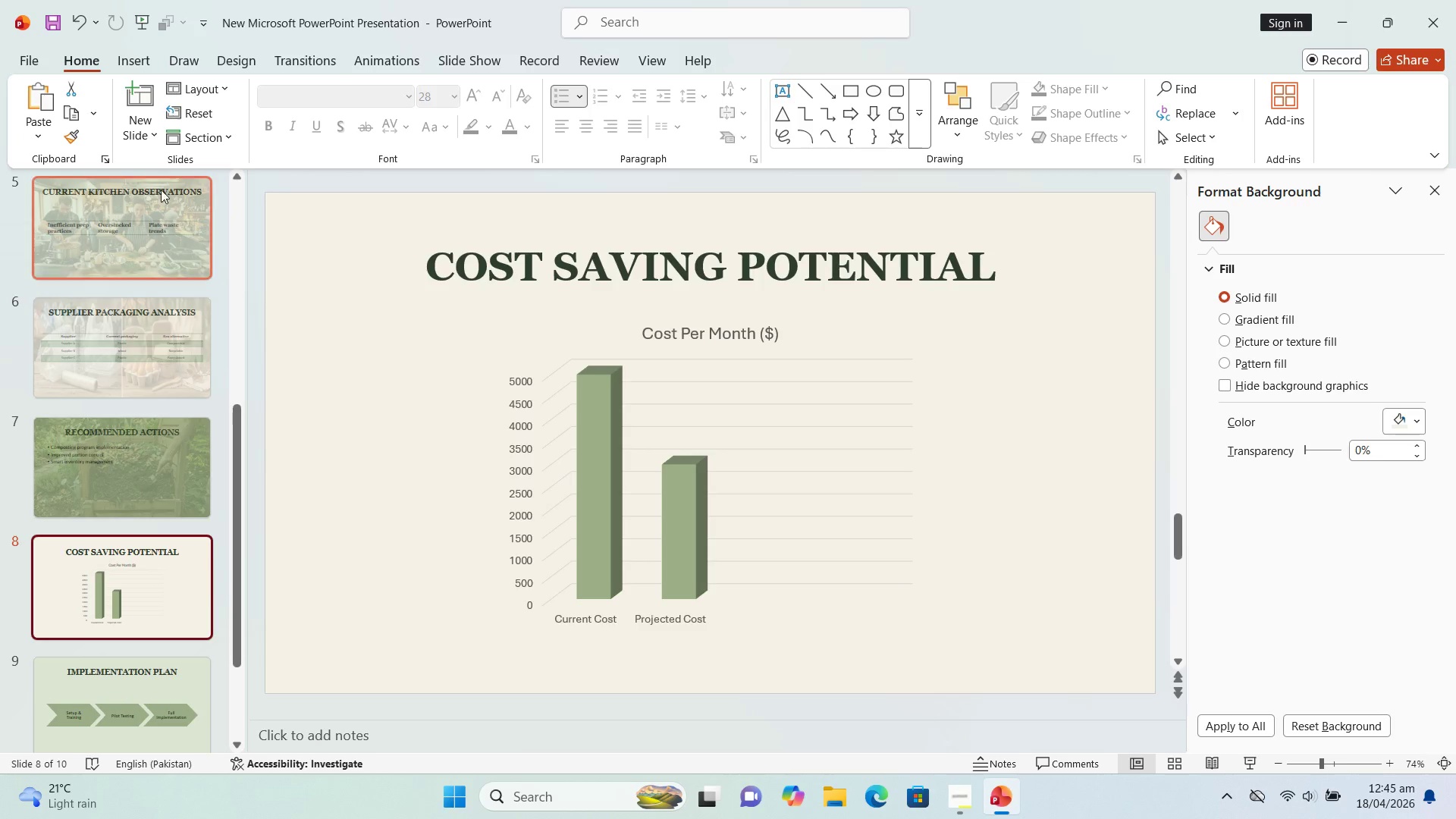 
left_click([145, 67])
 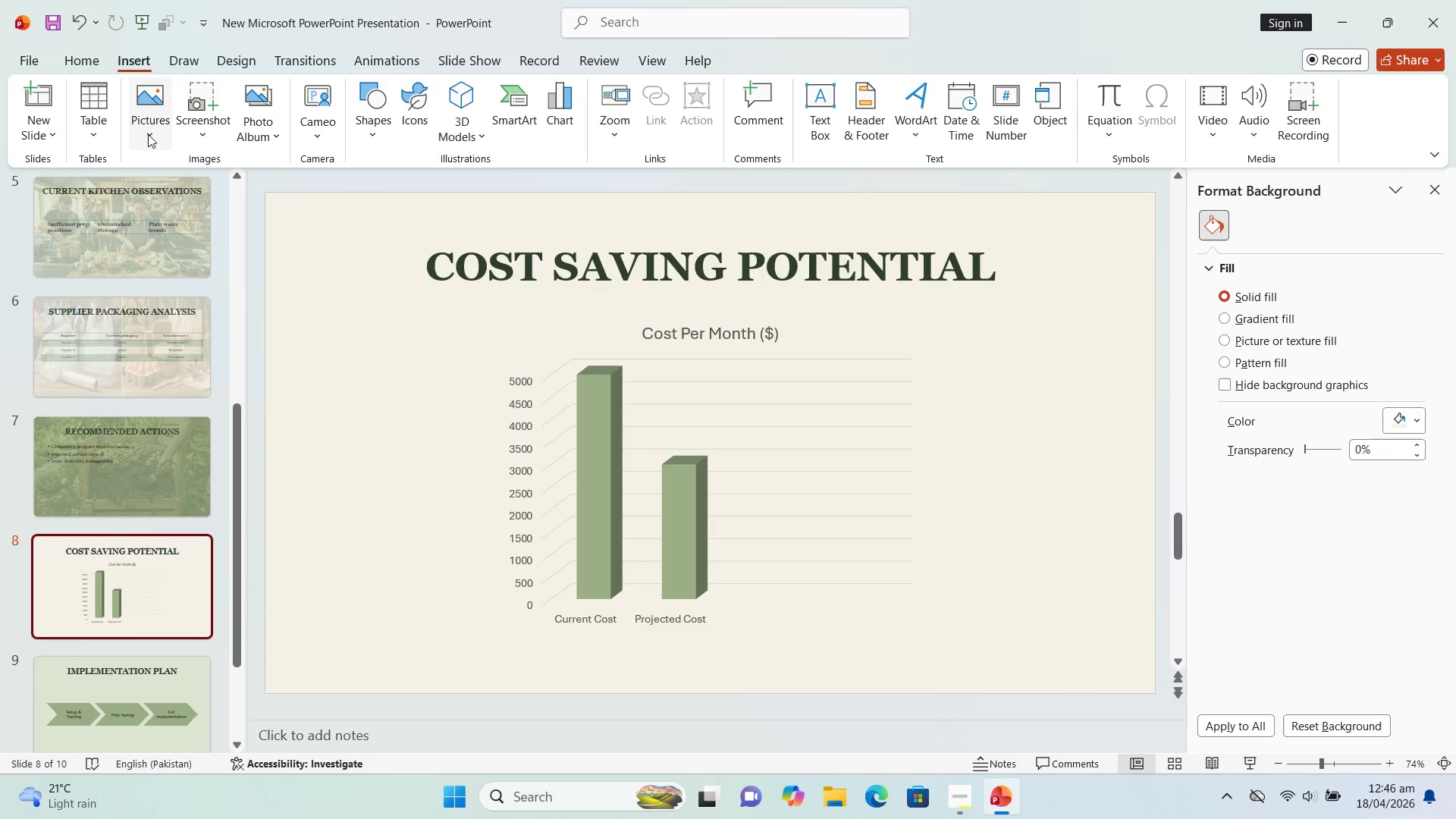 
left_click([148, 134])
 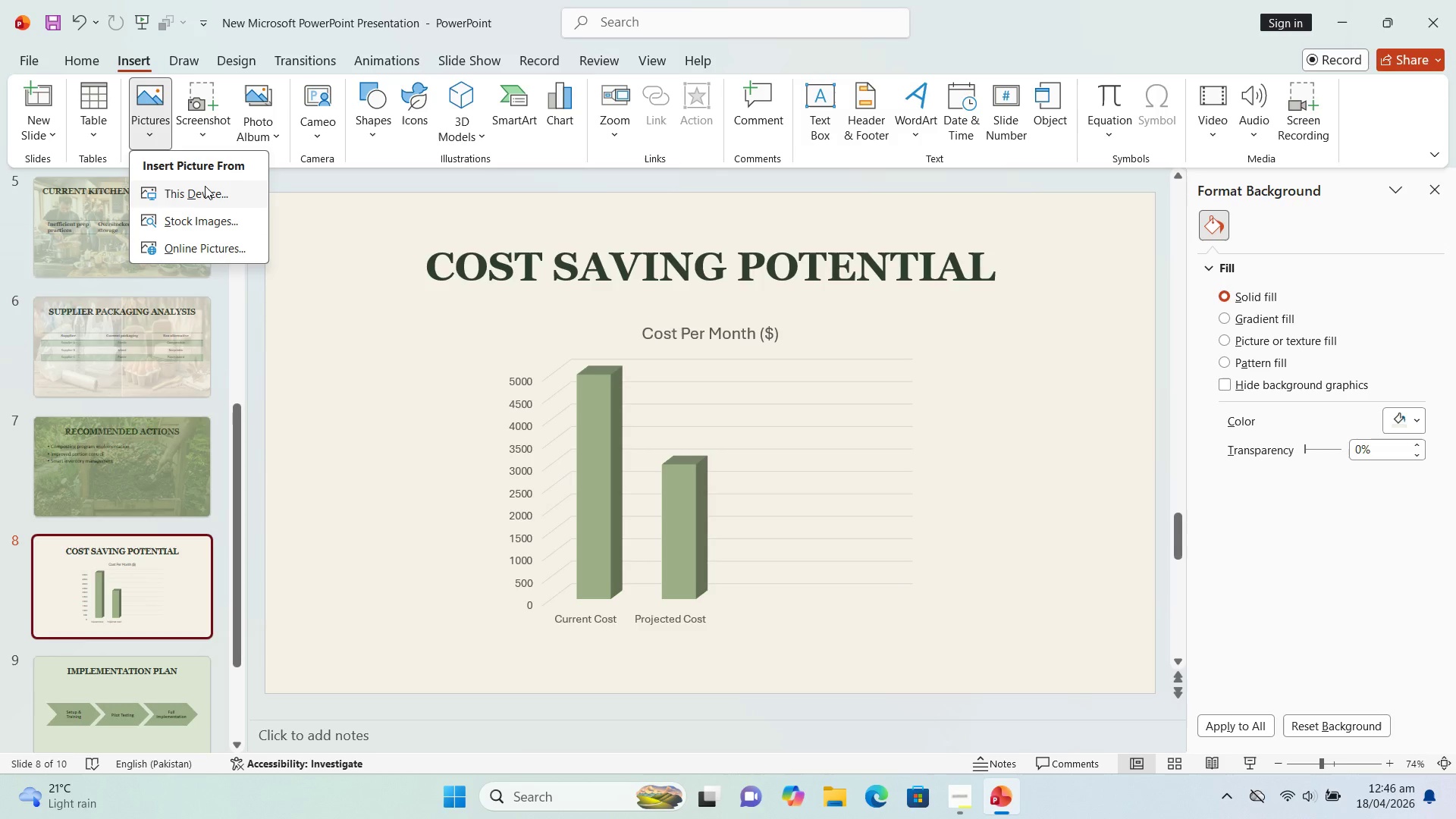 
left_click([205, 185])
 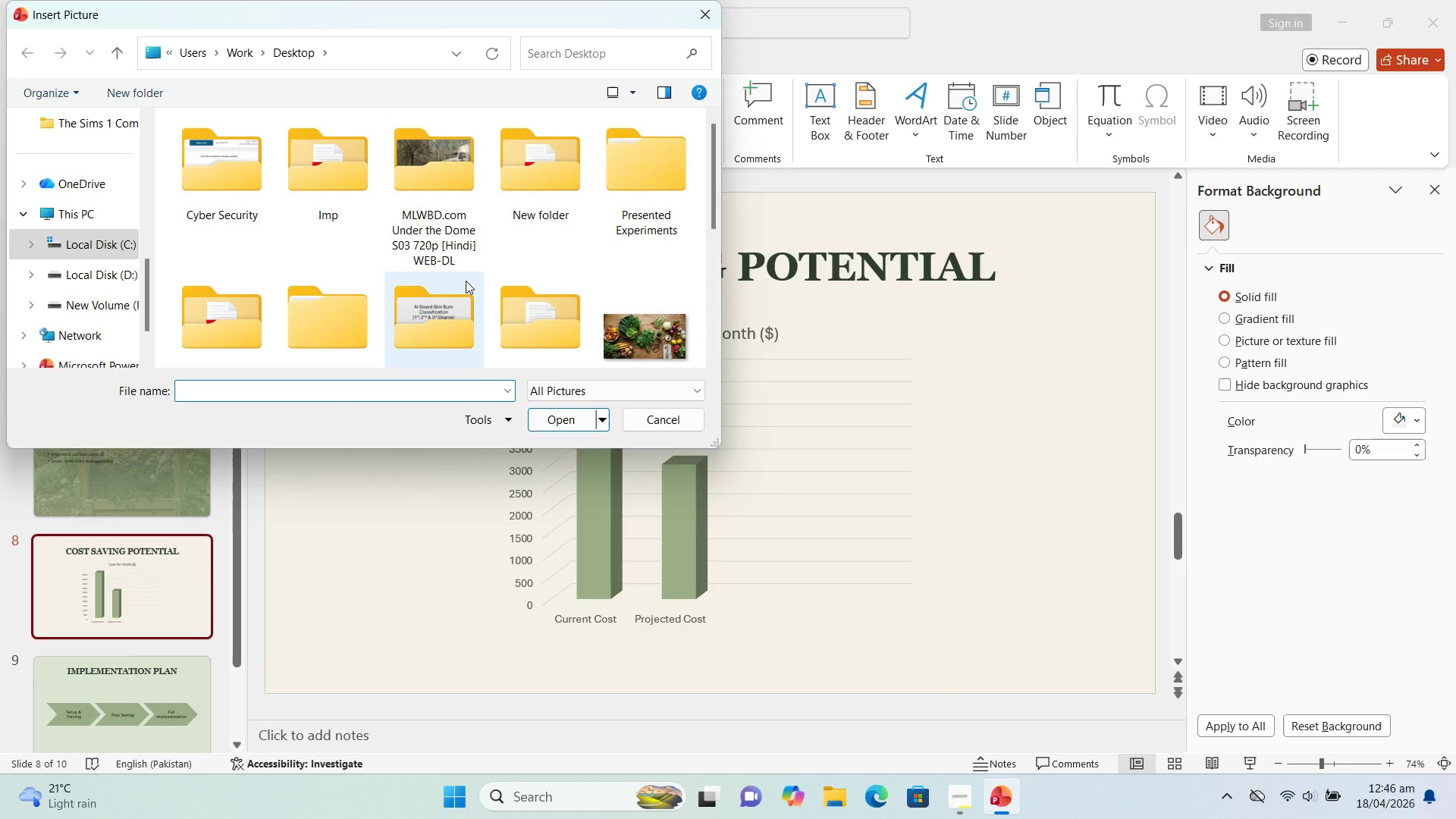 
scroll: coordinate [463, 282], scroll_direction: down, amount: 4.0
 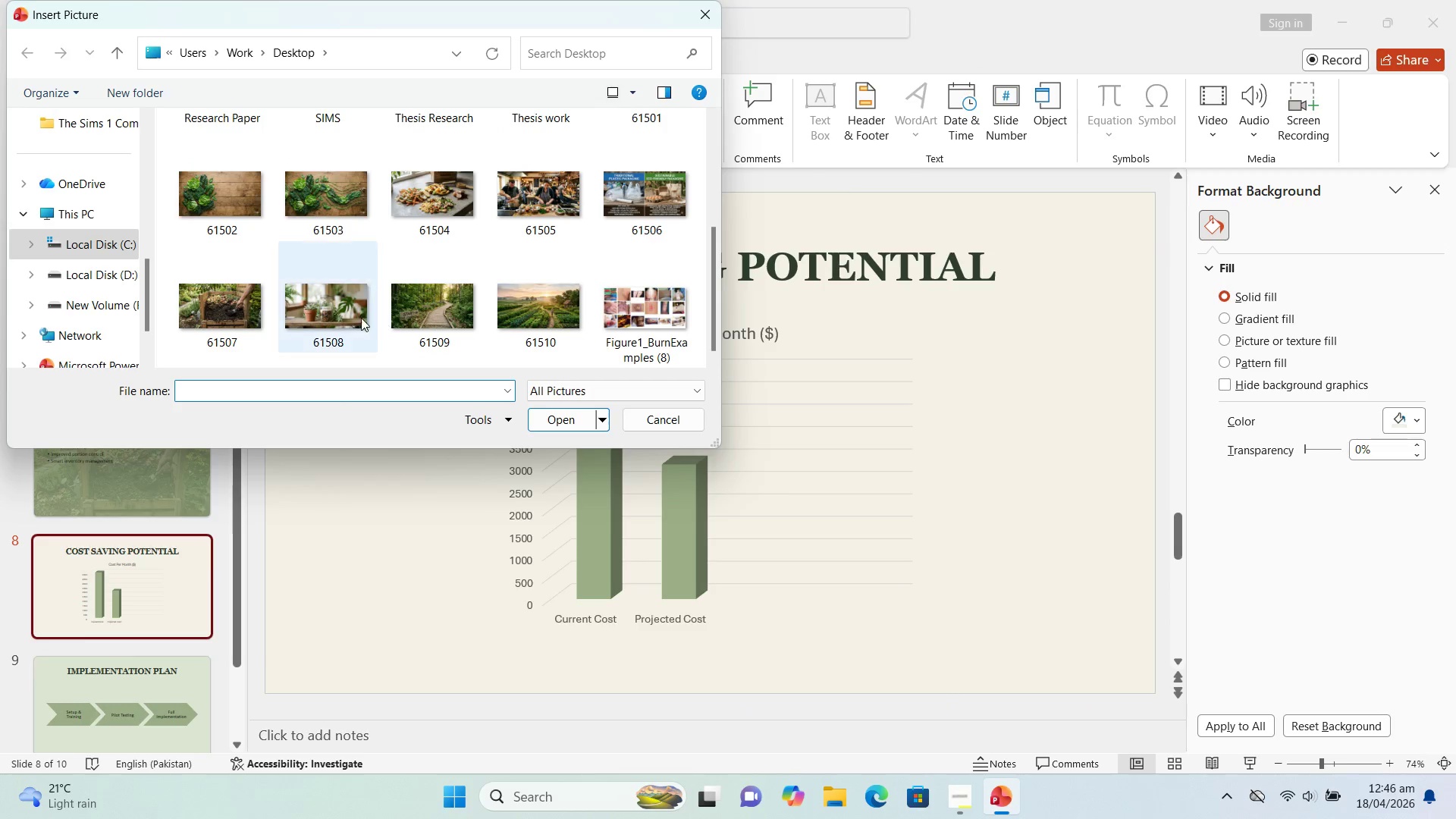 
left_click([333, 314])
 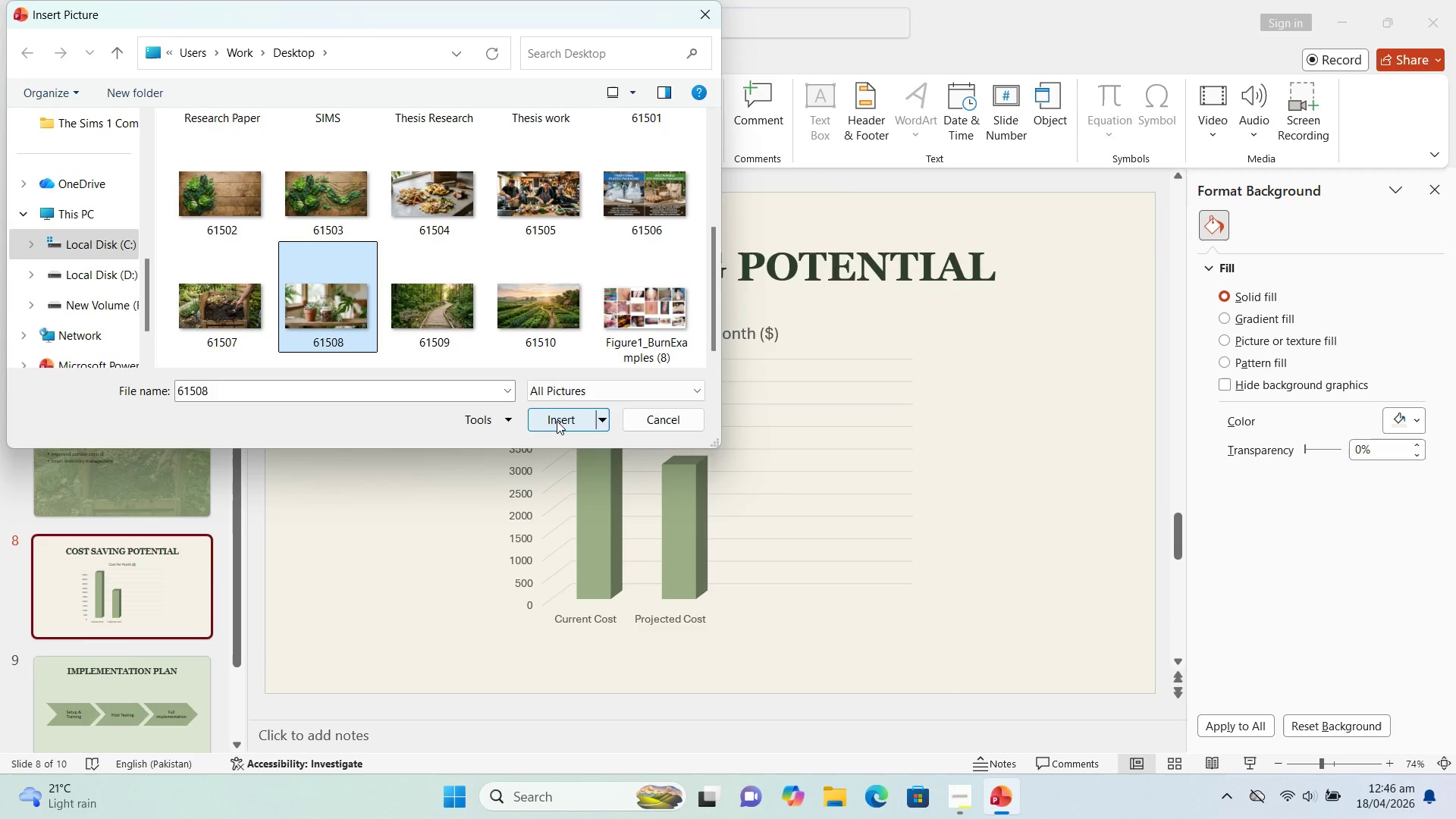 
left_click([557, 421])
 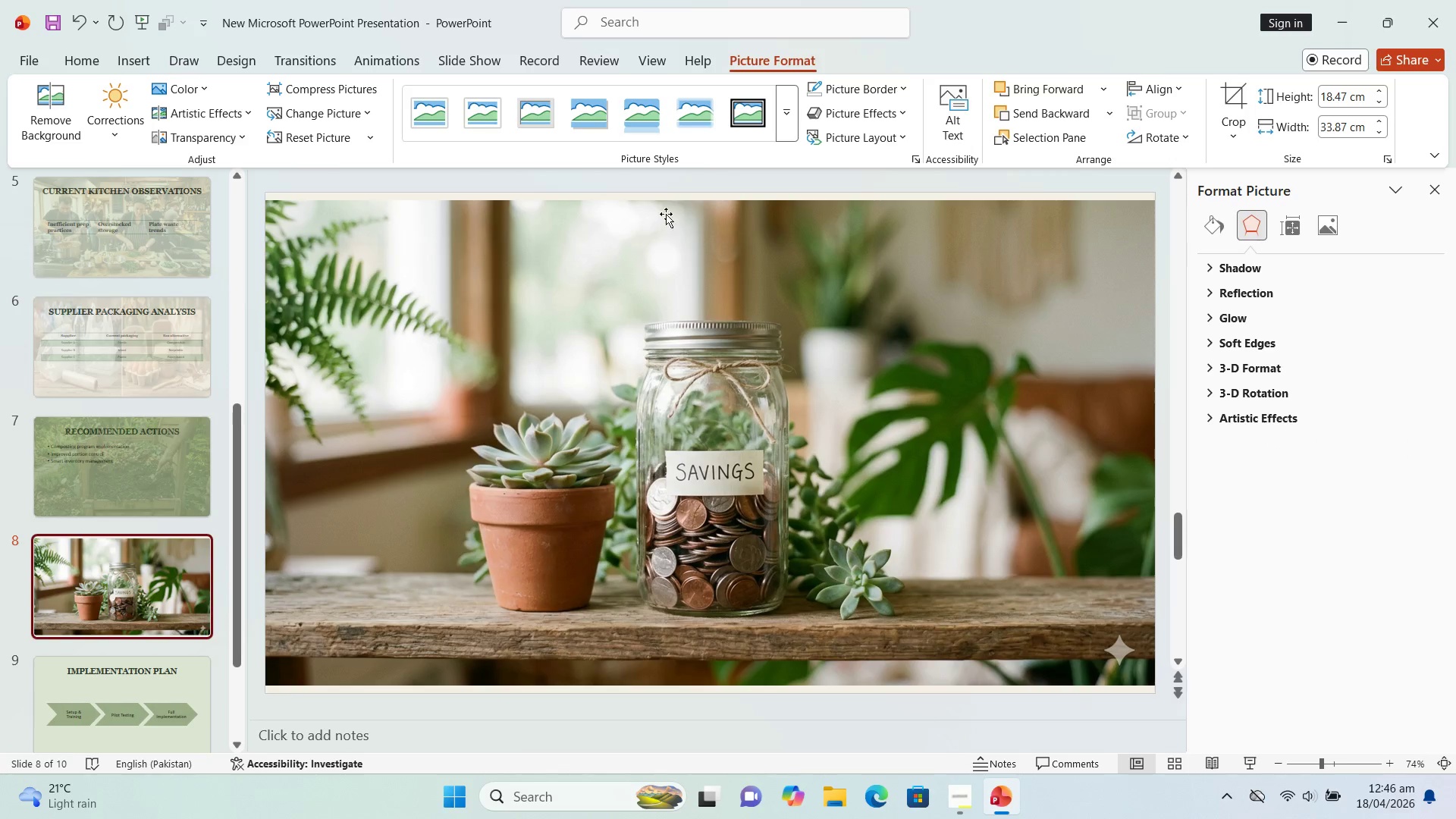 
left_click([704, 216])
 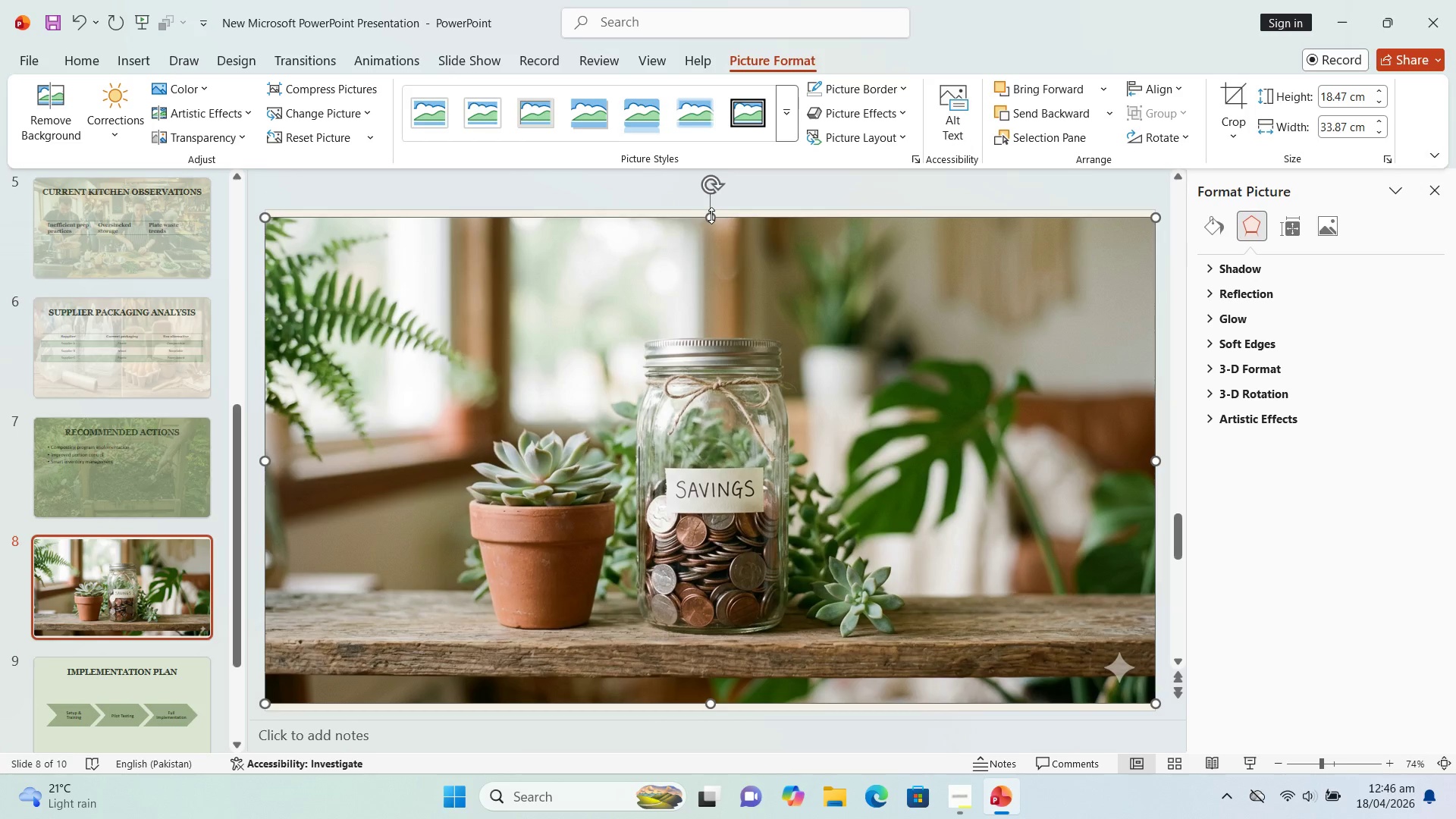 
left_click_drag(start_coordinate=[711, 215], to_coordinate=[711, 210])
 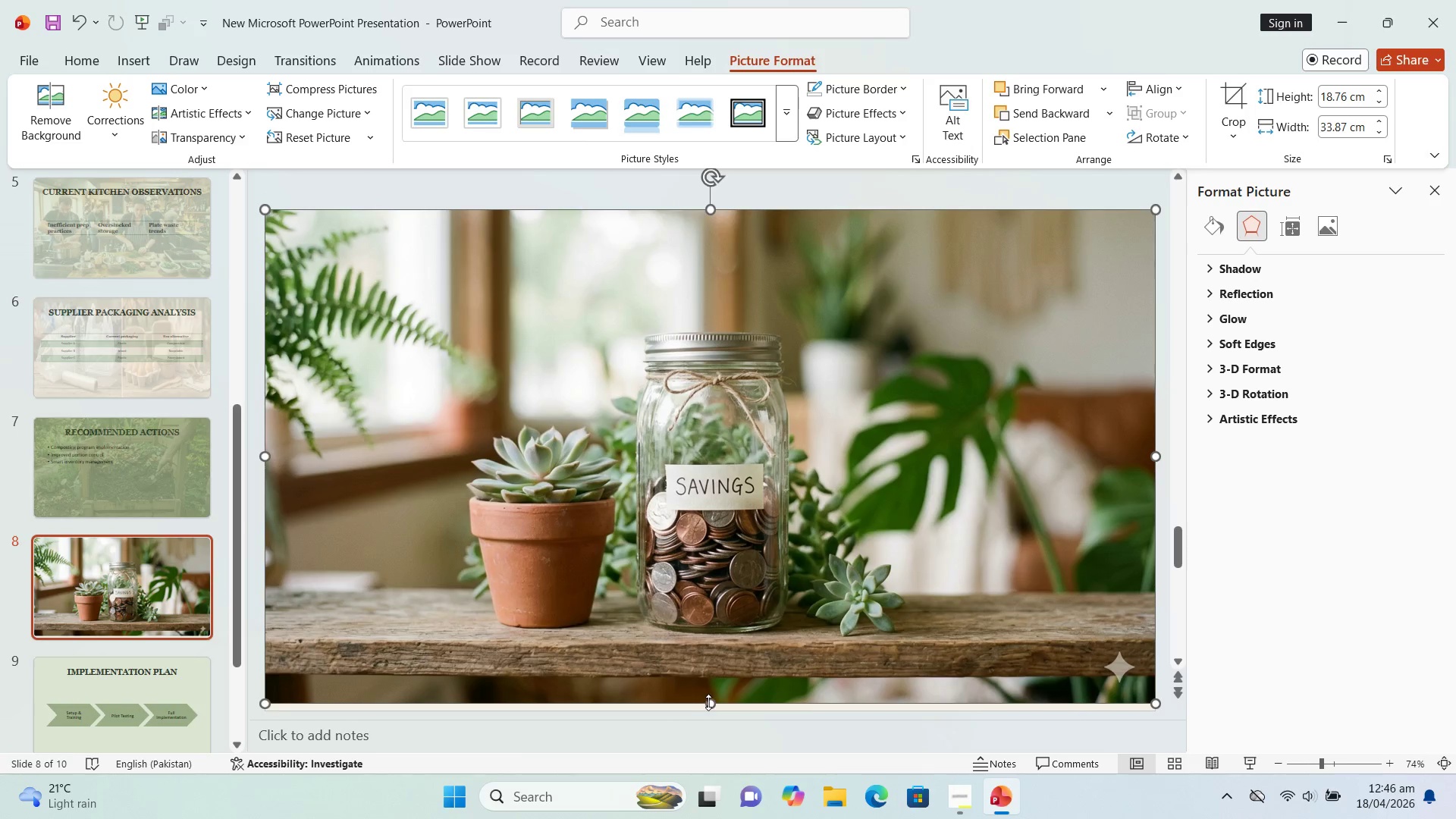 
left_click_drag(start_coordinate=[708, 703], to_coordinate=[708, 707])
 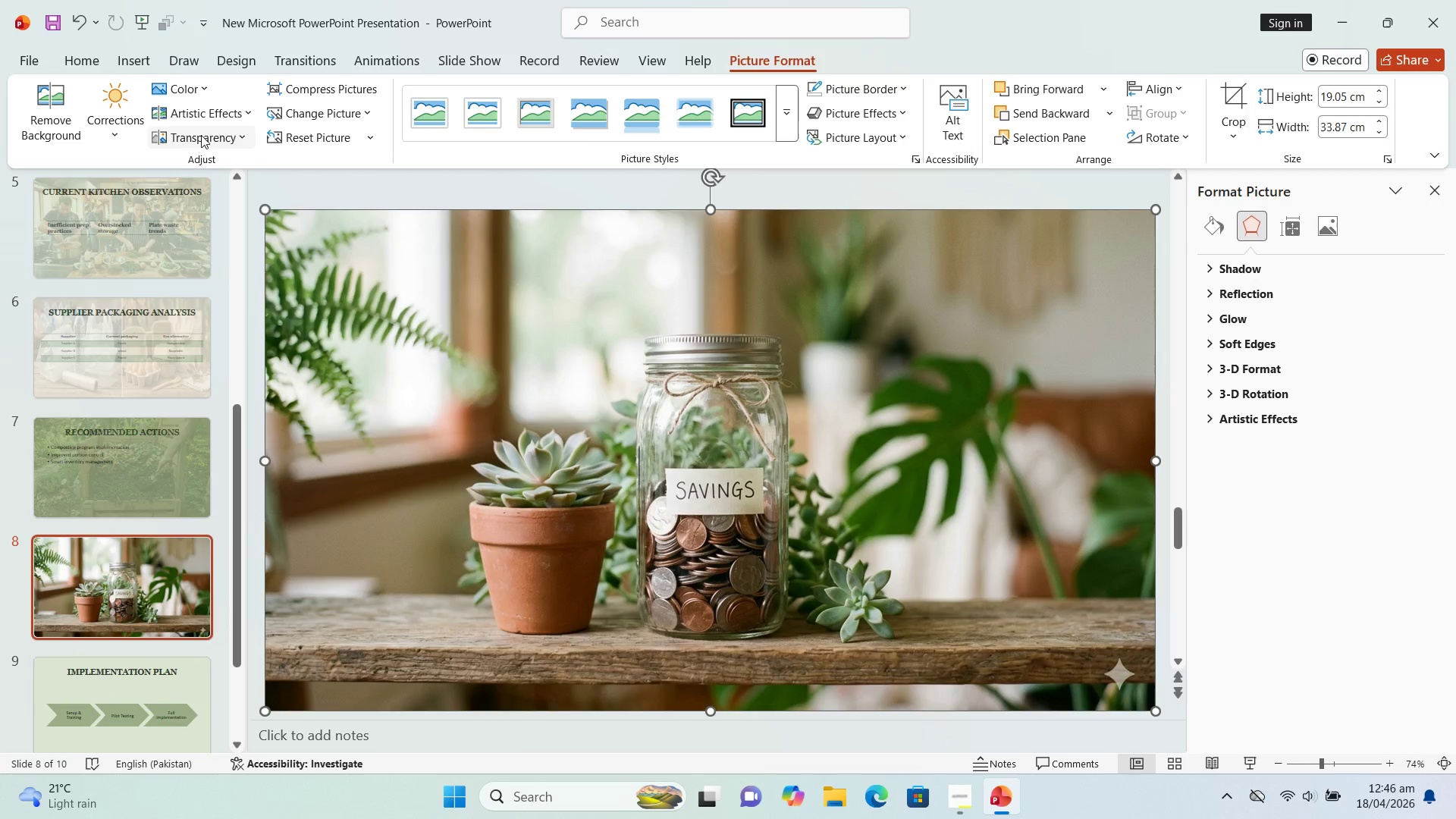 
left_click([202, 136])
 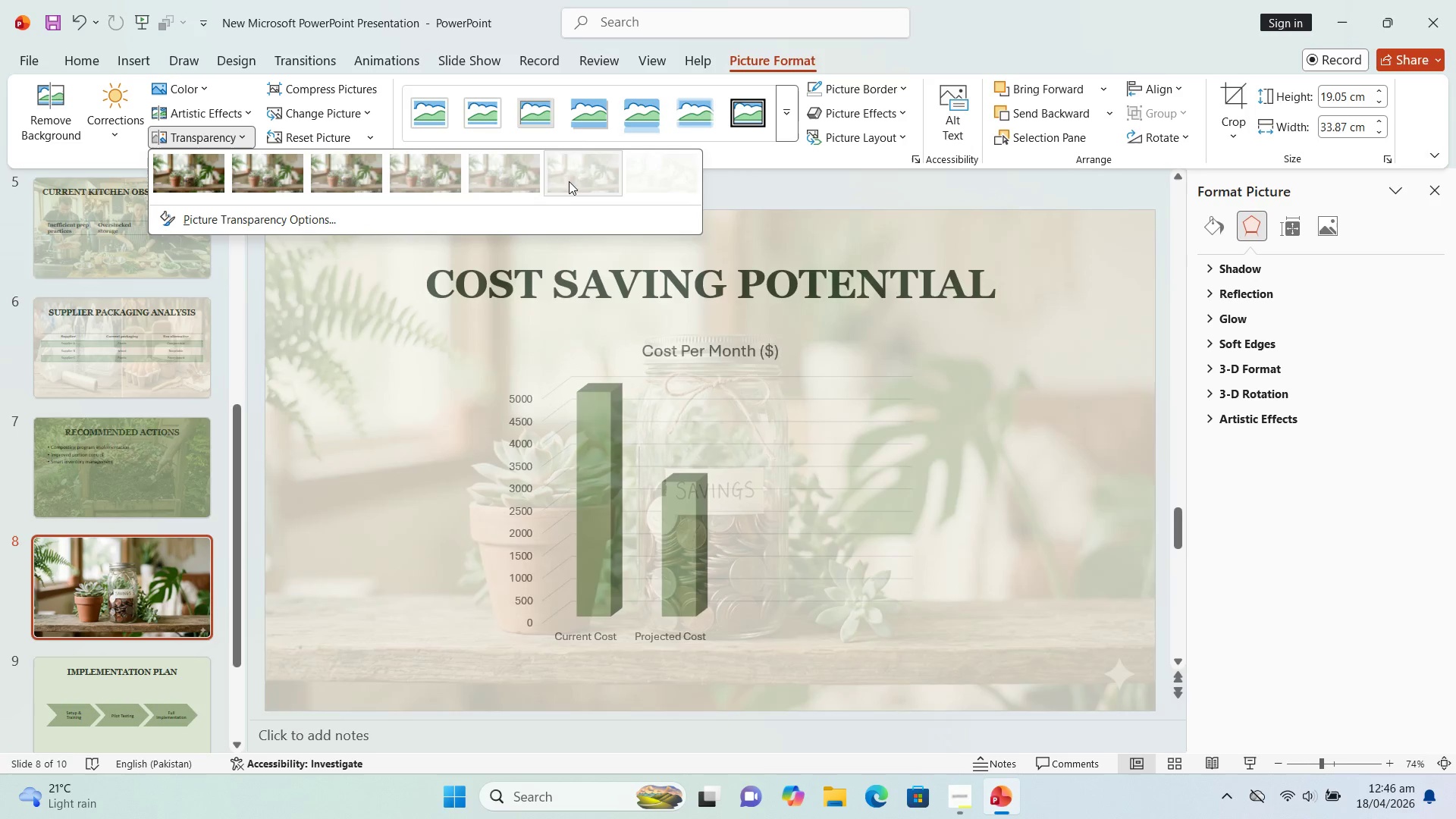 
left_click([569, 181])
 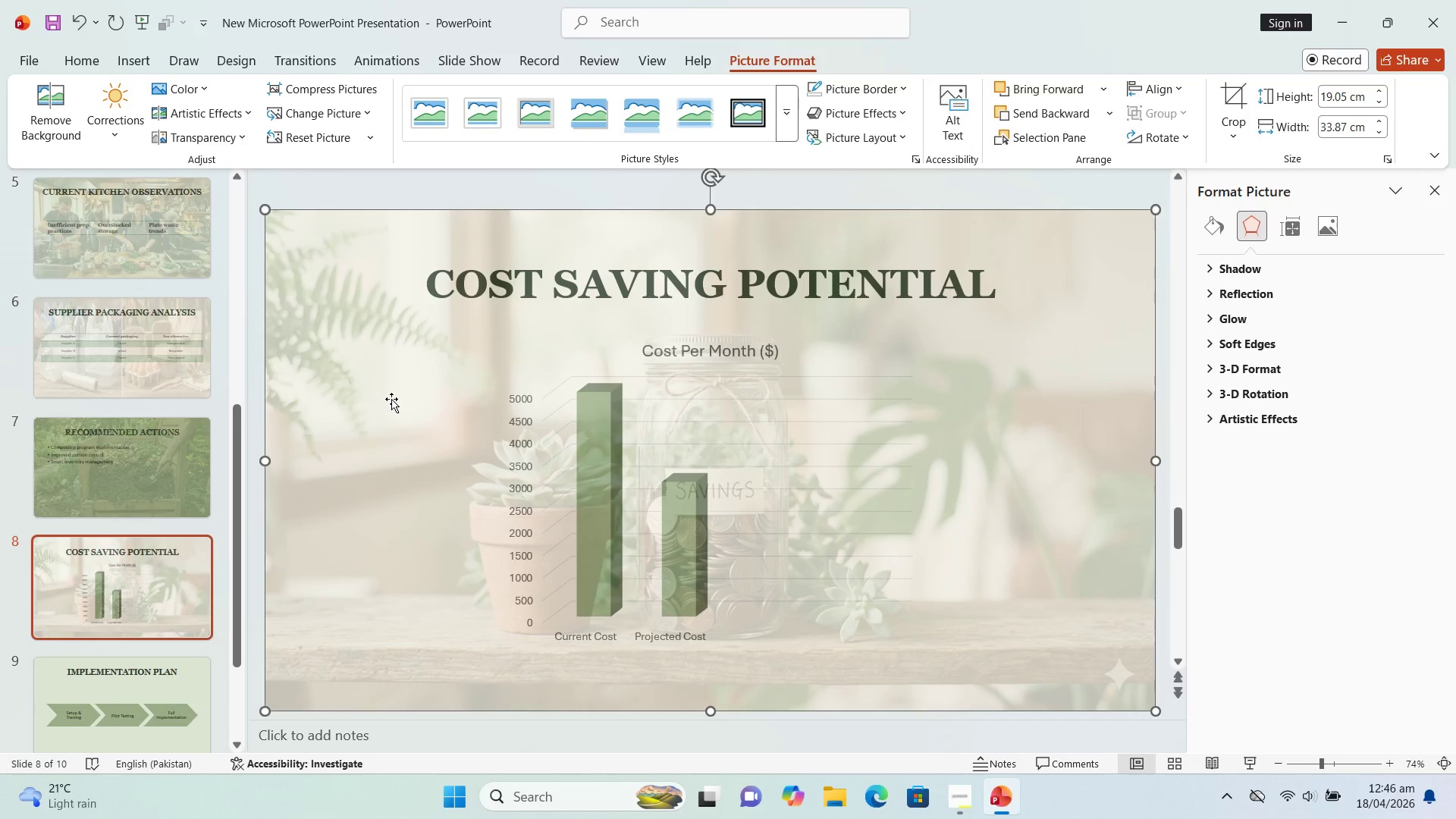 
wait(6.78)
 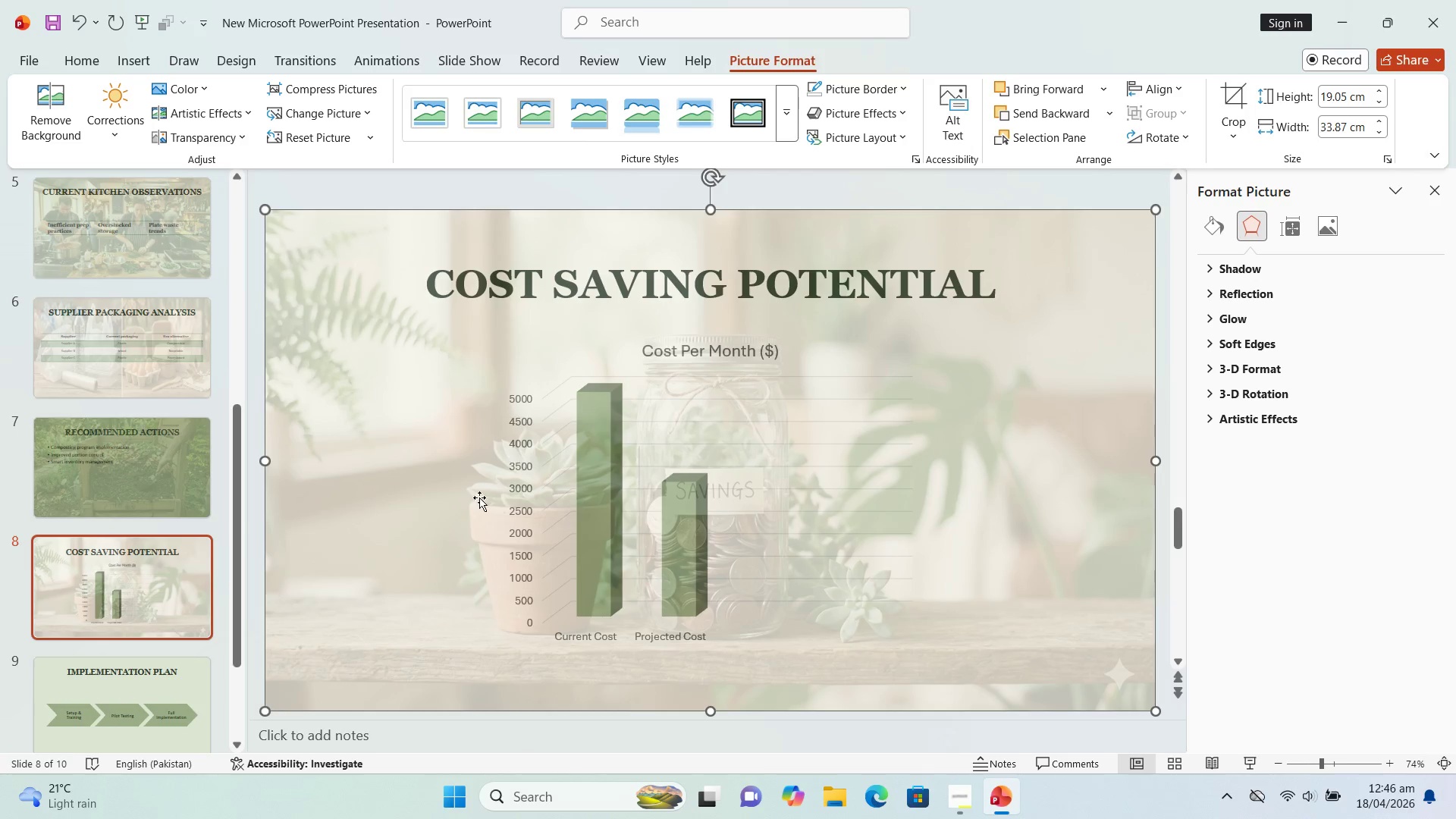 
left_click([106, 691])
 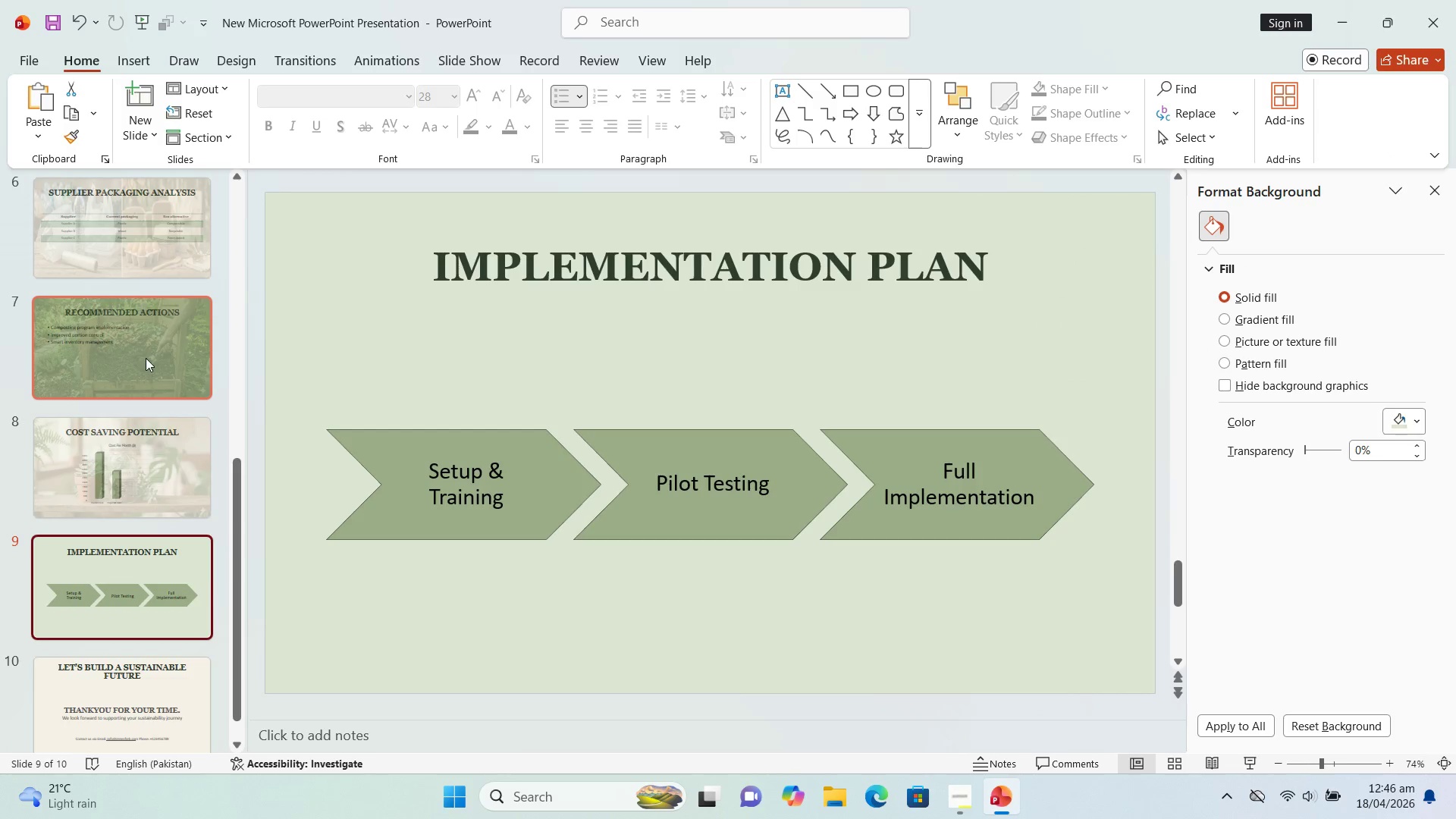 
left_click([146, 353])
 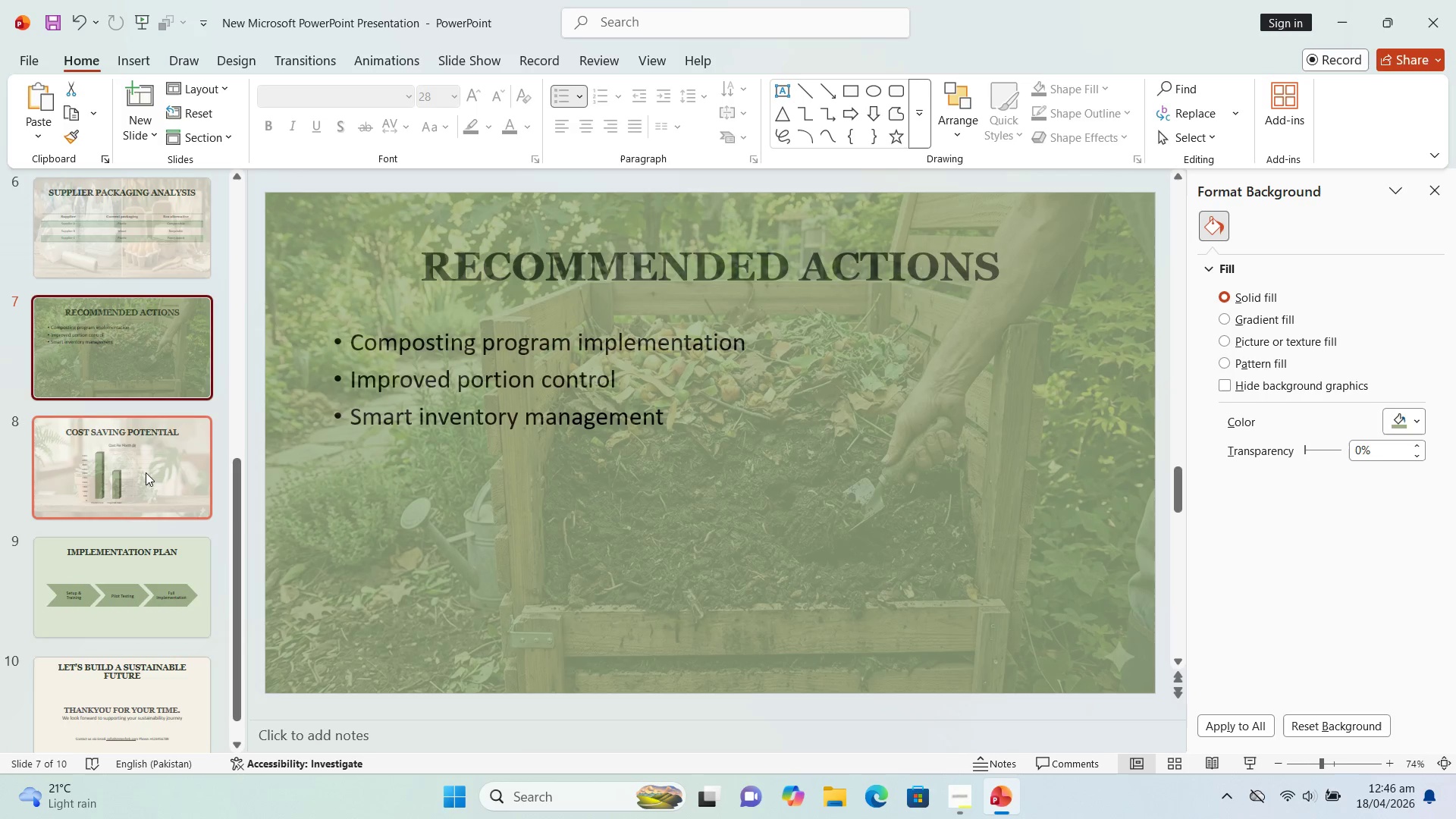 
left_click([146, 479])
 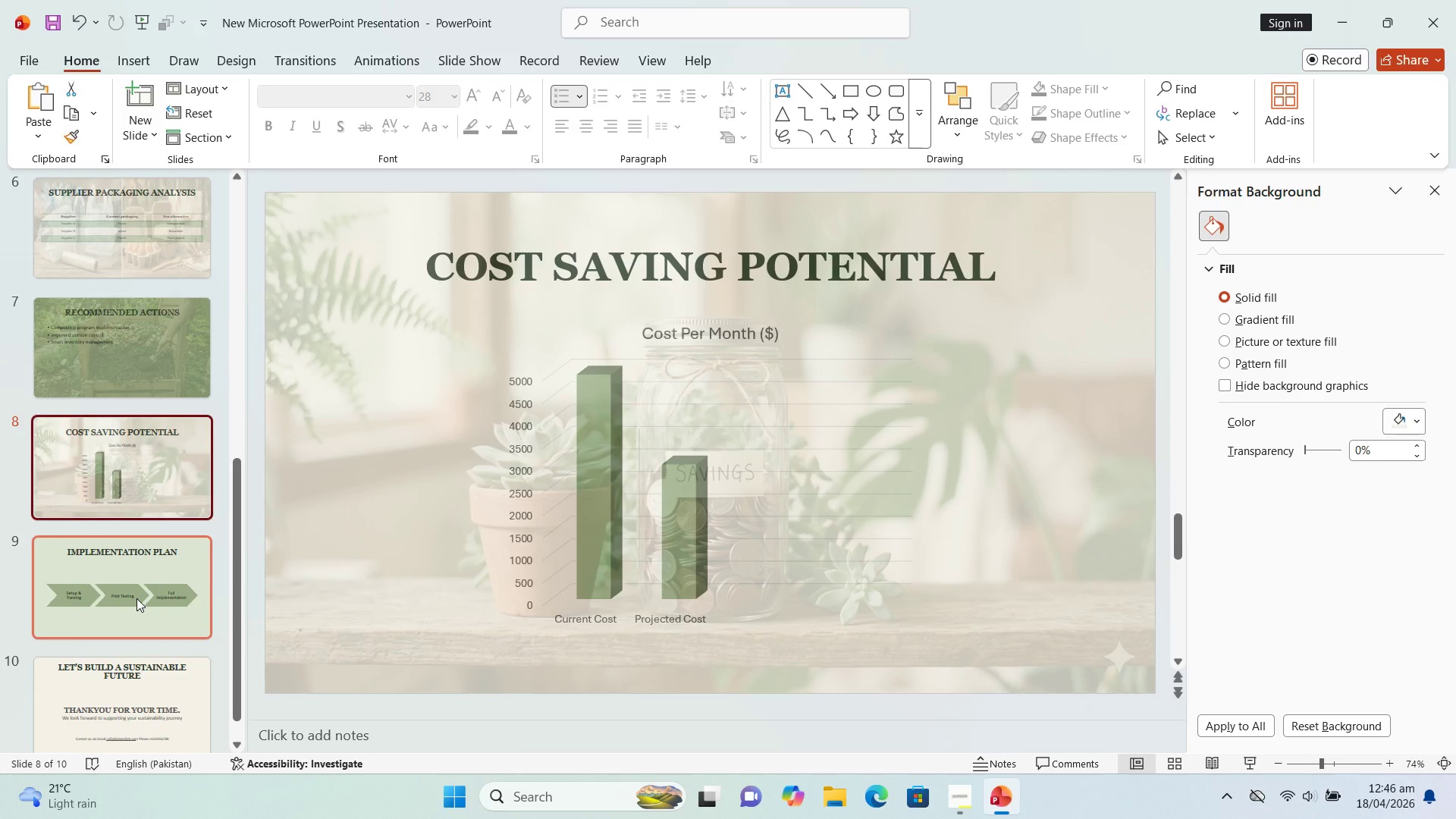 
left_click([136, 598])
 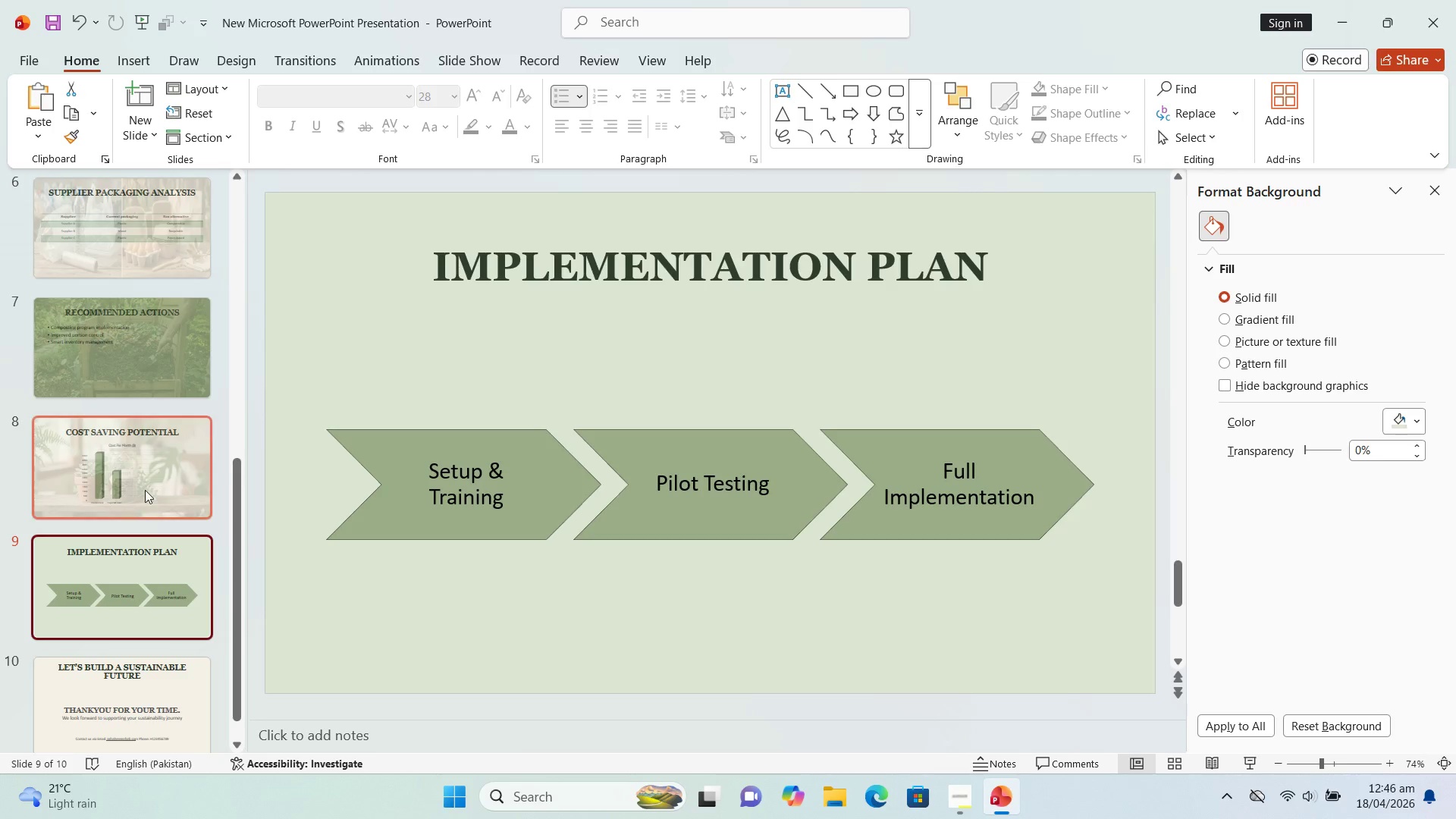 
left_click([145, 489])
 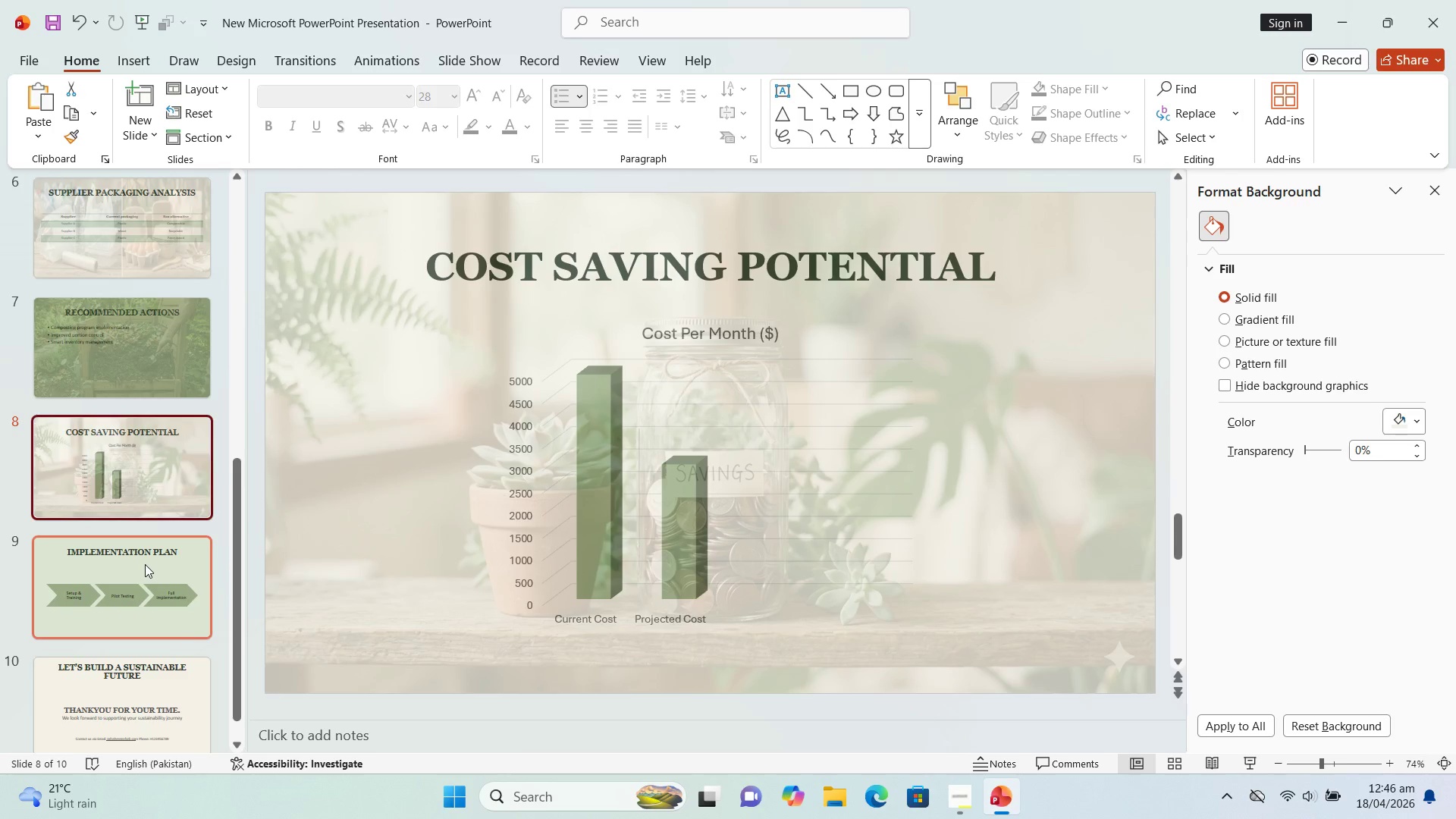 
left_click([145, 564])
 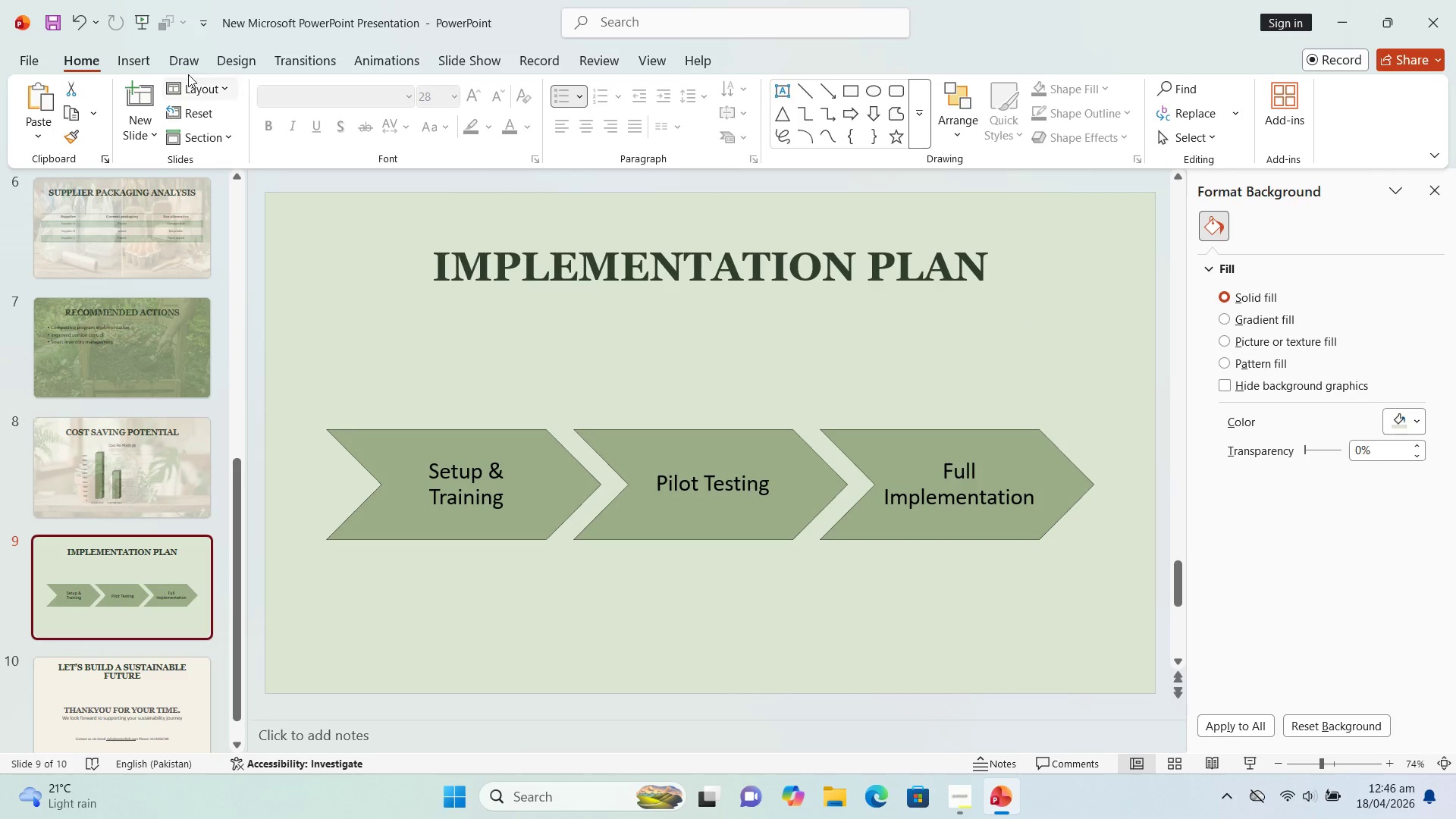 
left_click([130, 61])
 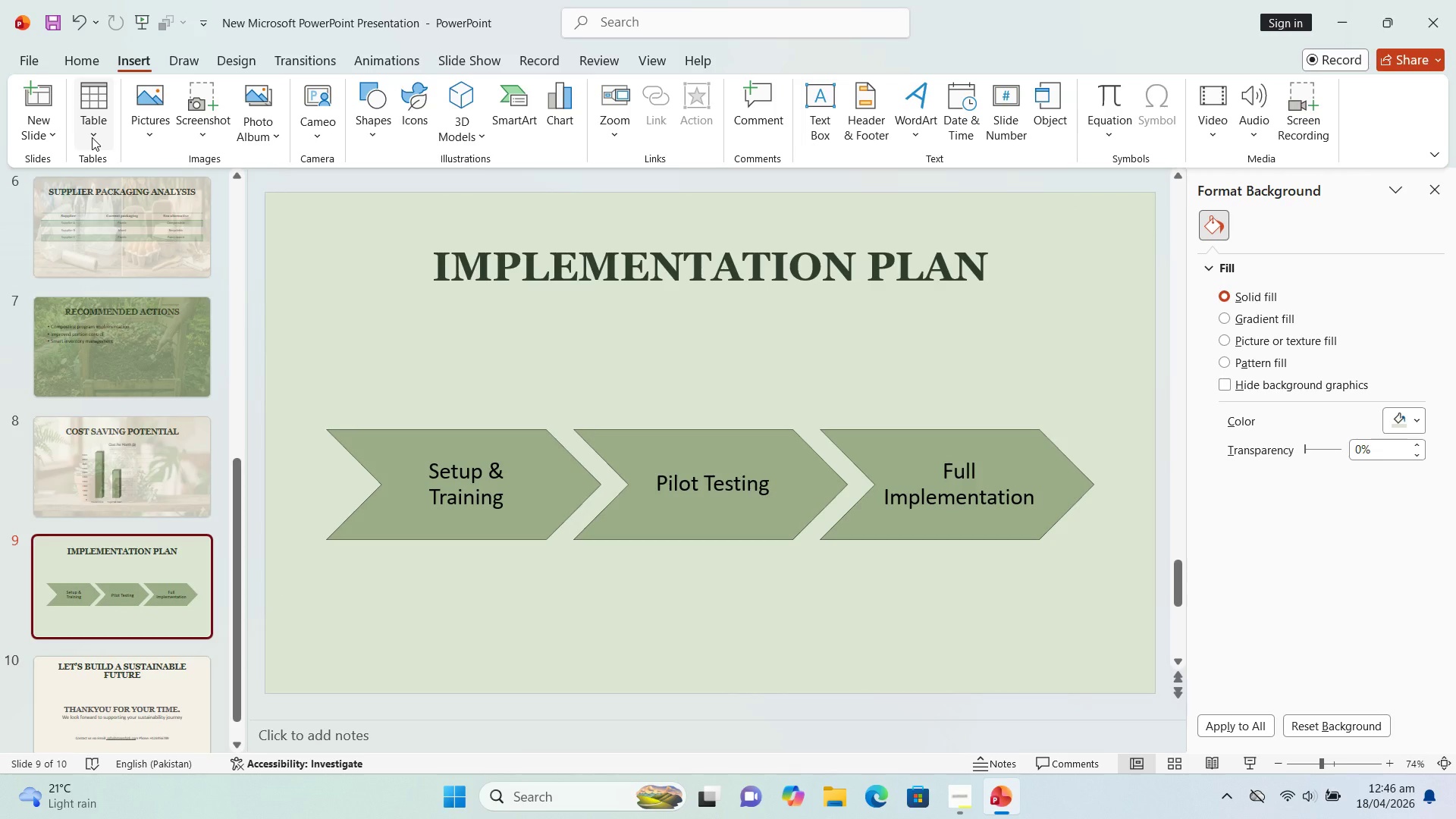 
left_click([92, 137])
 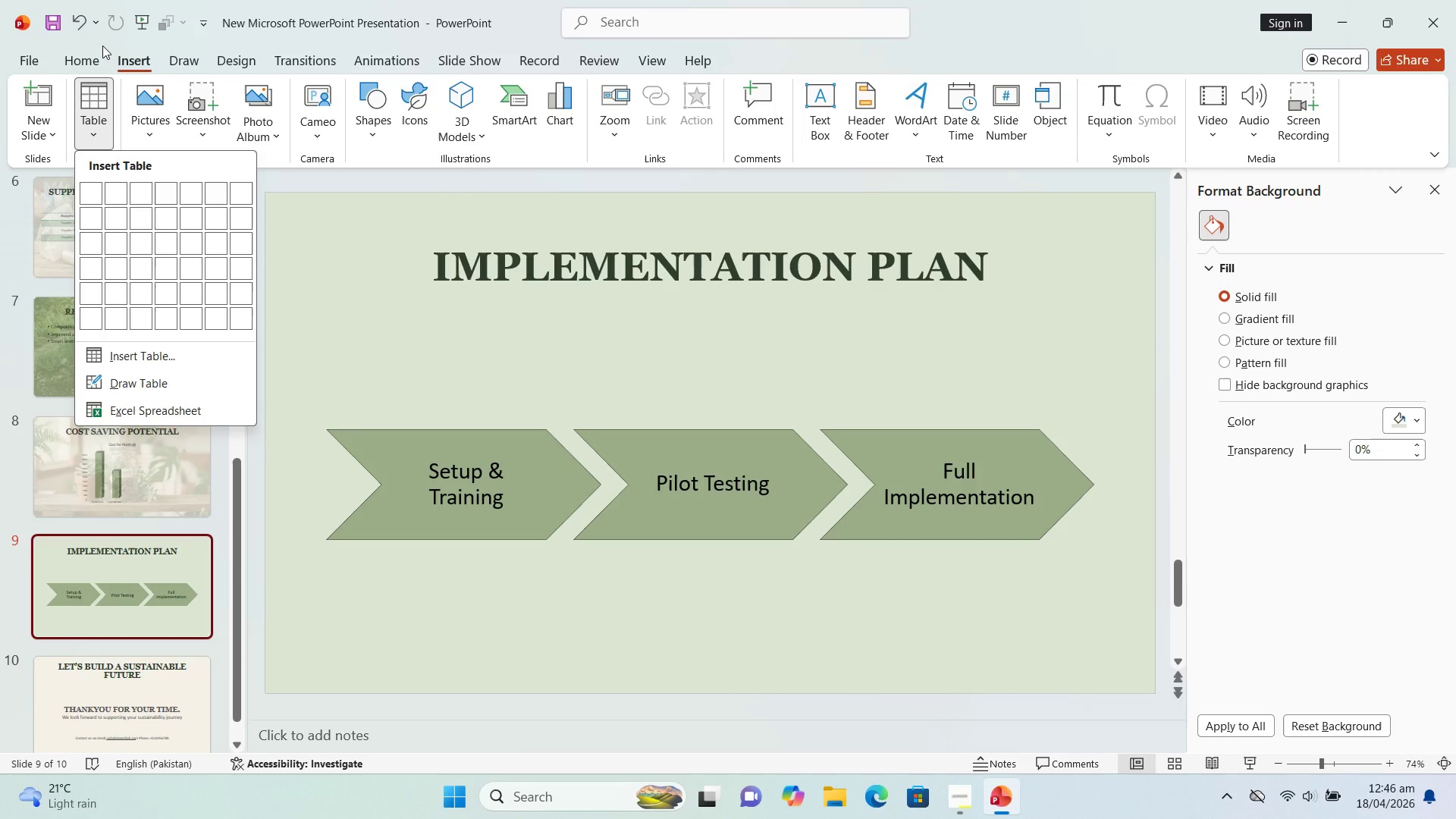 
left_click([99, 43])
 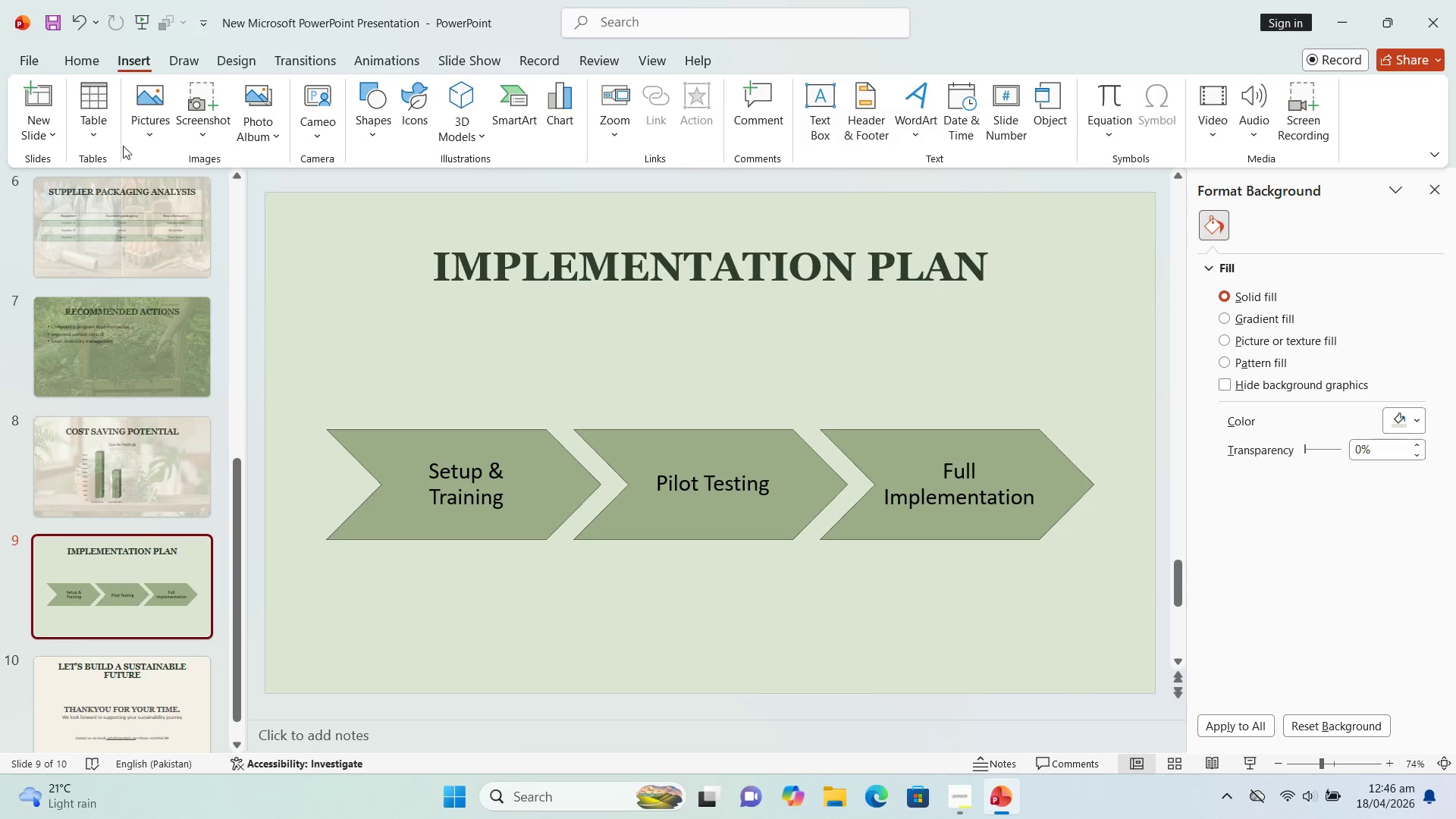 
left_click([148, 140])
 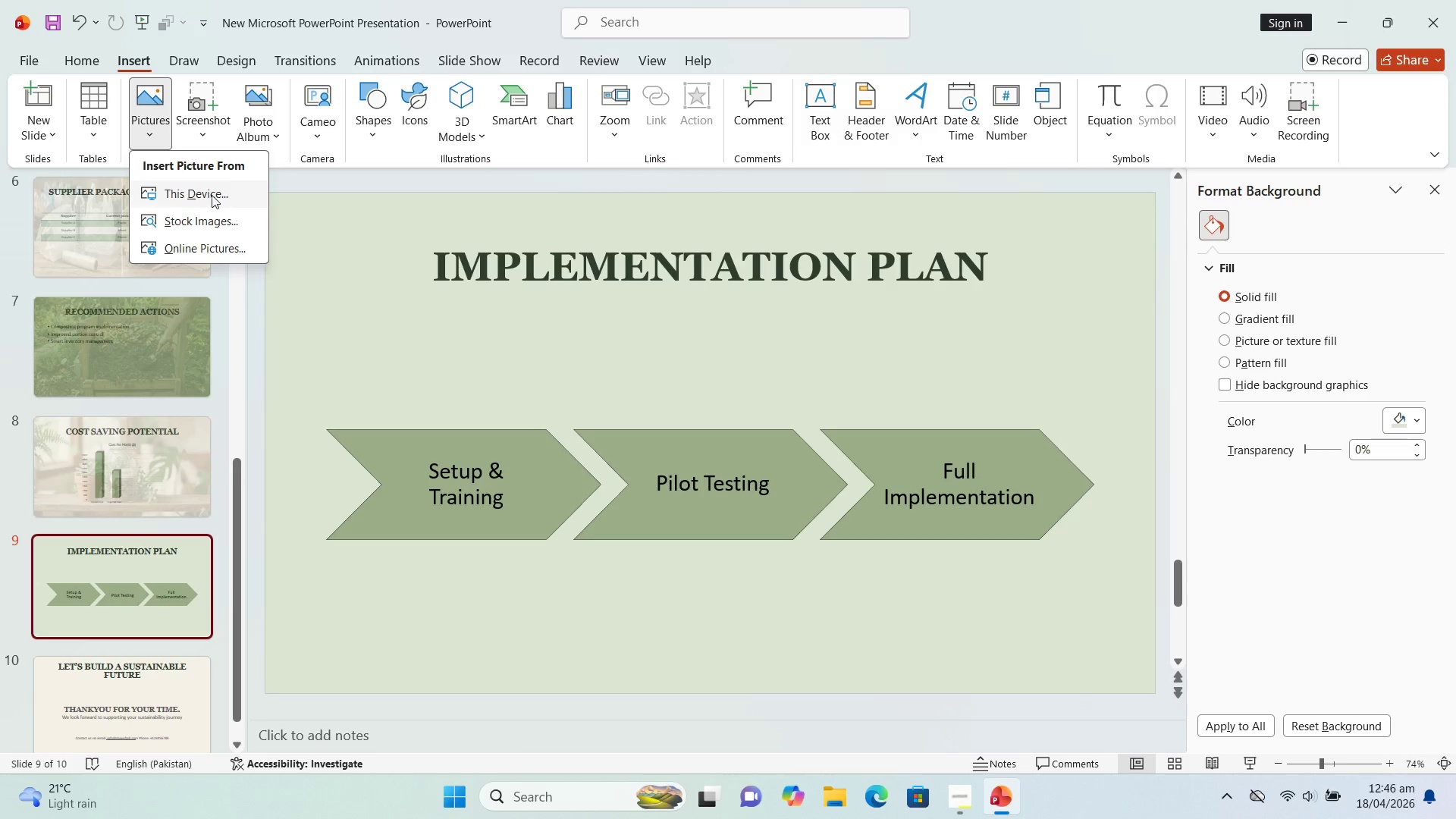 
left_click([212, 194])
 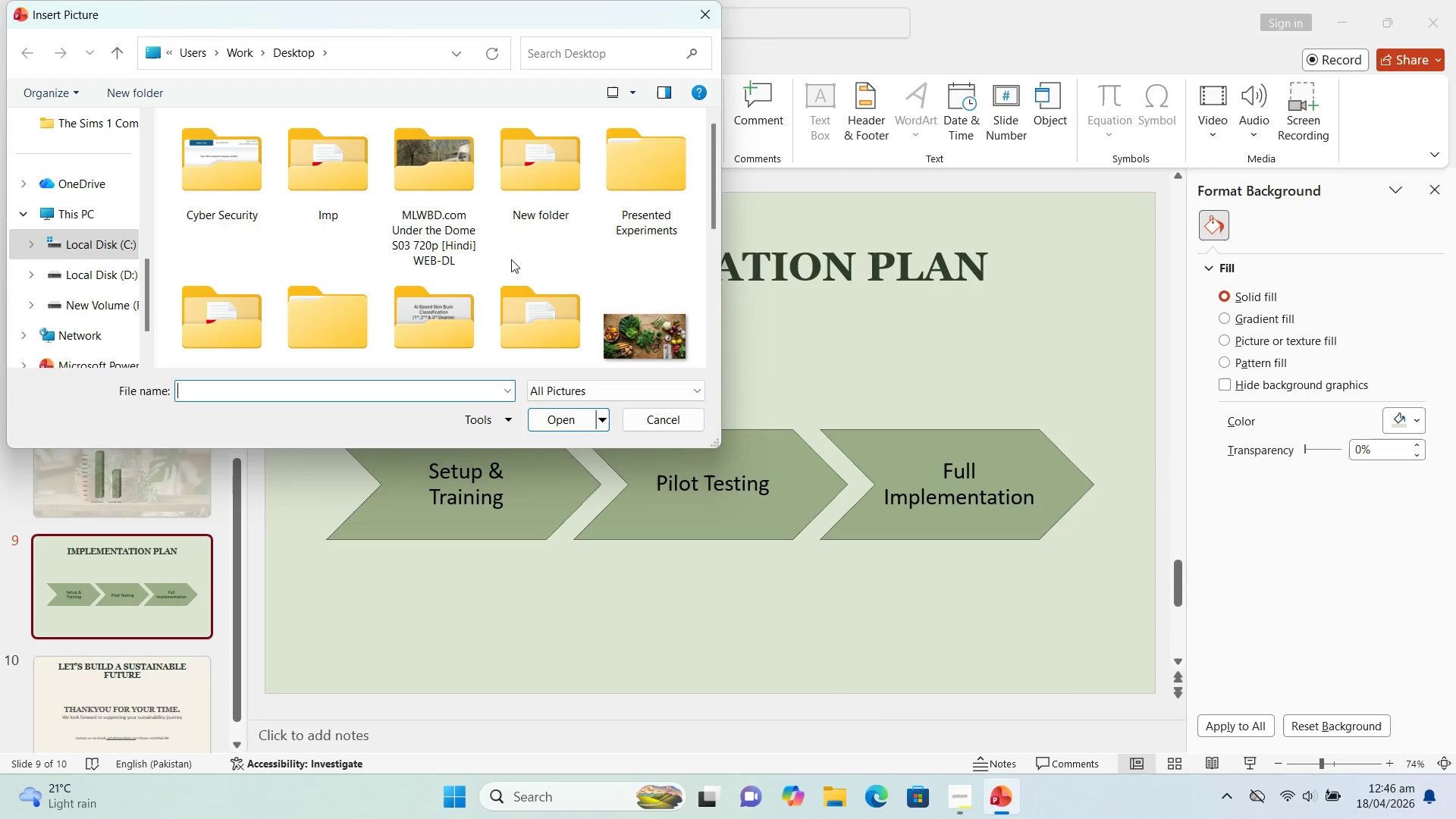 
scroll: coordinate [511, 259], scroll_direction: down, amount: 4.0
 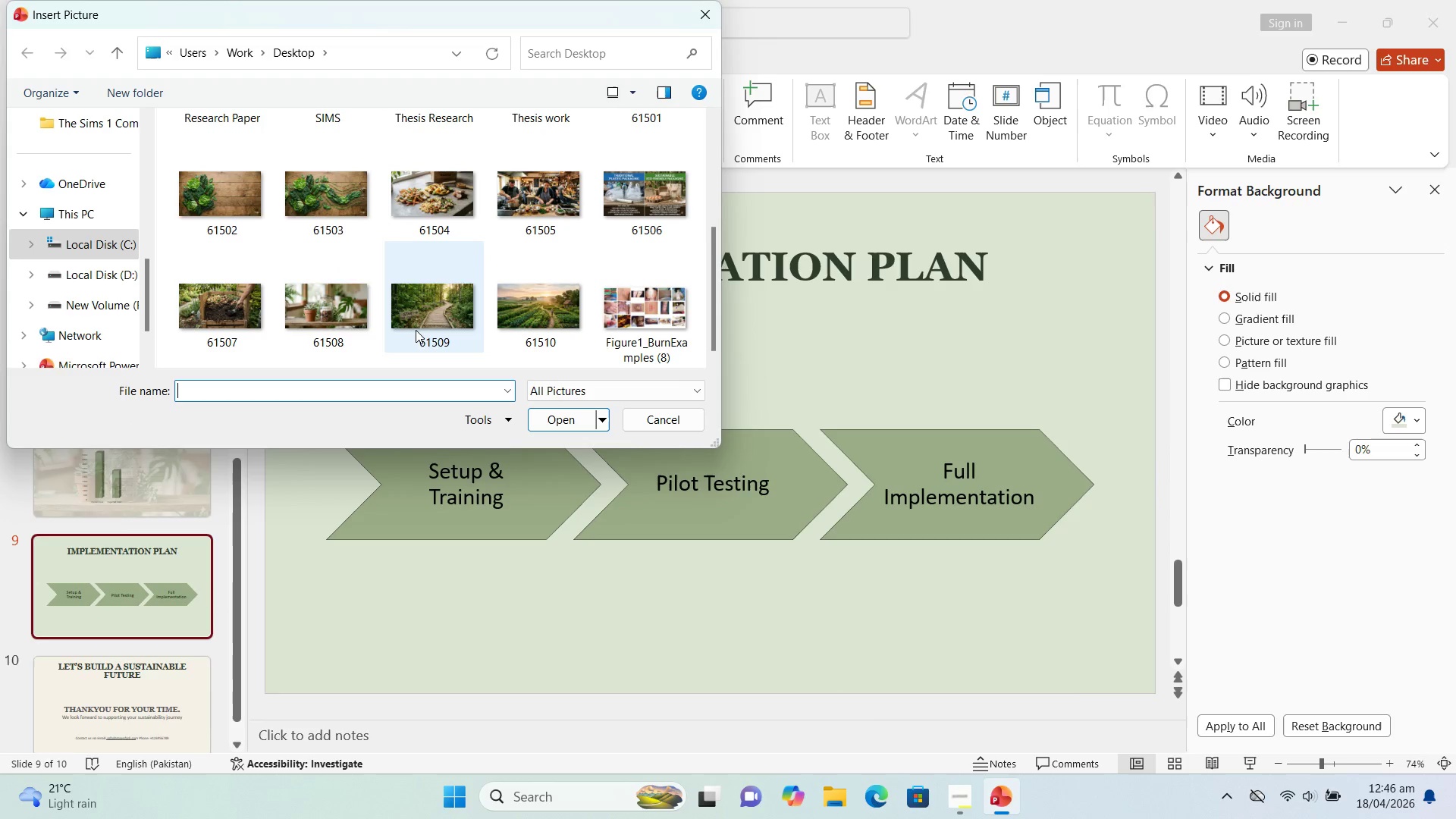 
left_click([423, 329])
 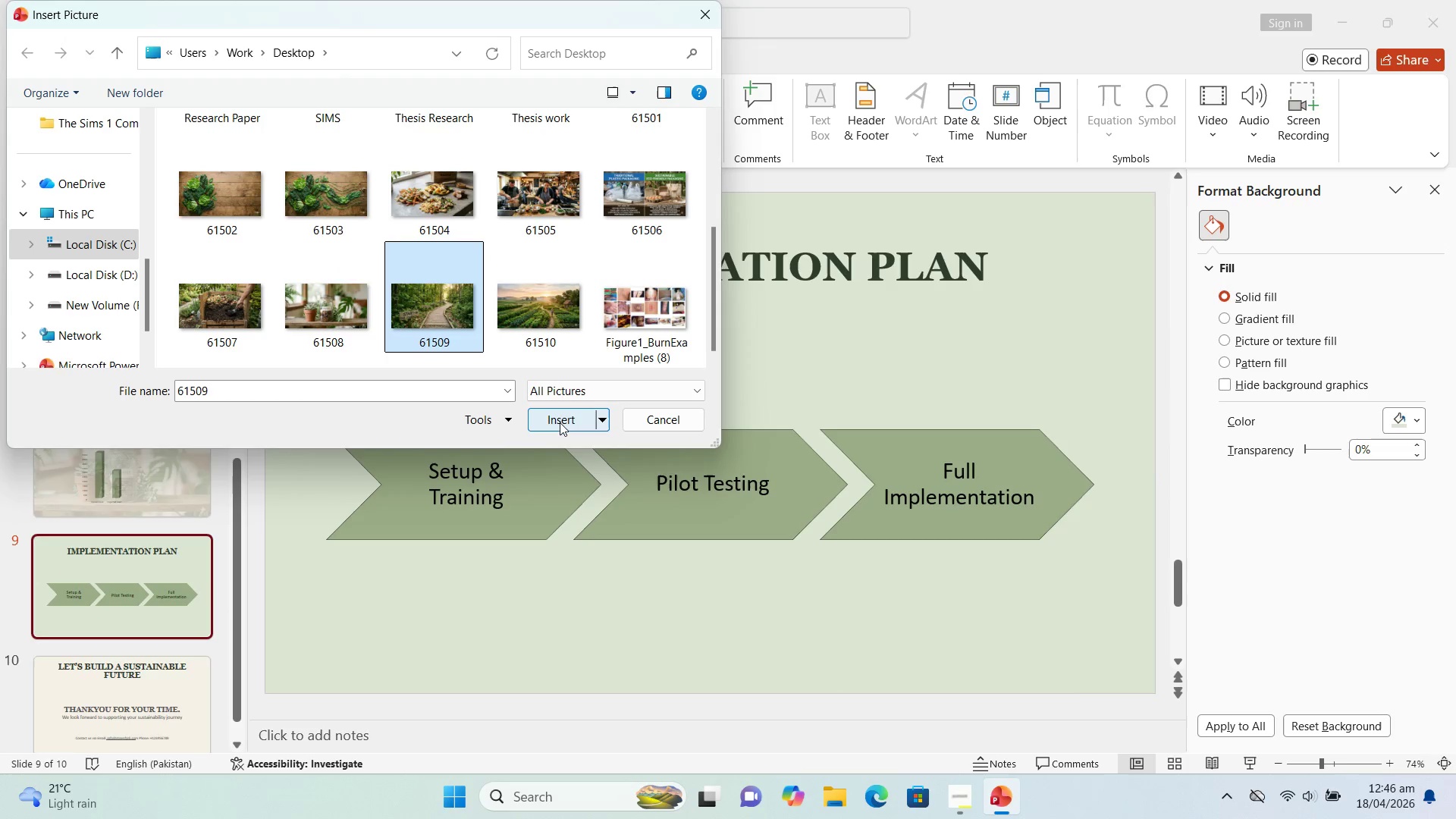 
left_click([560, 422])
 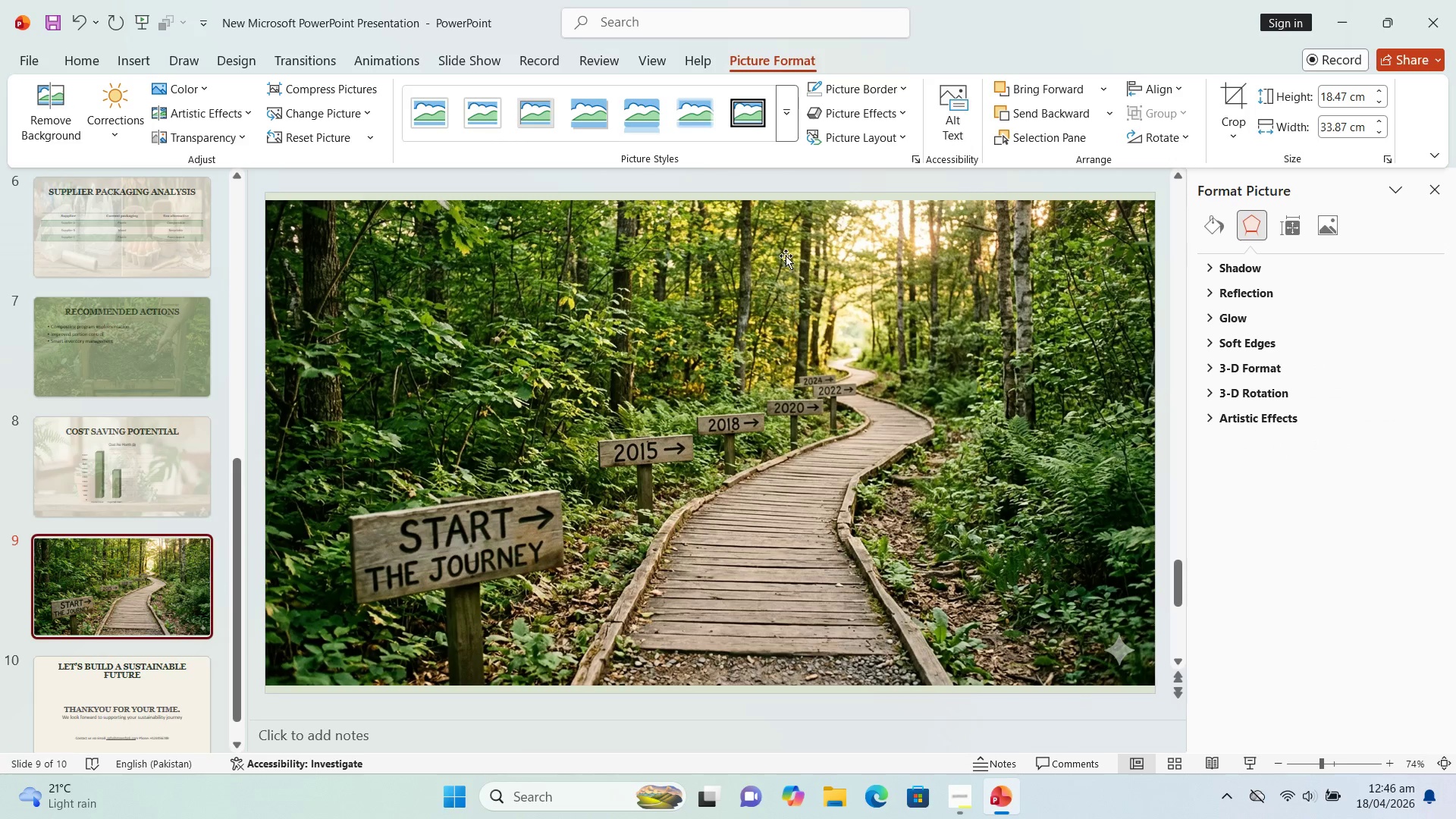 
left_click([740, 240])
 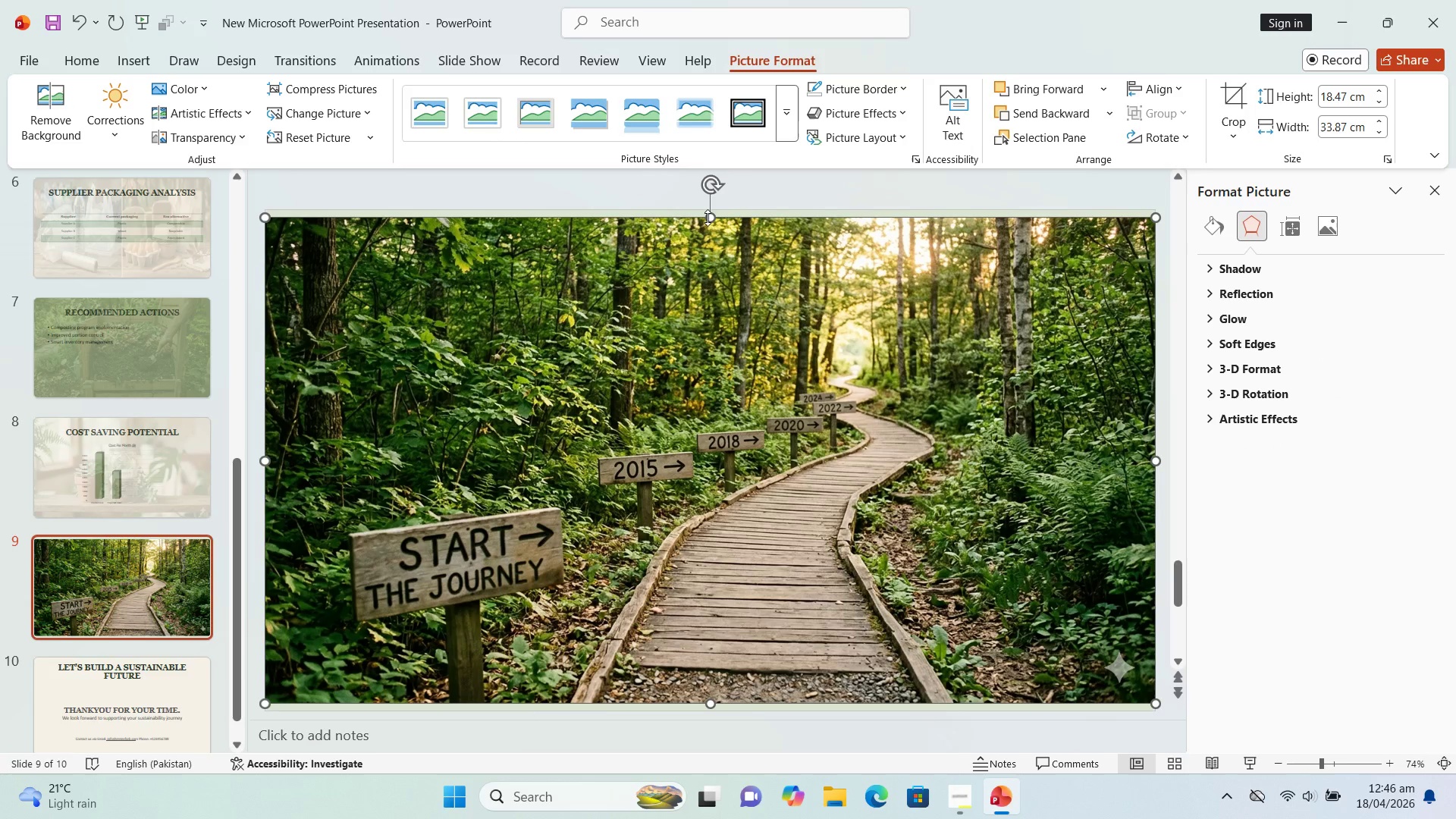 
left_click_drag(start_coordinate=[708, 218], to_coordinate=[708, 212])
 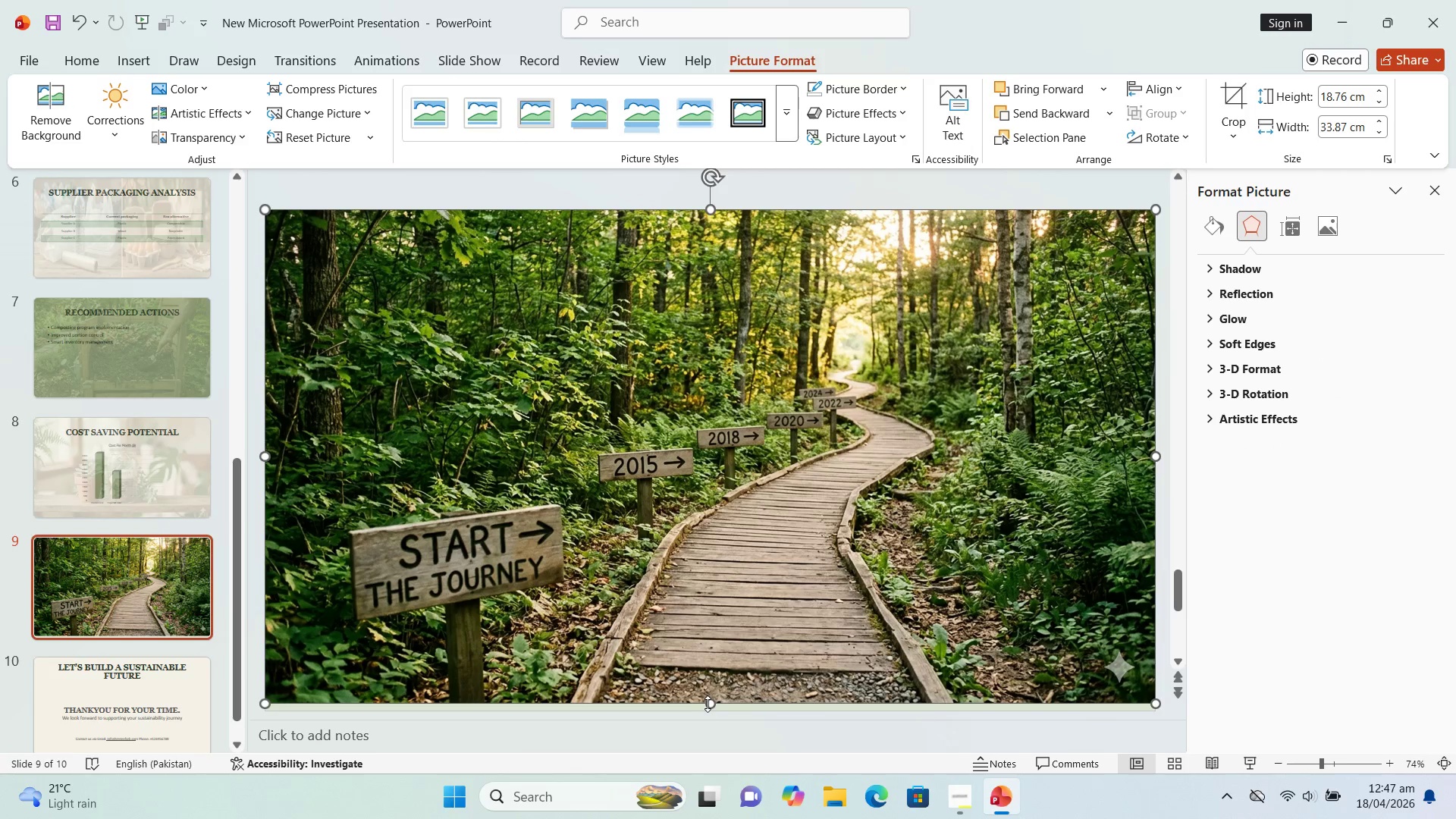 
left_click_drag(start_coordinate=[708, 704], to_coordinate=[708, 708])
 